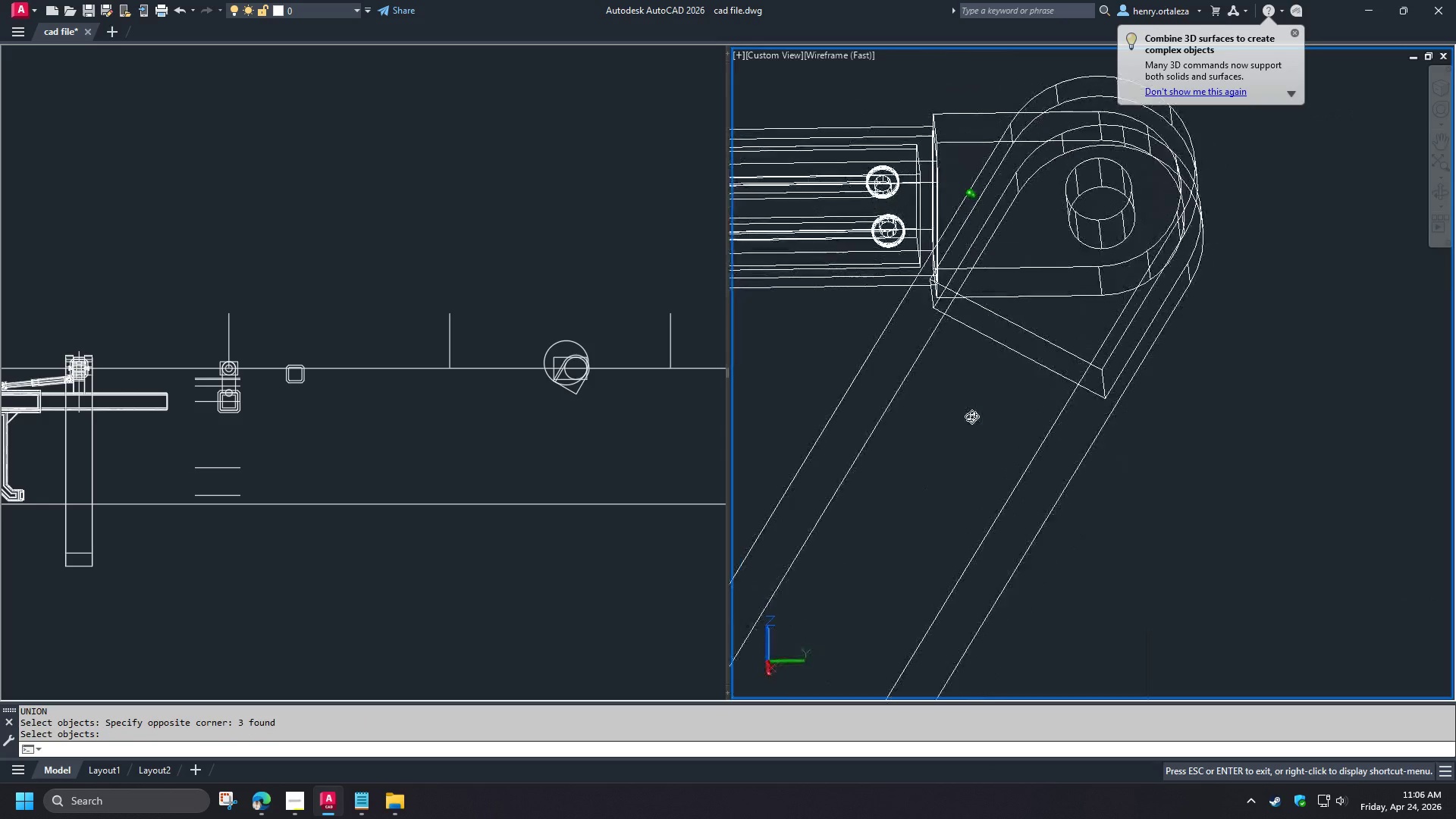 
hold_key(key=ShiftLeft, duration=0.77)
 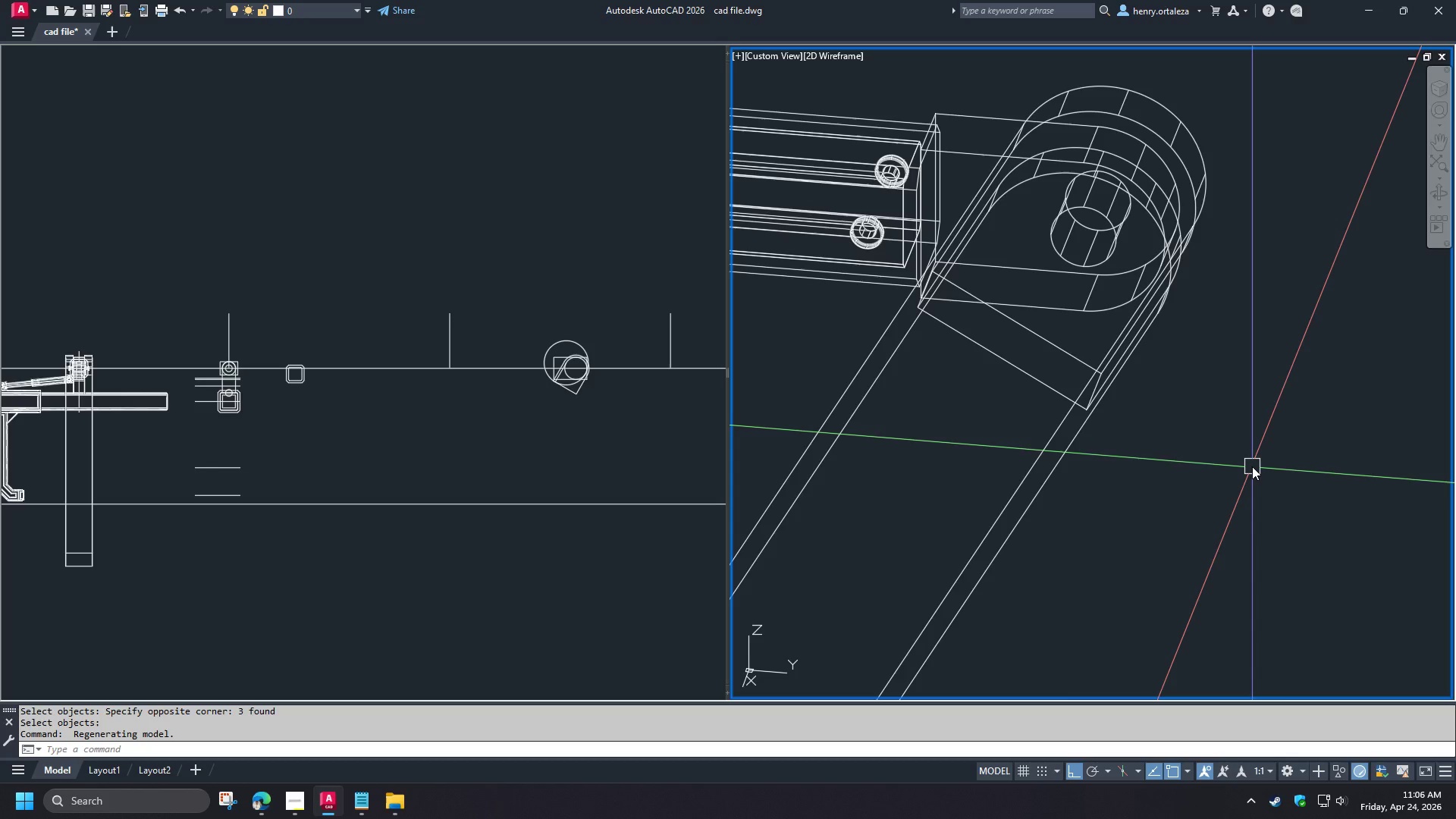 
wait(12.02)
 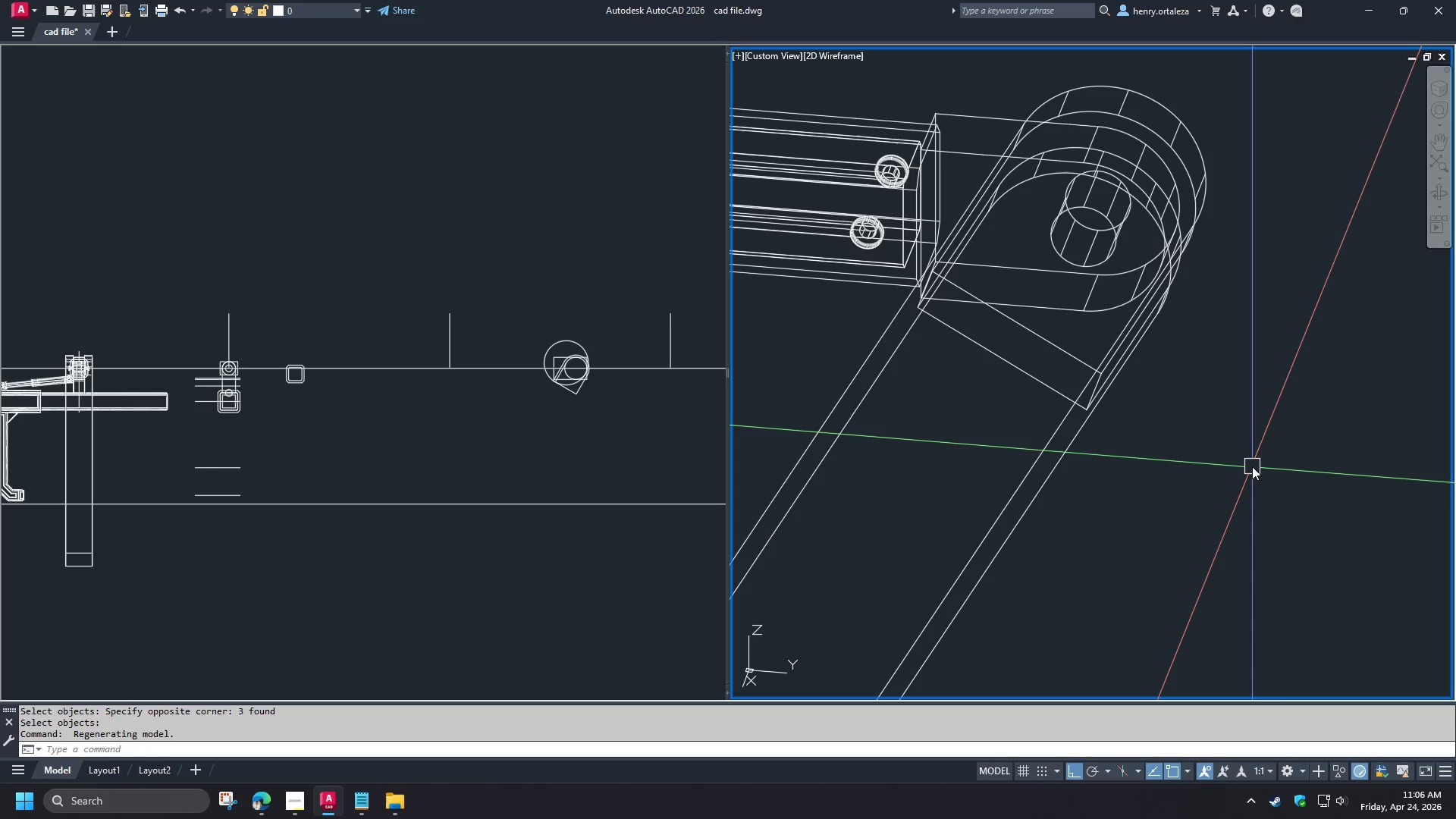 
scroll: coordinate [1127, 528], scroll_direction: down, amount: 4.0
 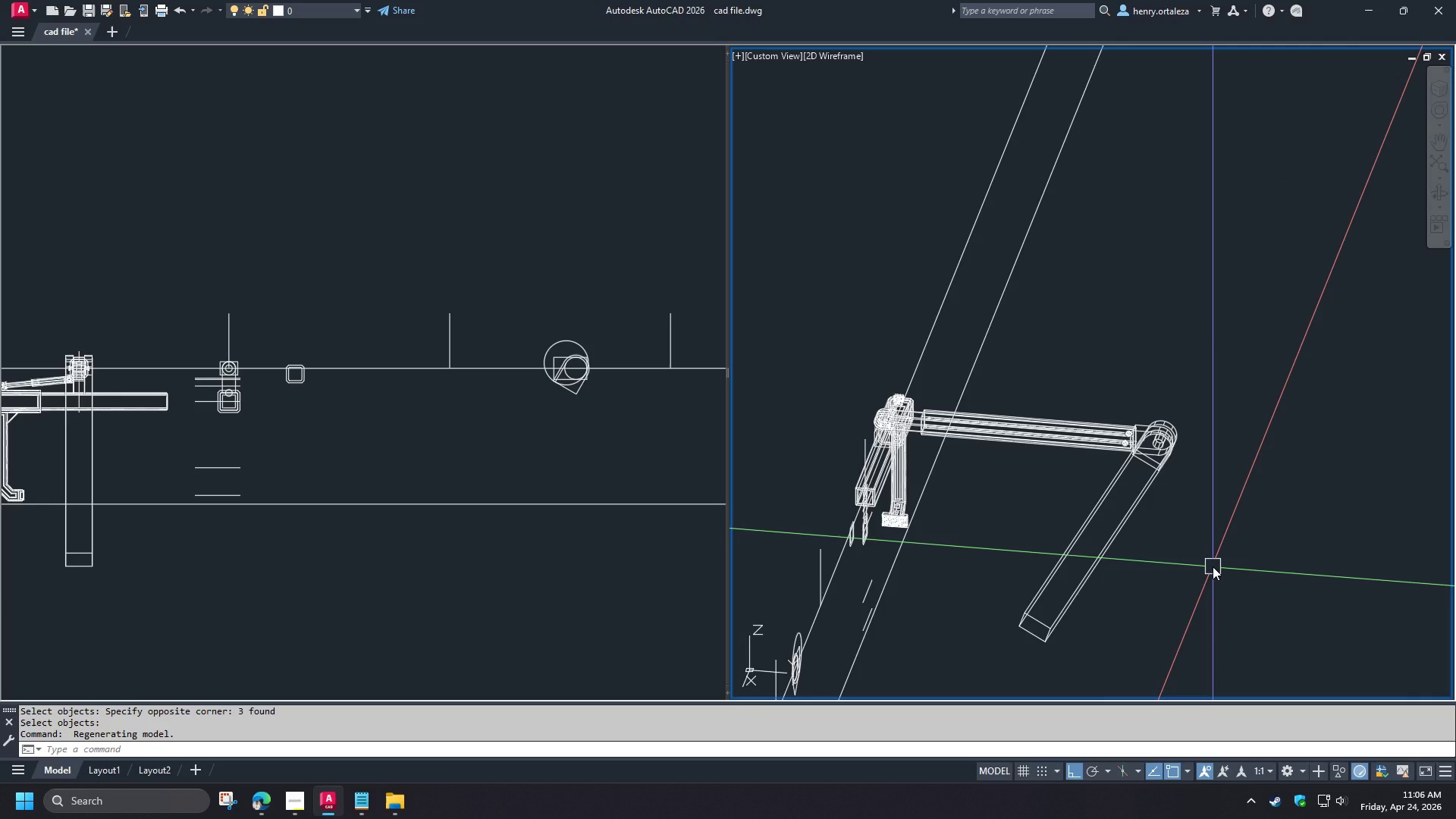 
wait(10.94)
 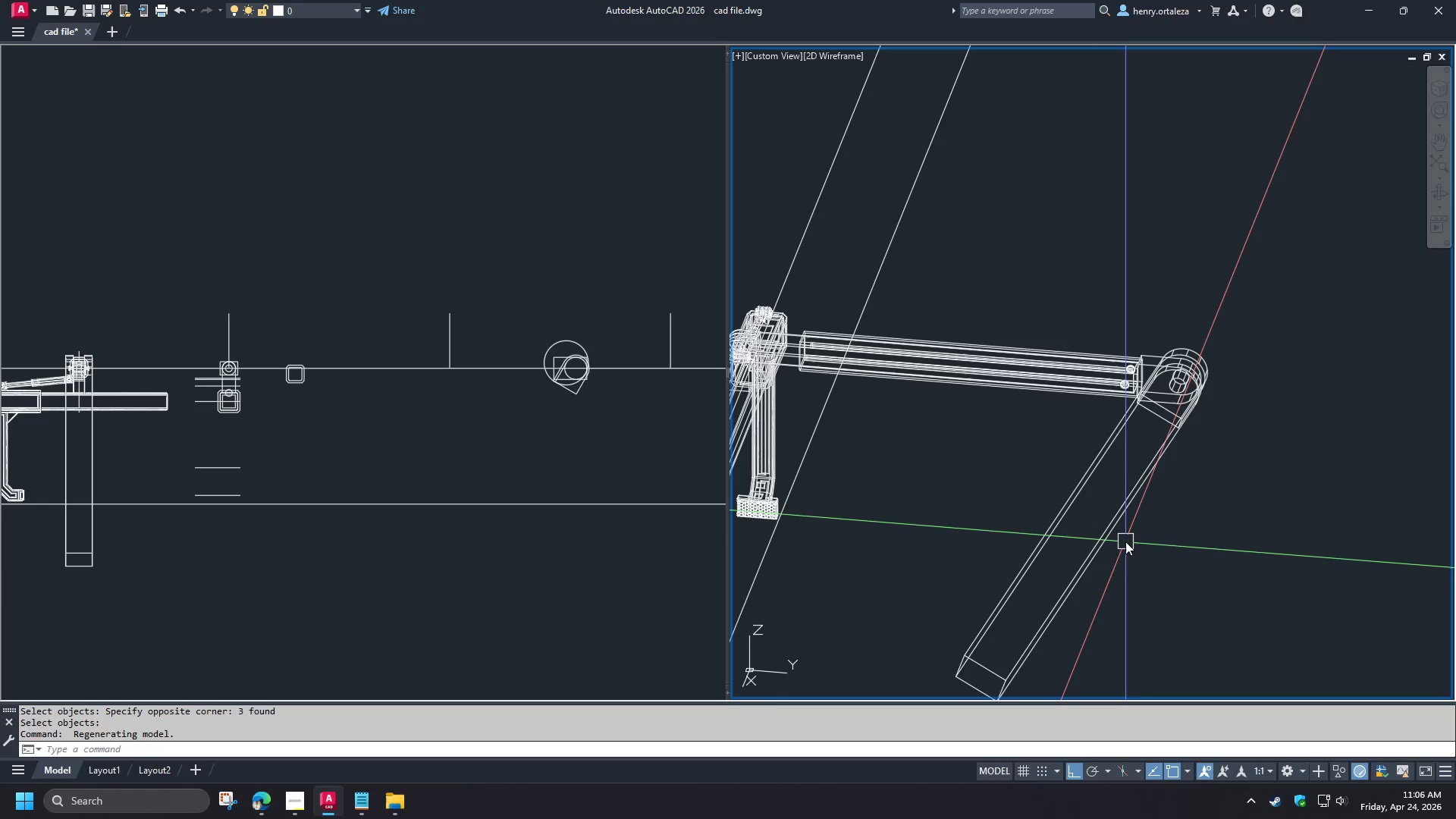 
hold_key(key=ShiftLeft, duration=1.5)
 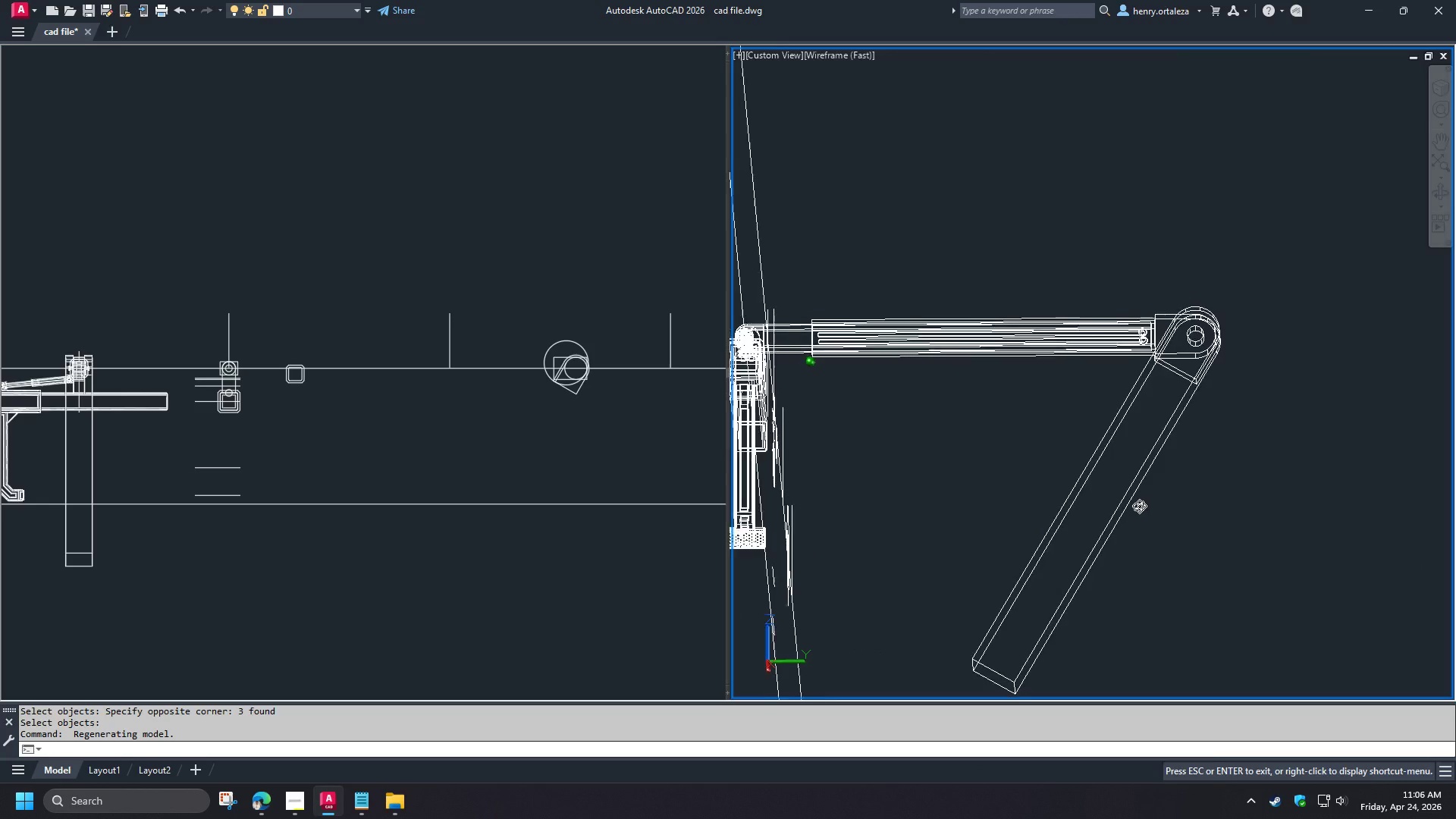 
scroll: coordinate [1125, 541], scroll_direction: up, amount: 1.0
 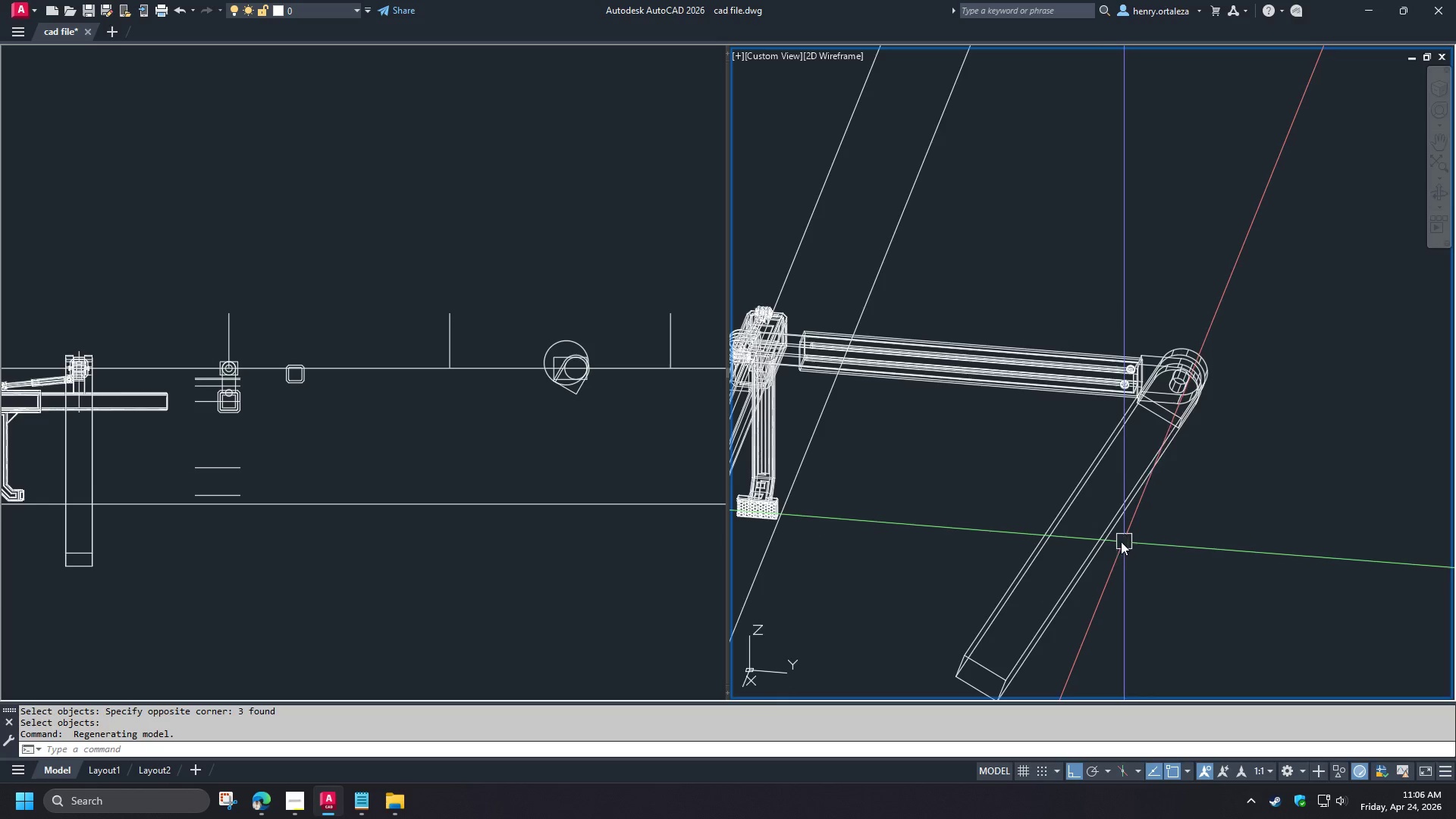 
key(Shift+ShiftLeft)
 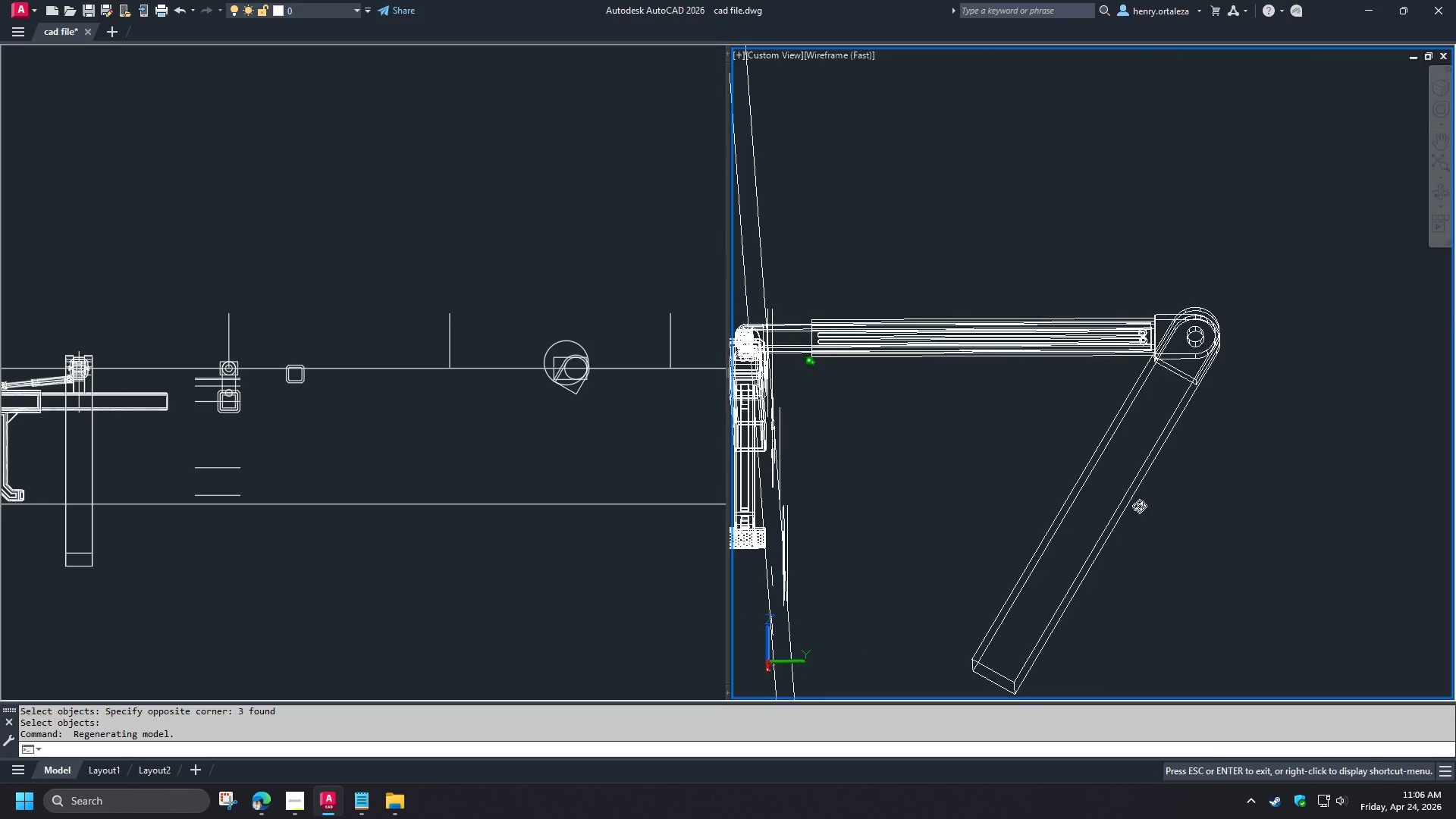 
key(Shift+ShiftLeft)
 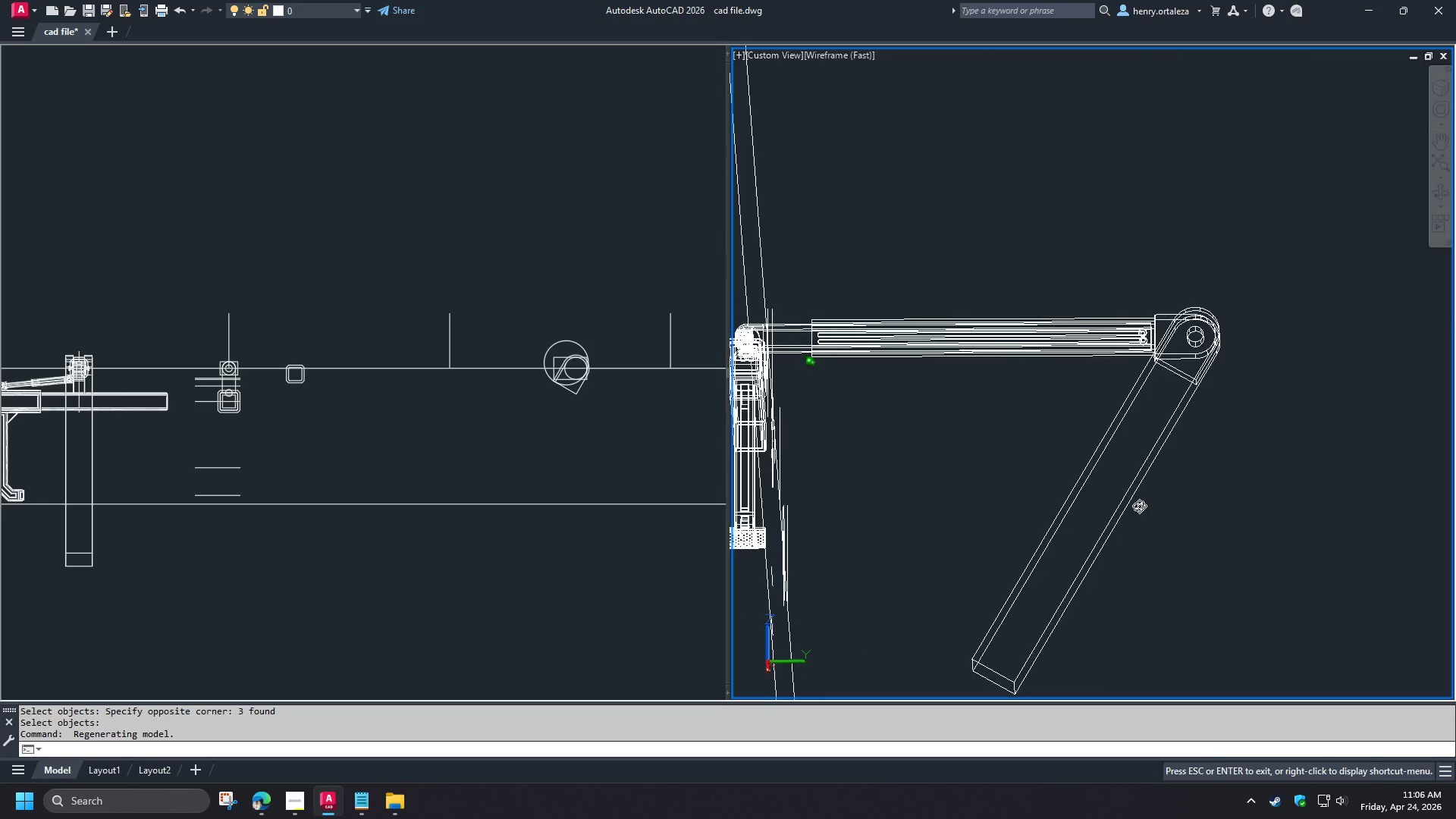 
key(Shift+ShiftLeft)
 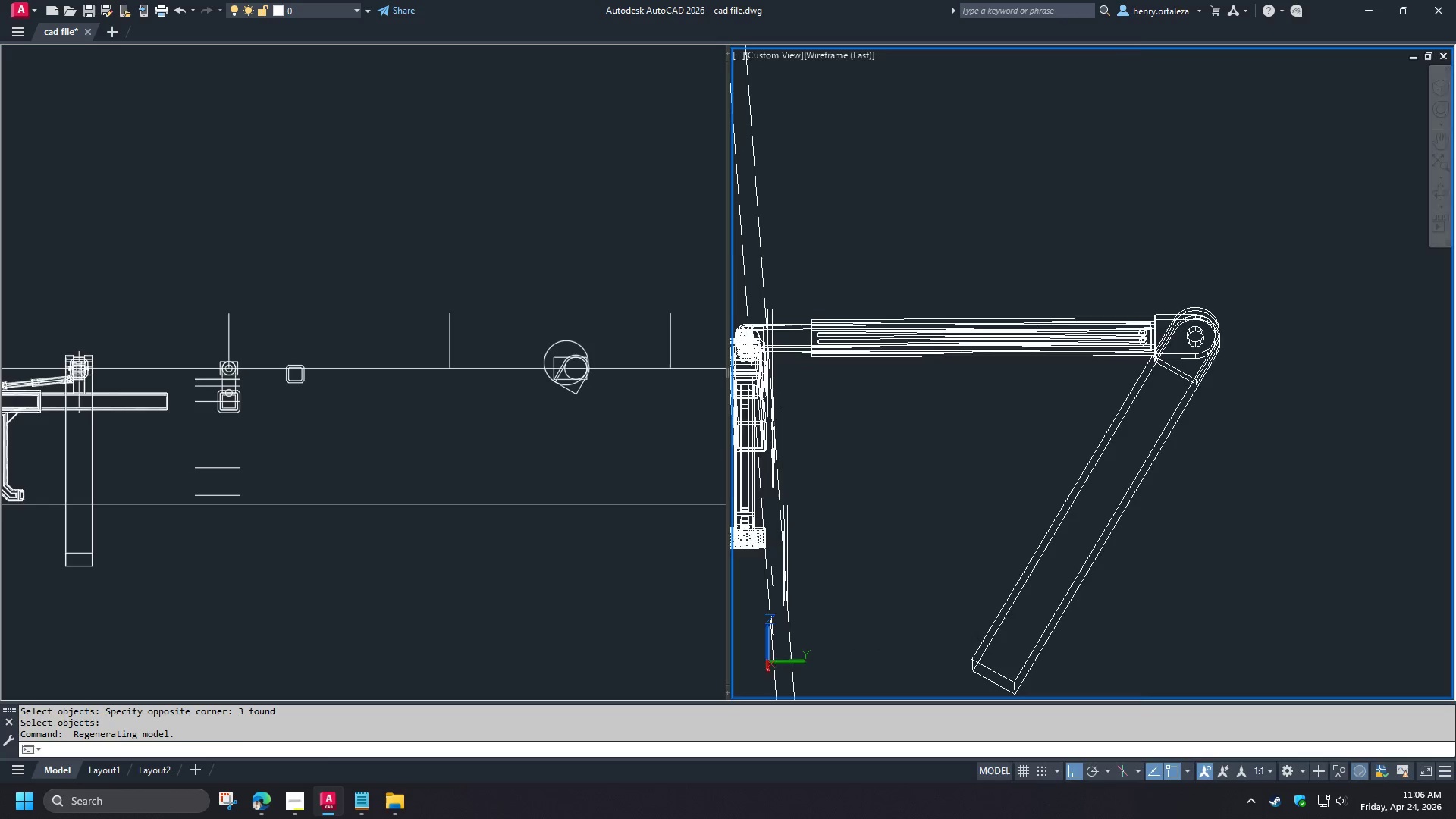 
key(Shift+ShiftLeft)
 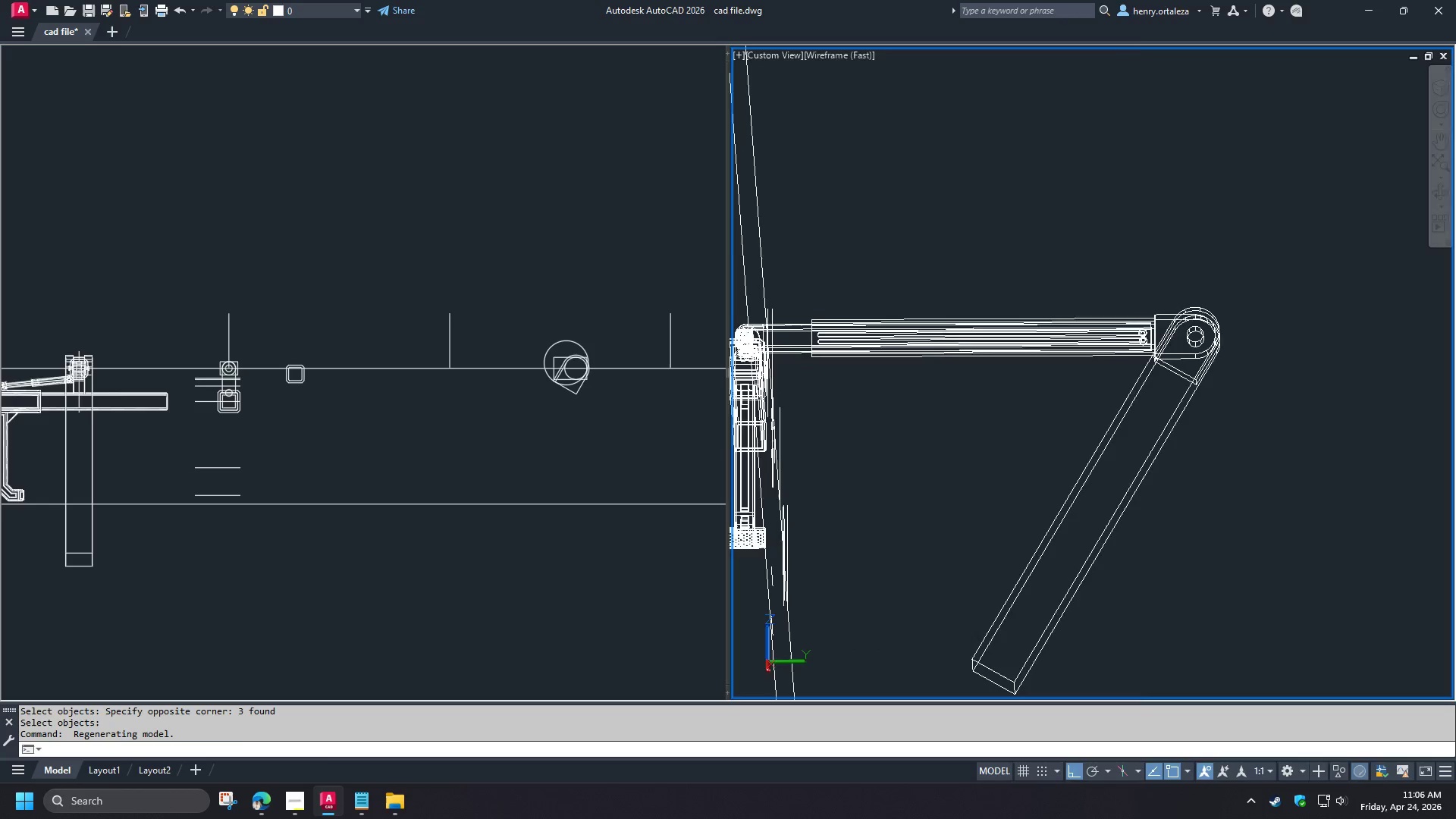 
key(Shift+ShiftLeft)
 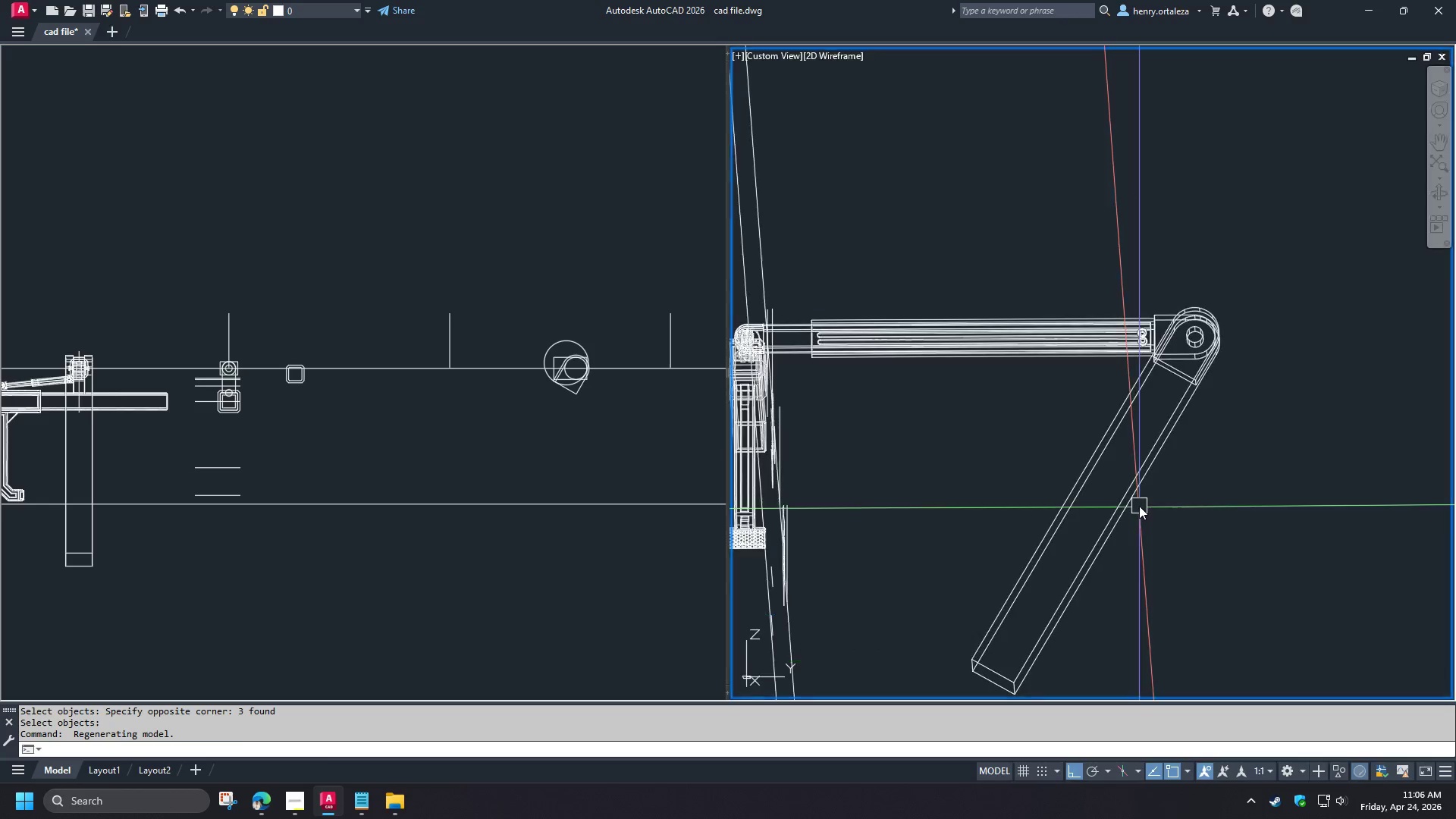 
key(Shift+ShiftLeft)
 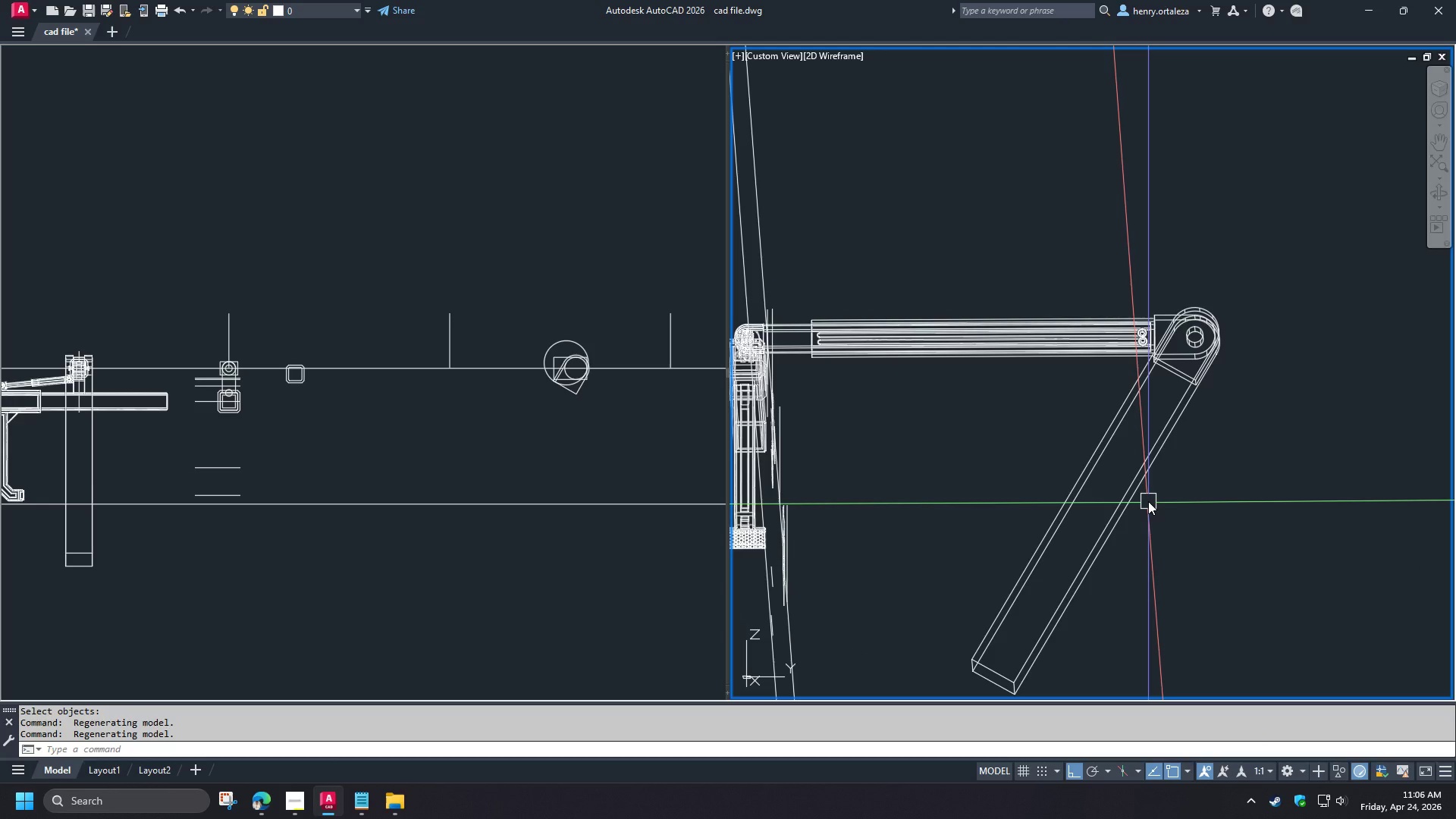 
hold_key(key=ControlLeft, duration=1.5)
 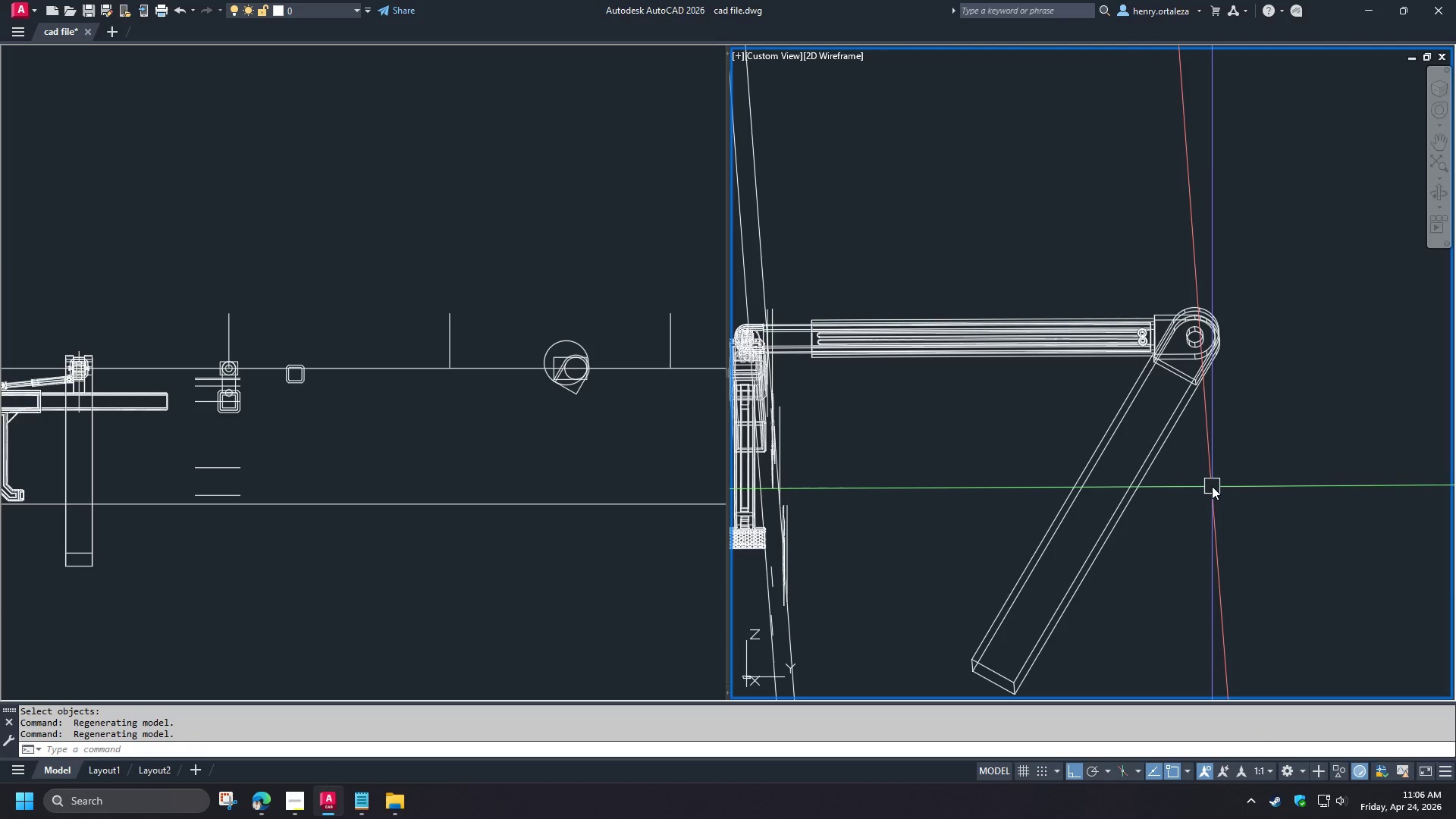 
hold_key(key=ControlLeft, duration=1.5)
 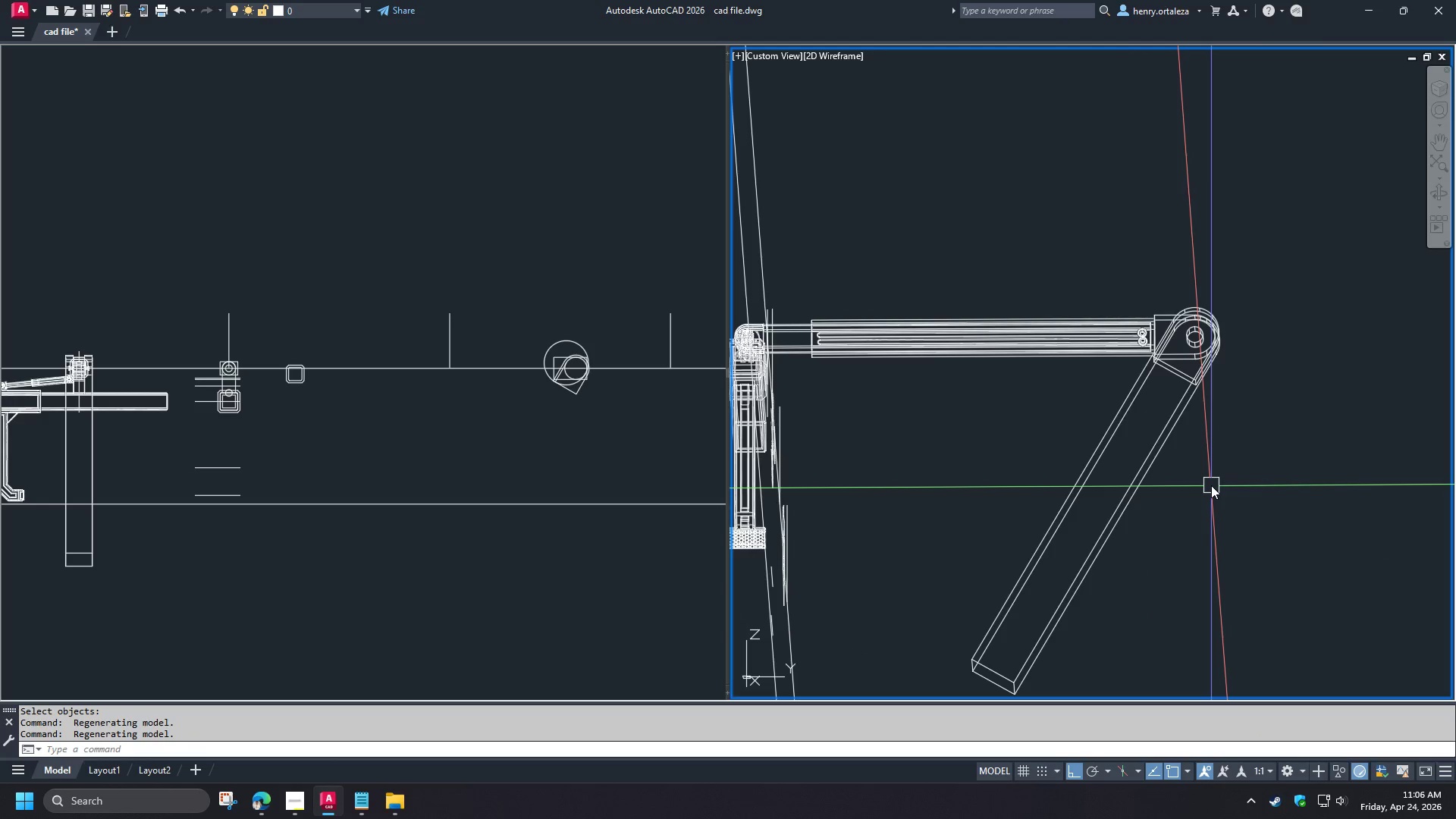 
hold_key(key=ControlLeft, duration=1.5)
 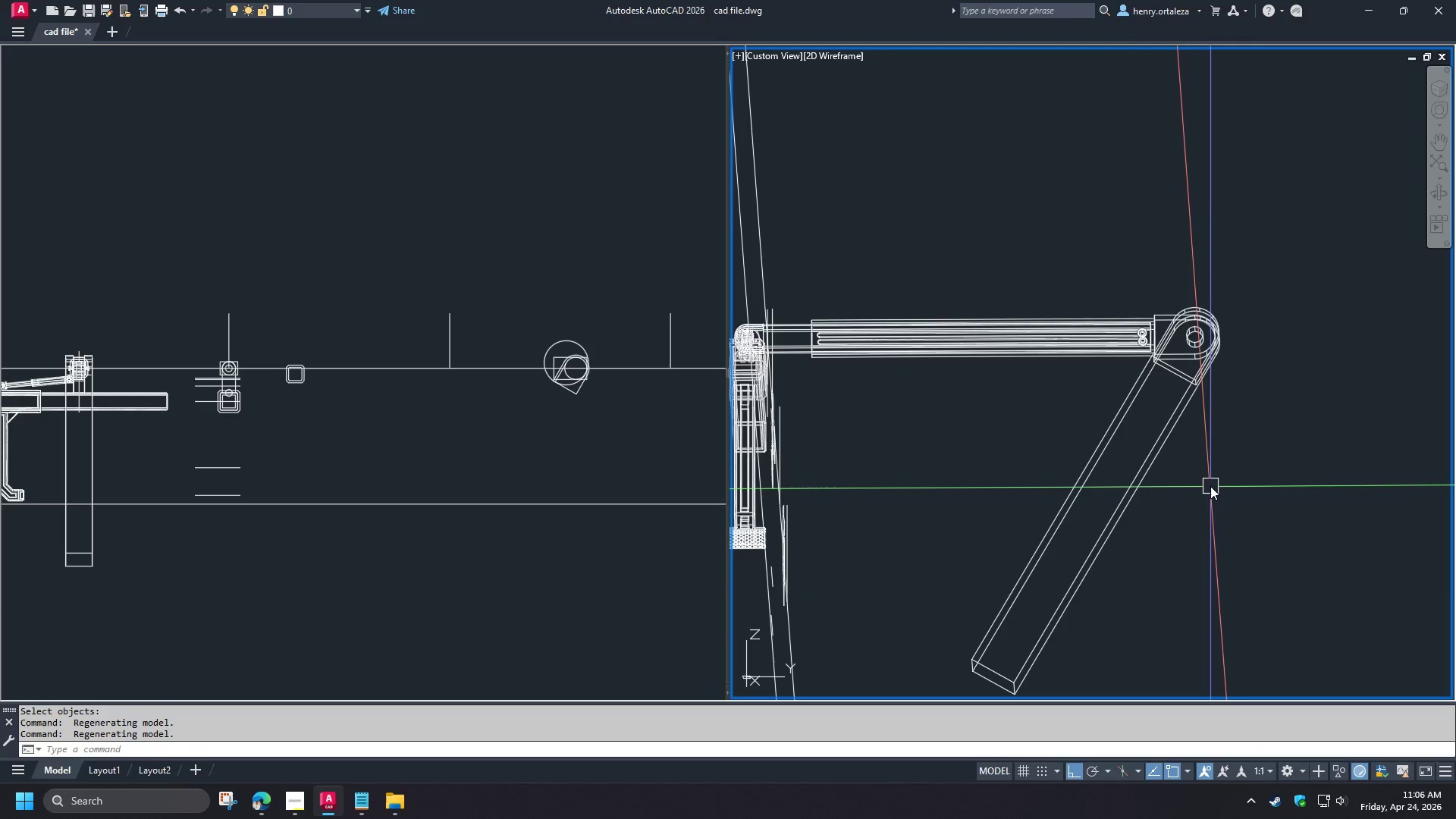 
hold_key(key=ControlLeft, duration=1.52)
 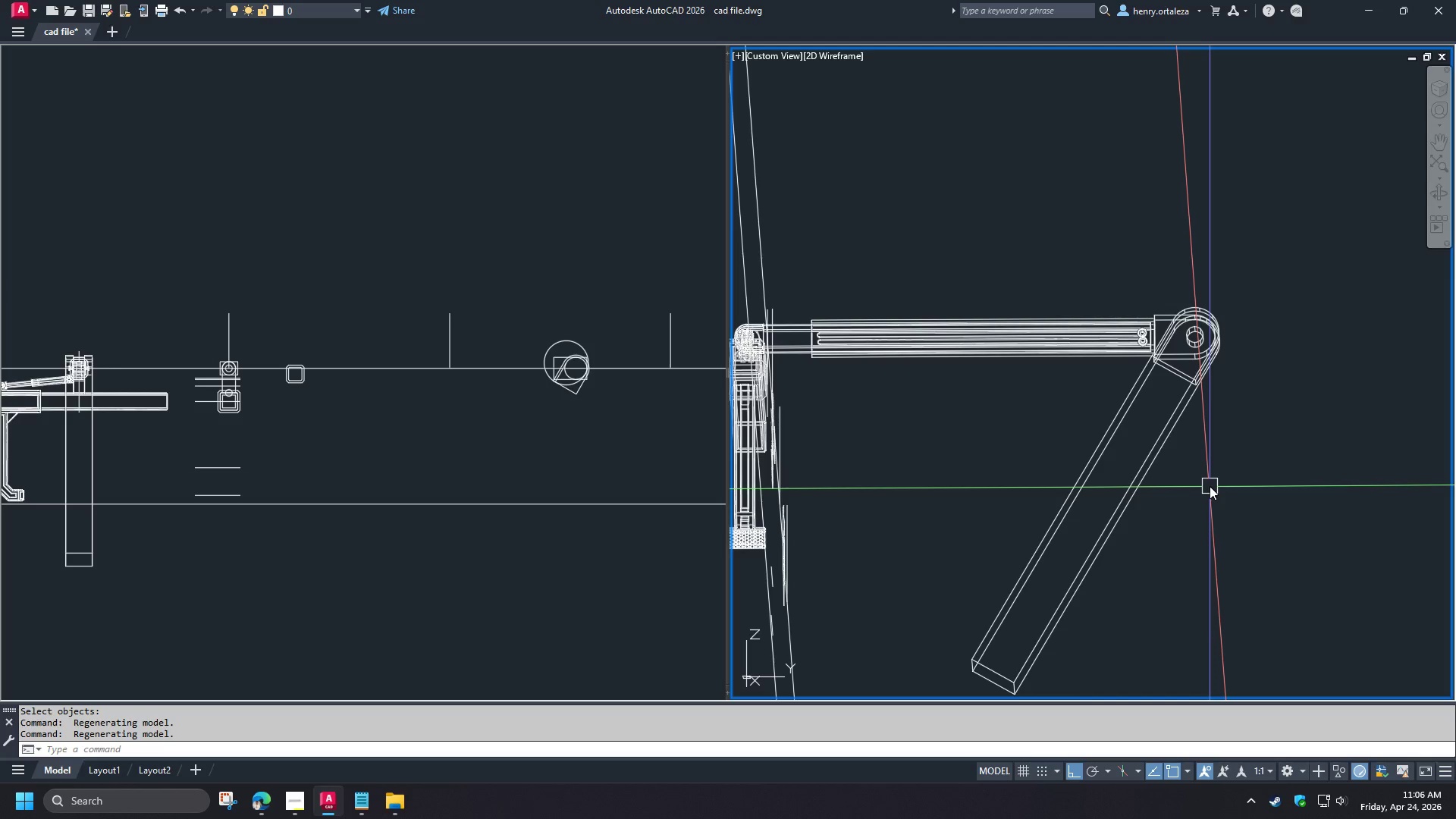 
hold_key(key=ControlLeft, duration=1.51)
 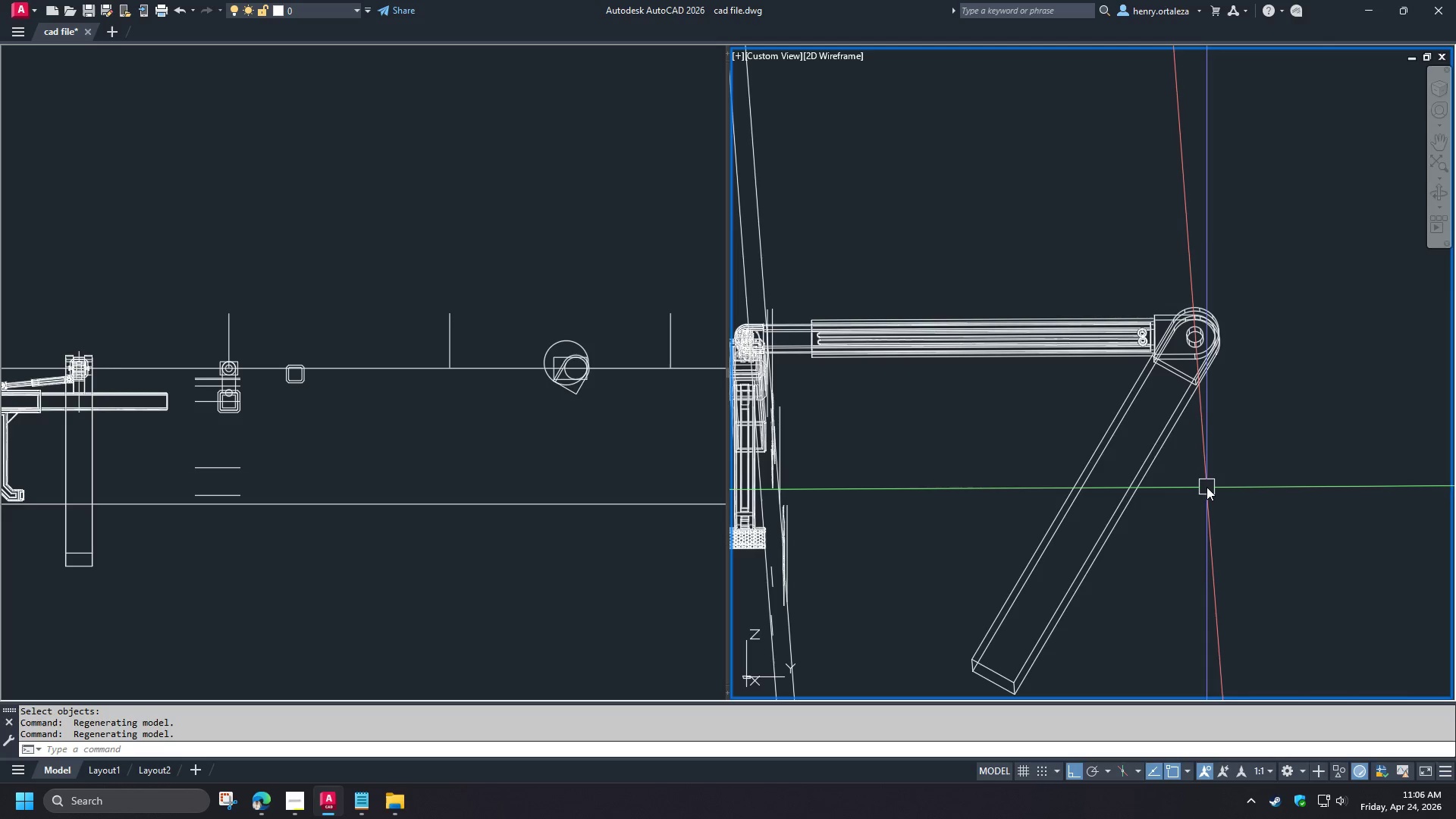 
hold_key(key=ControlLeft, duration=1.52)
 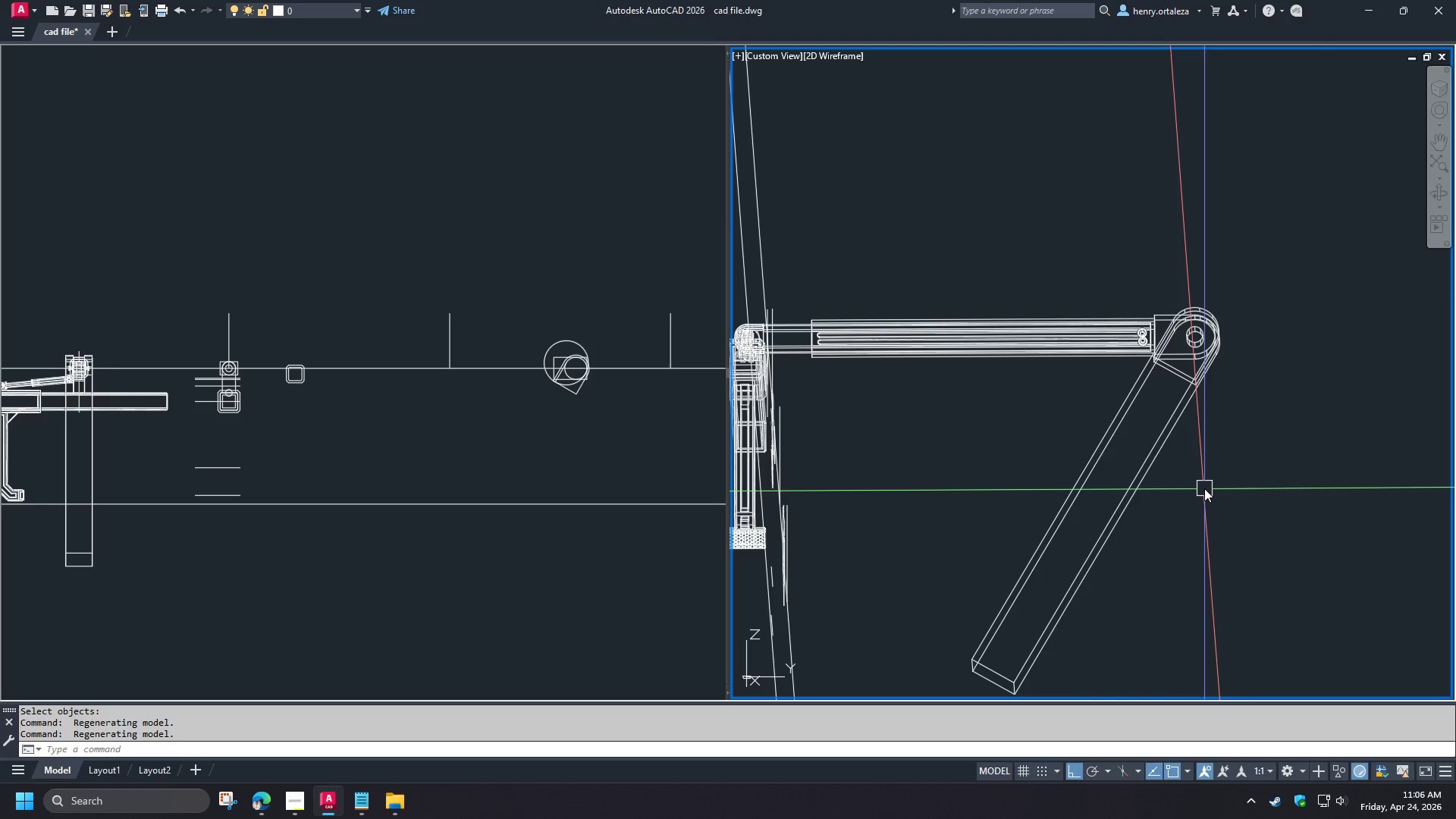 
key(Control+Z)
 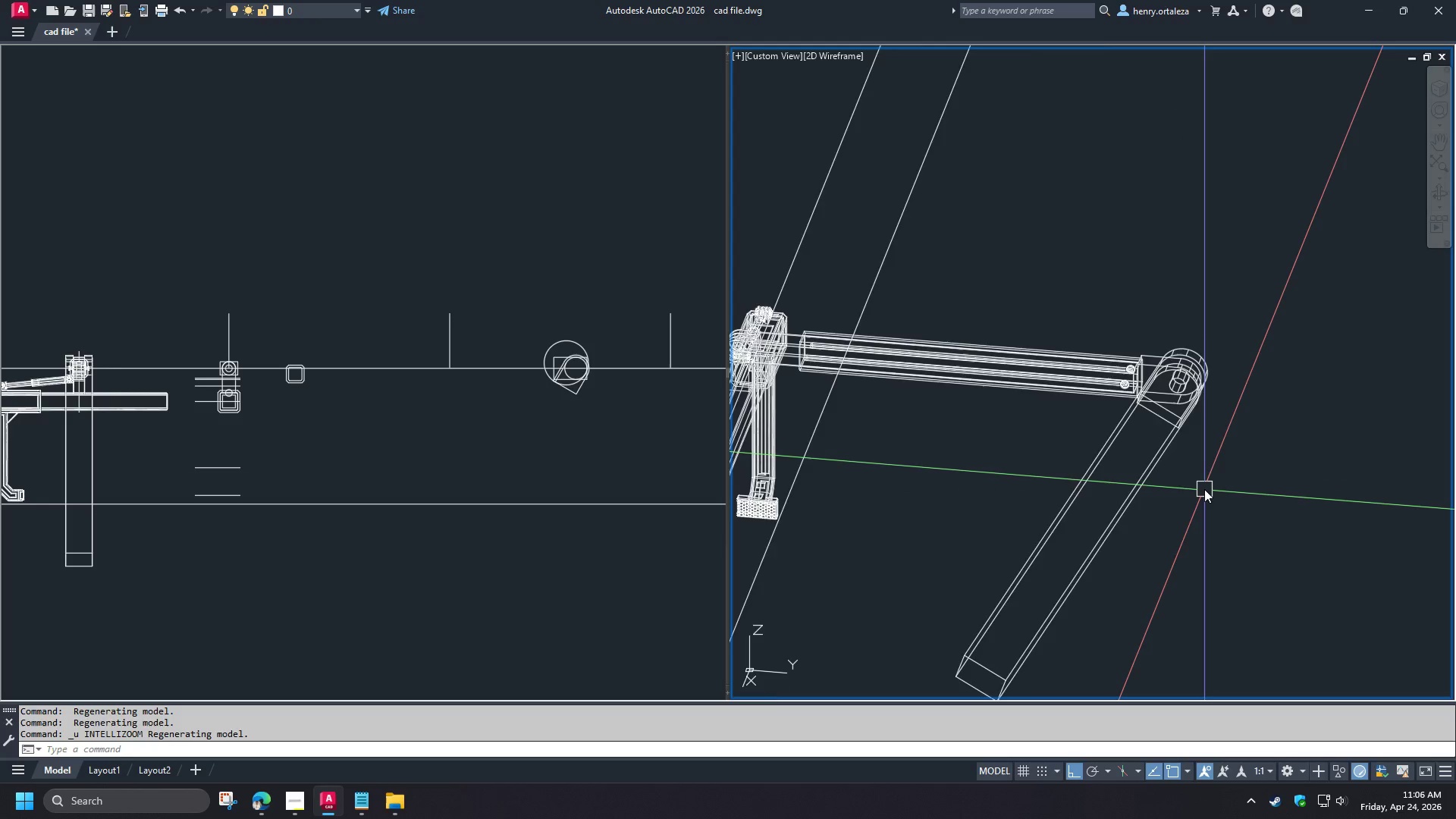 
key(Control+Z)
 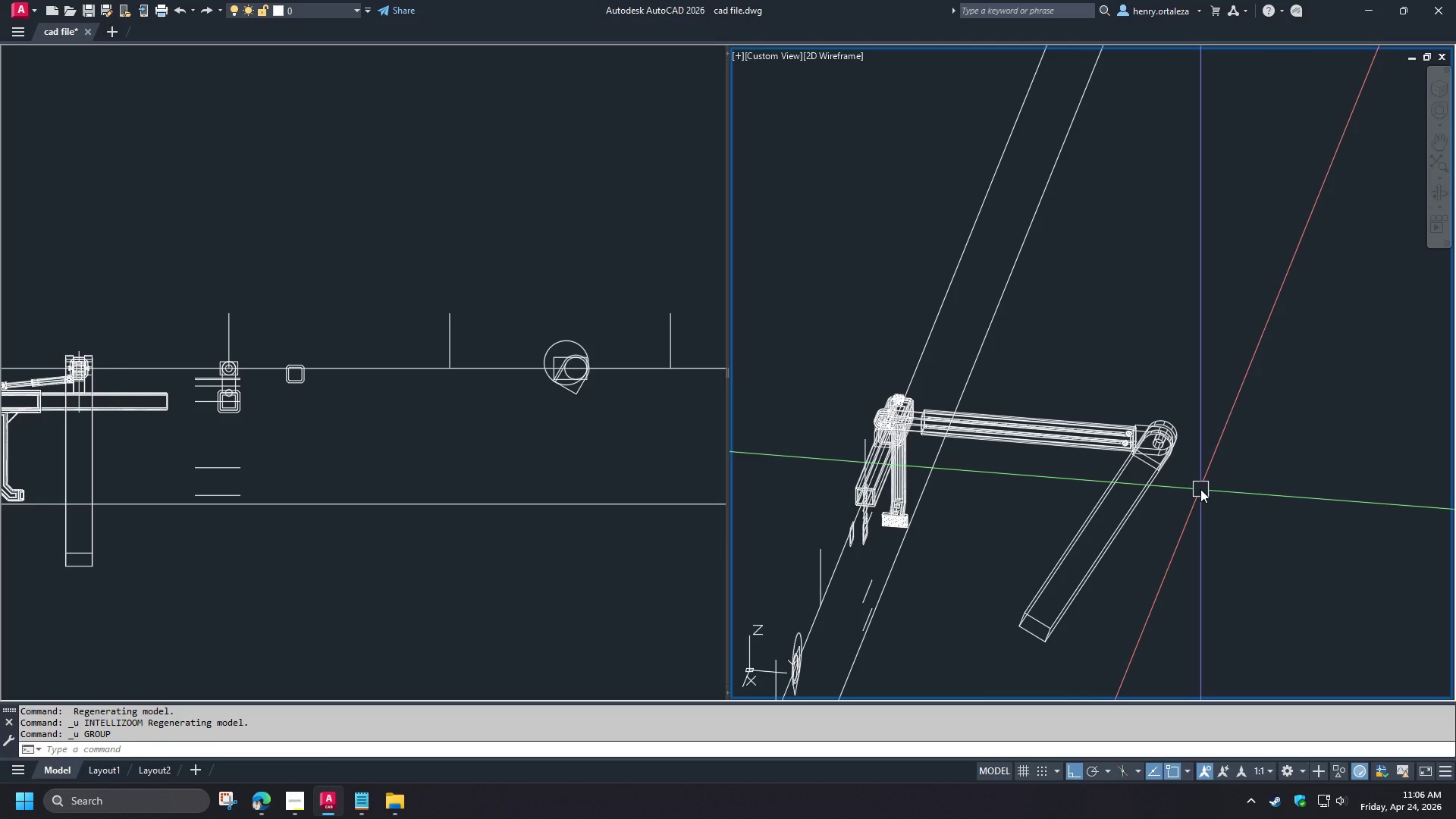 
scroll: coordinate [1167, 471], scroll_direction: up, amount: 2.0
 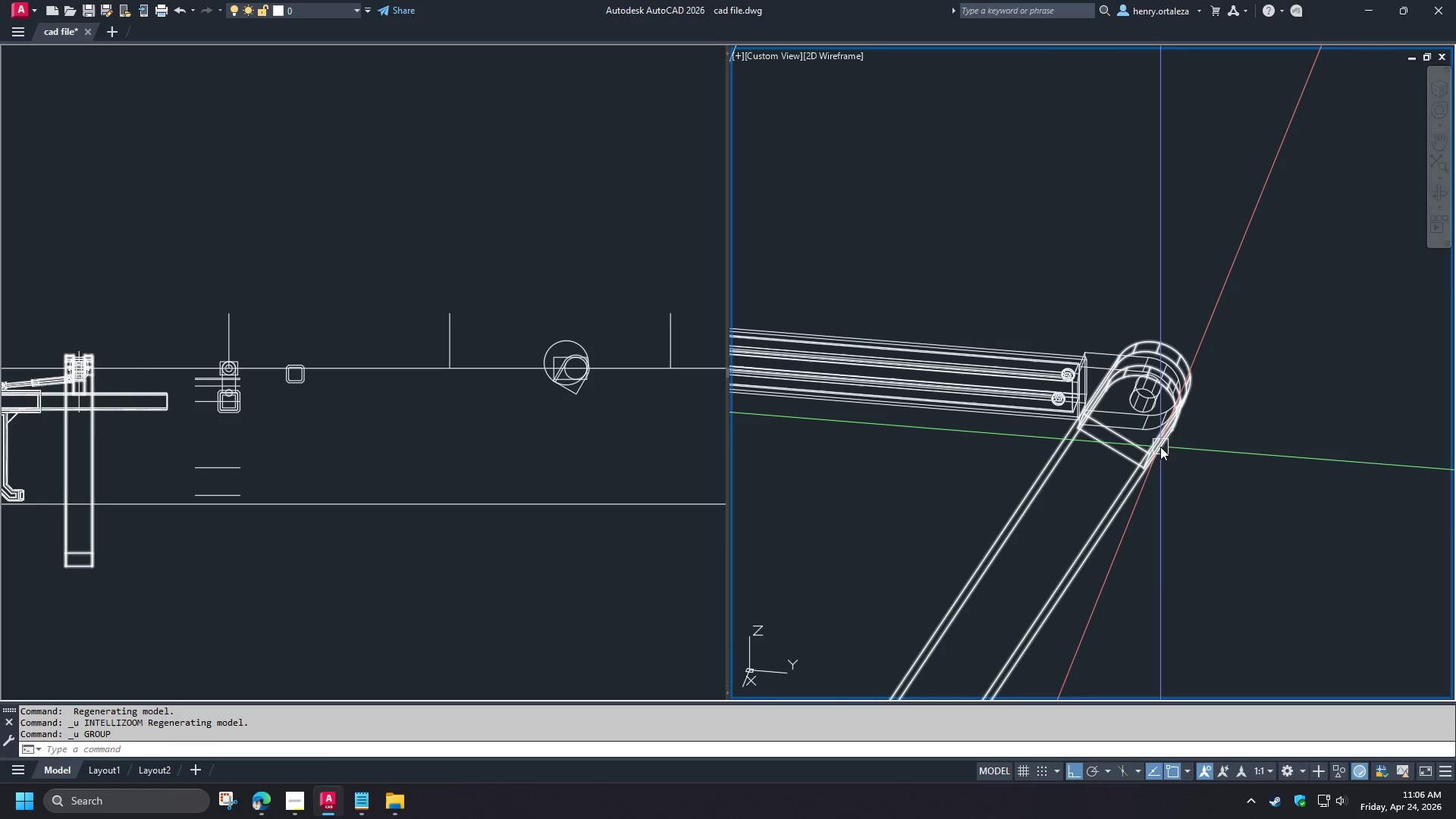 
key(Control+Z)
 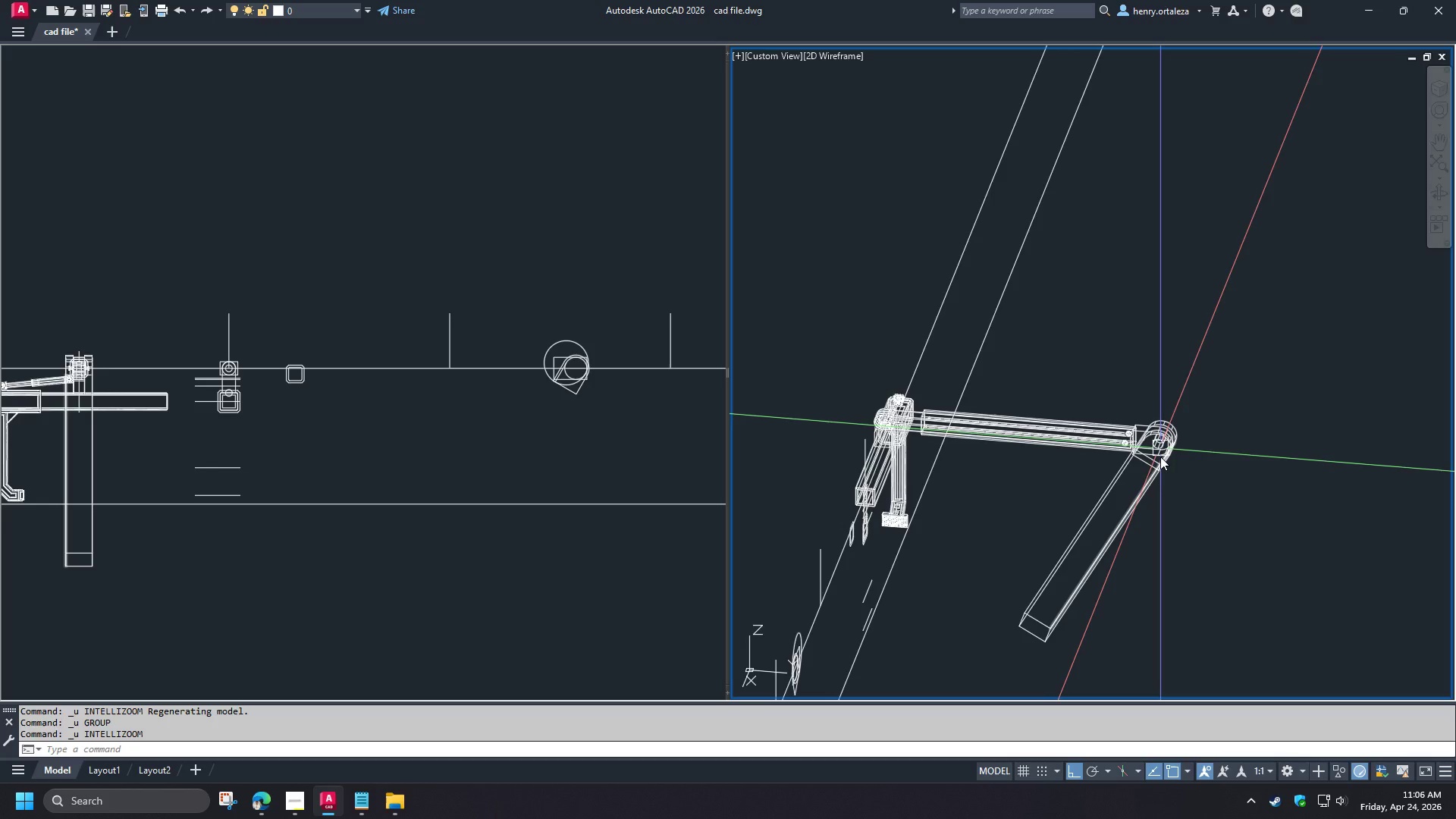 
key(Control+Z)
 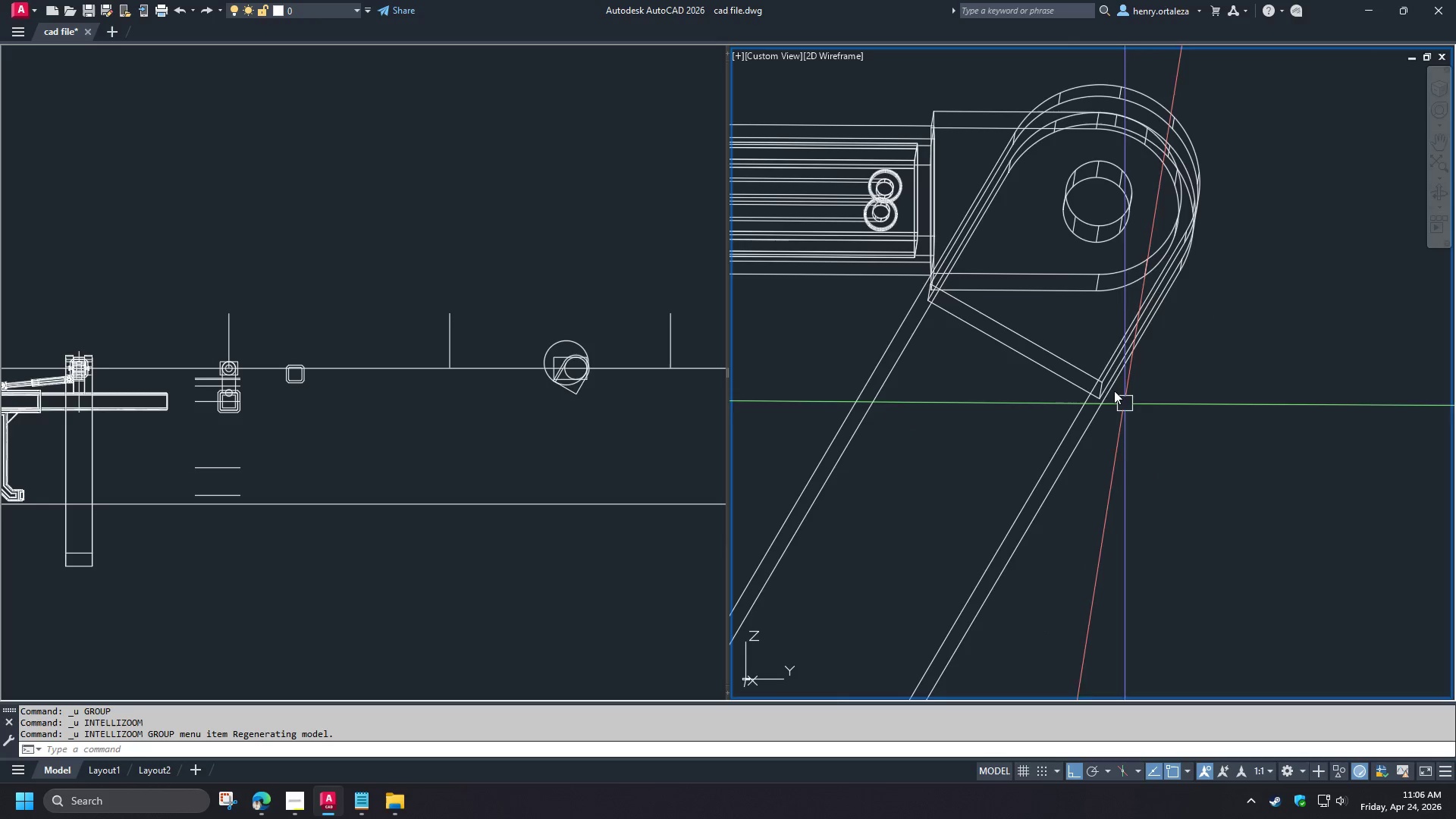 
key(Control+Z)
 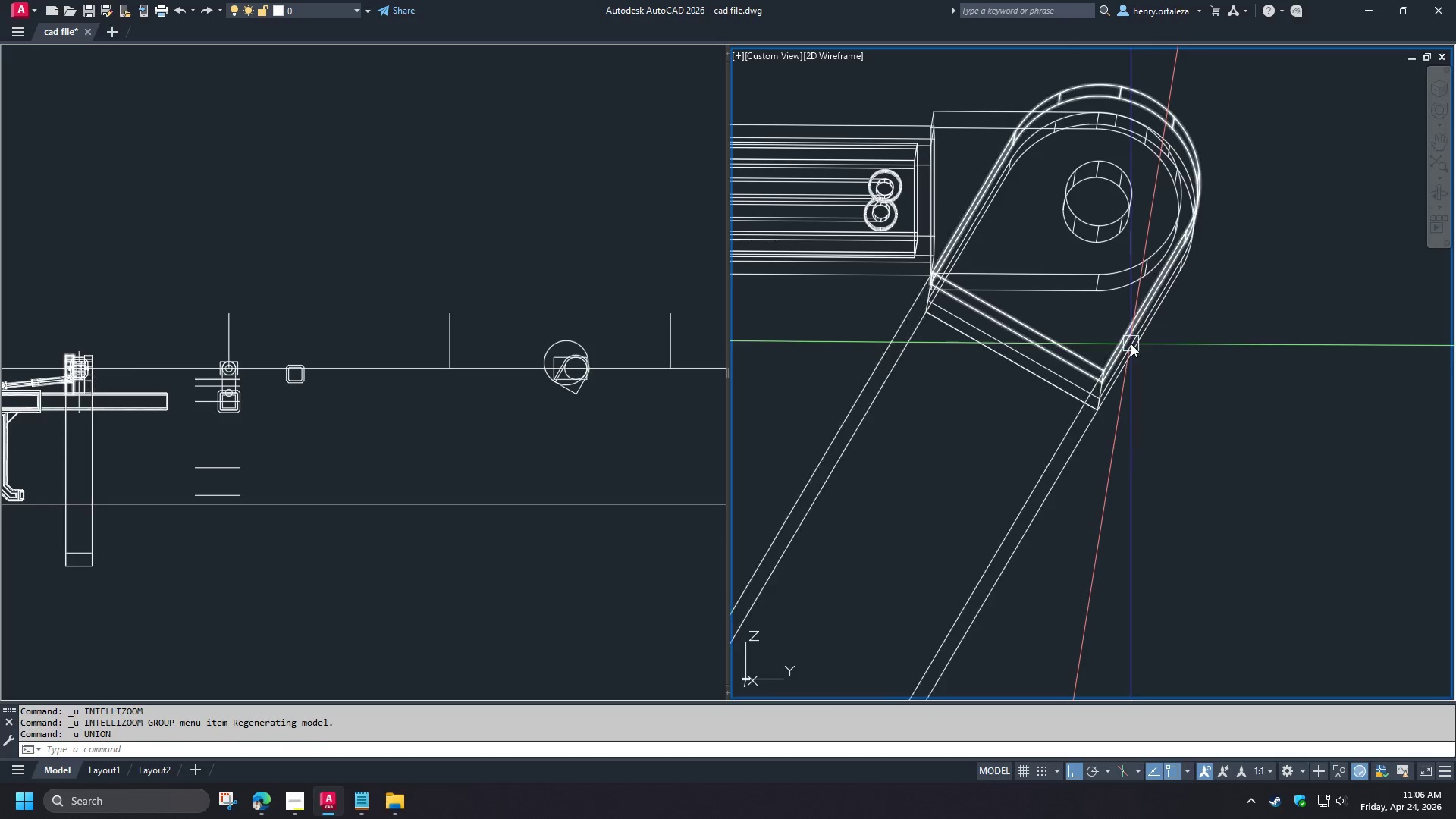 
left_click([1131, 344])
 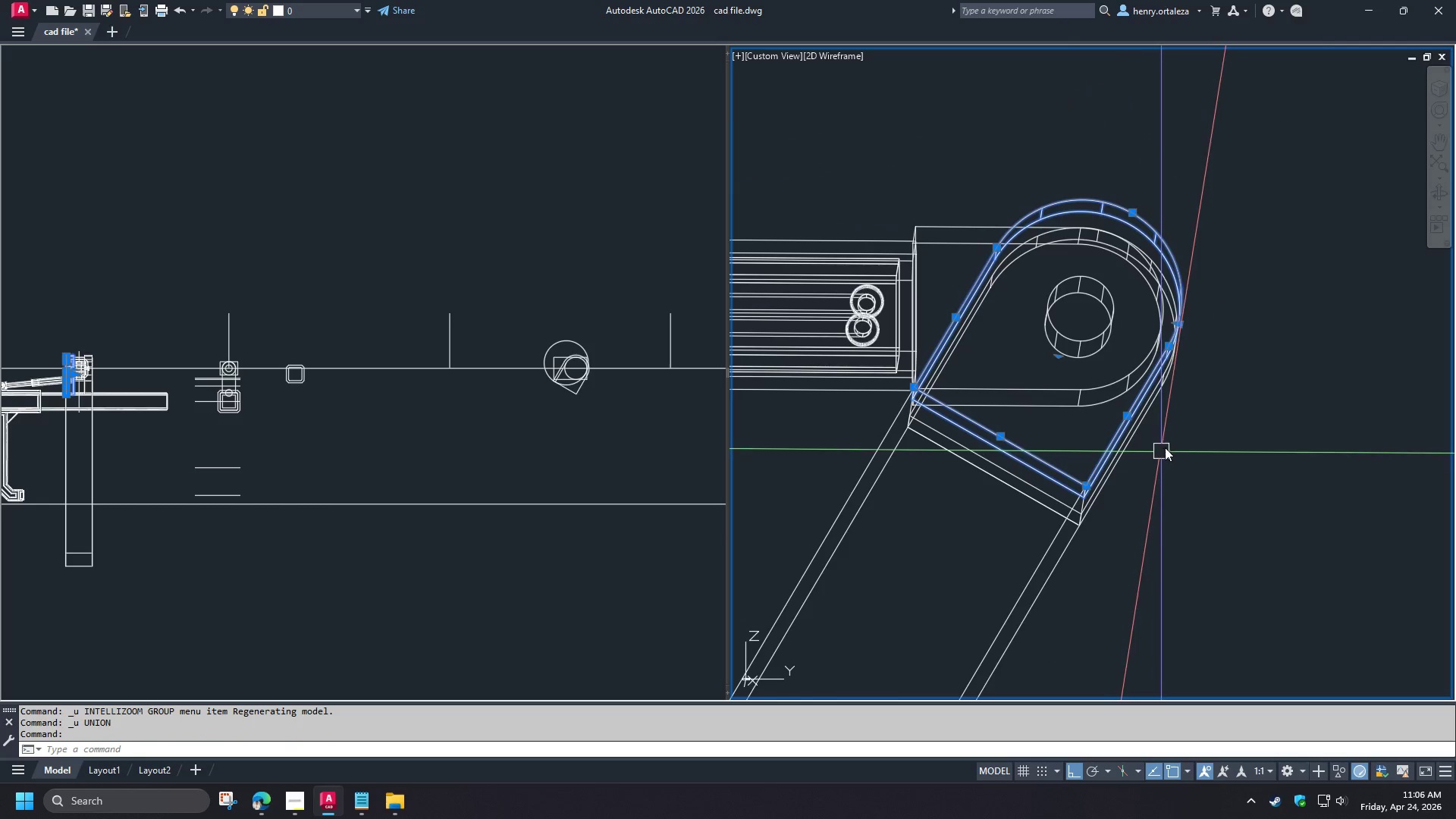 
key(Escape)
type(uni )
 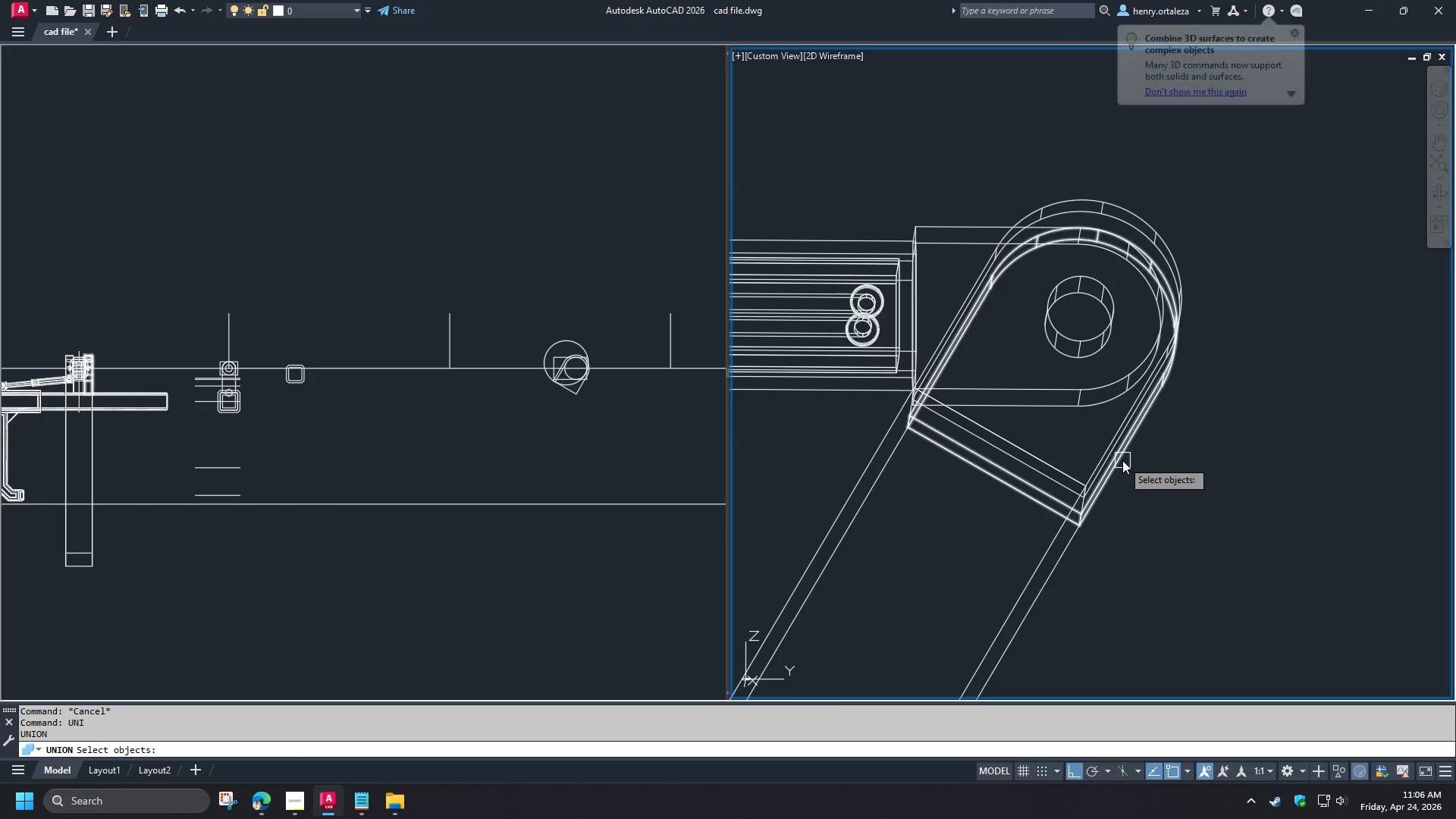 
left_click([1122, 460])
 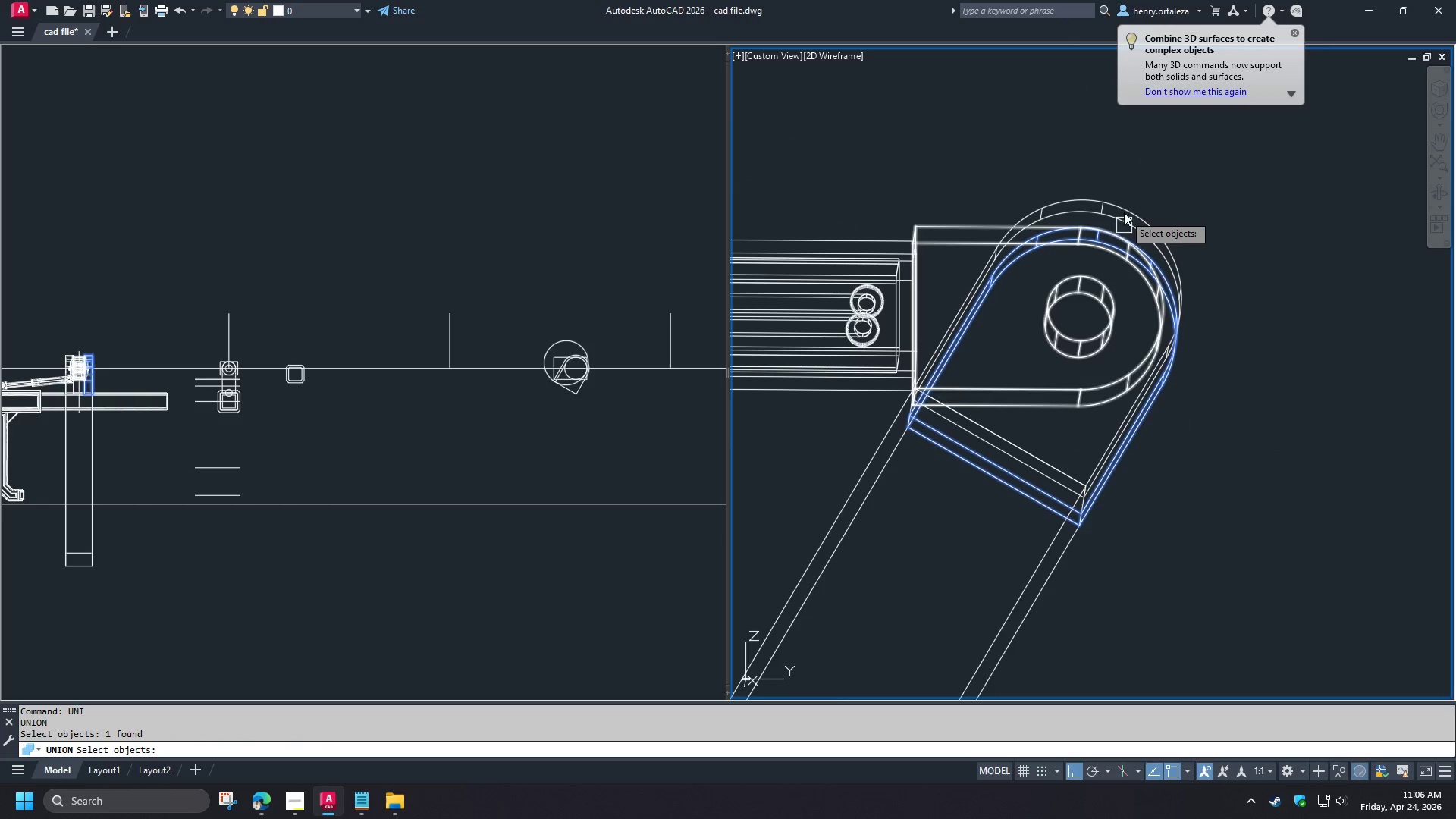 
left_click([1123, 211])
 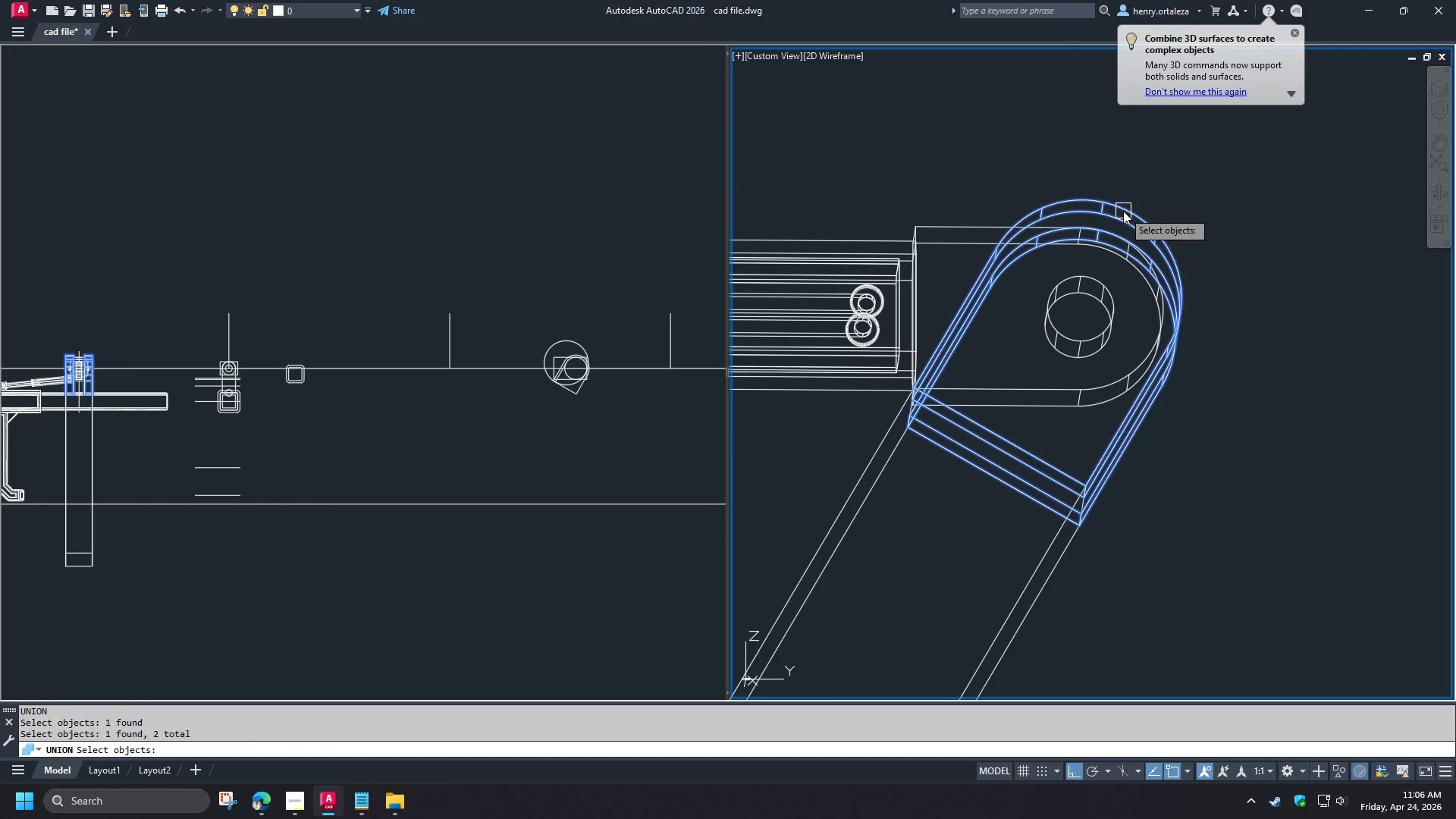 
key(Space)
 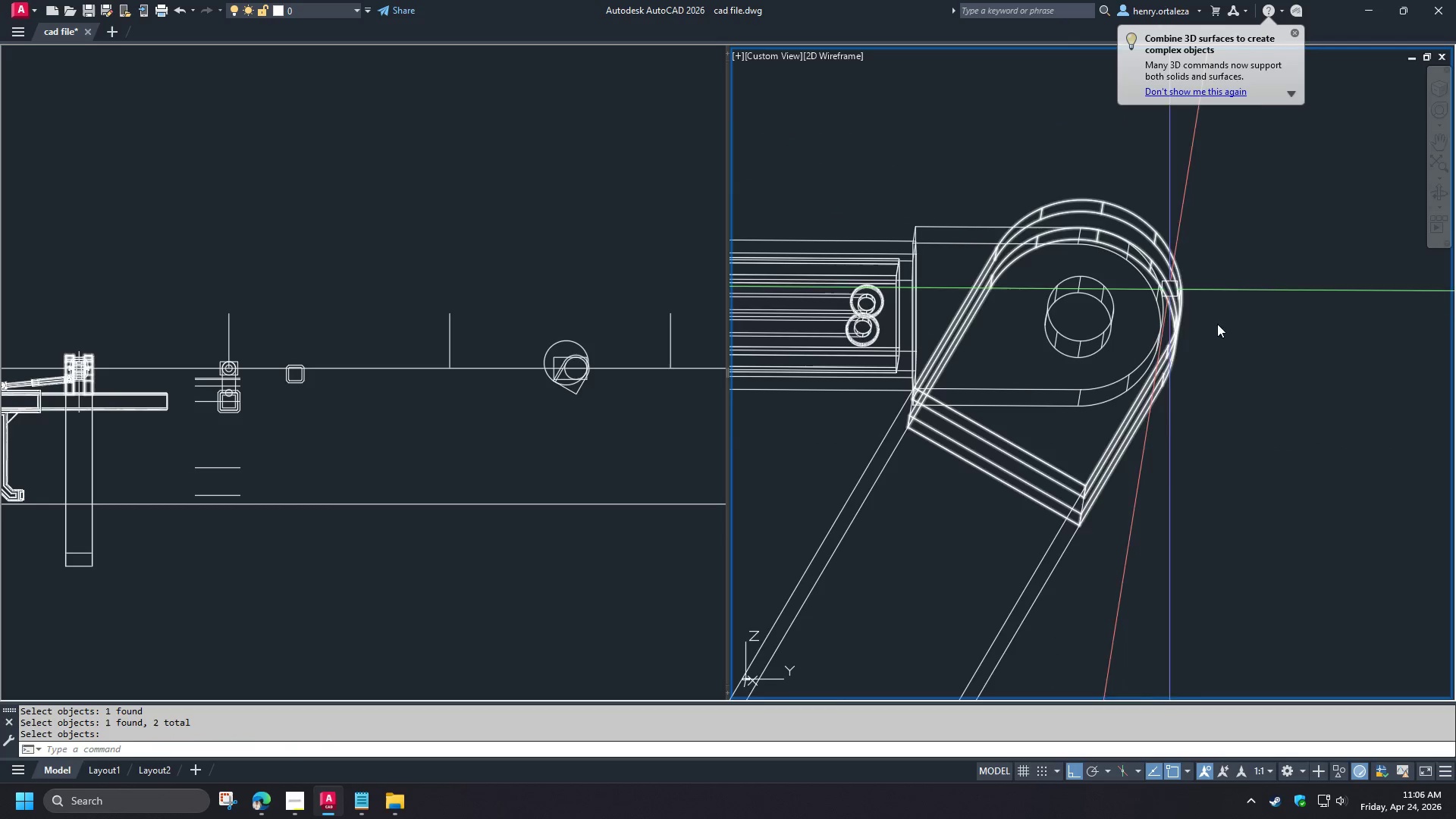 
type(vs s )
 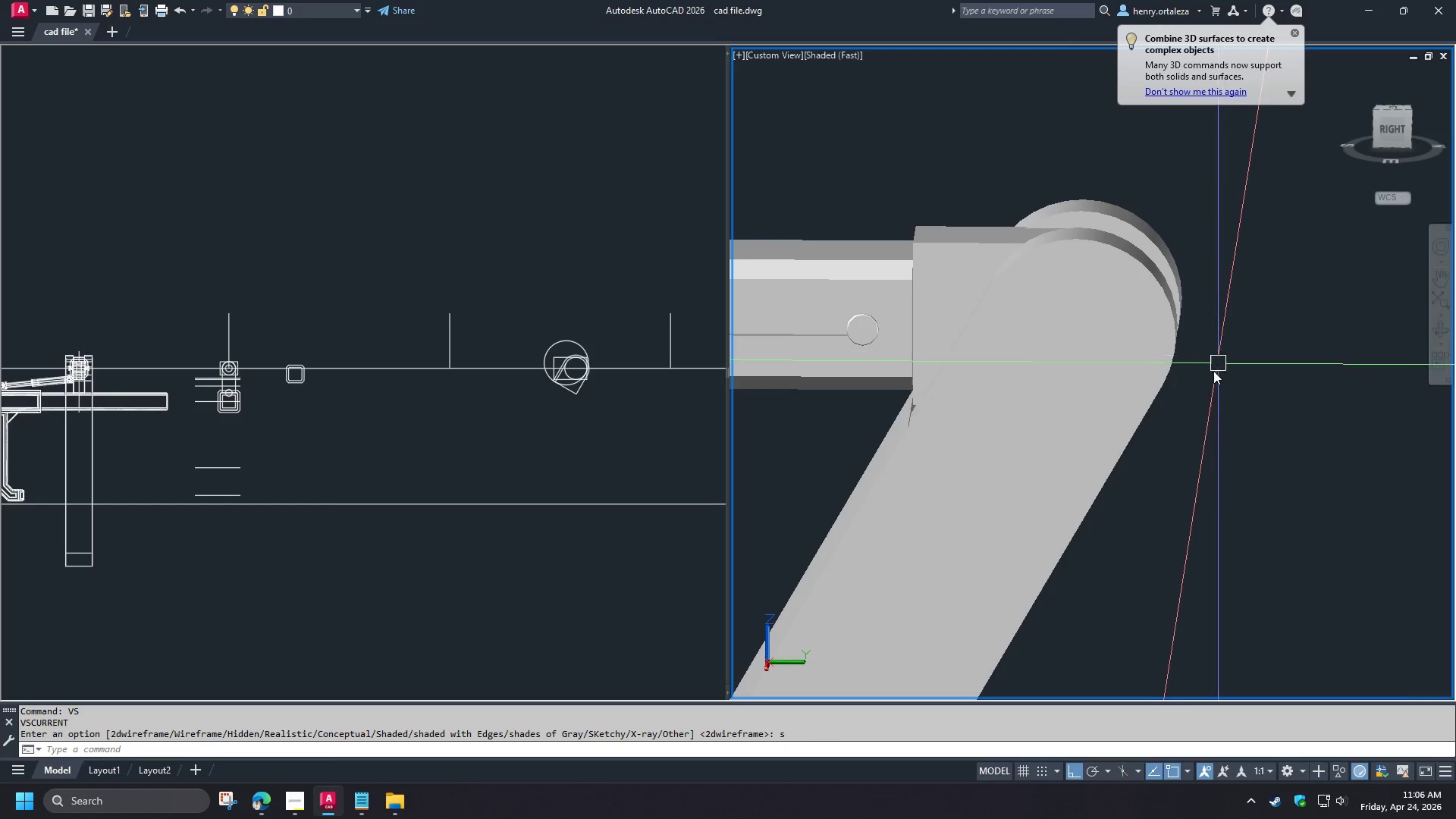 
hold_key(key=ShiftLeft, duration=1.45)
 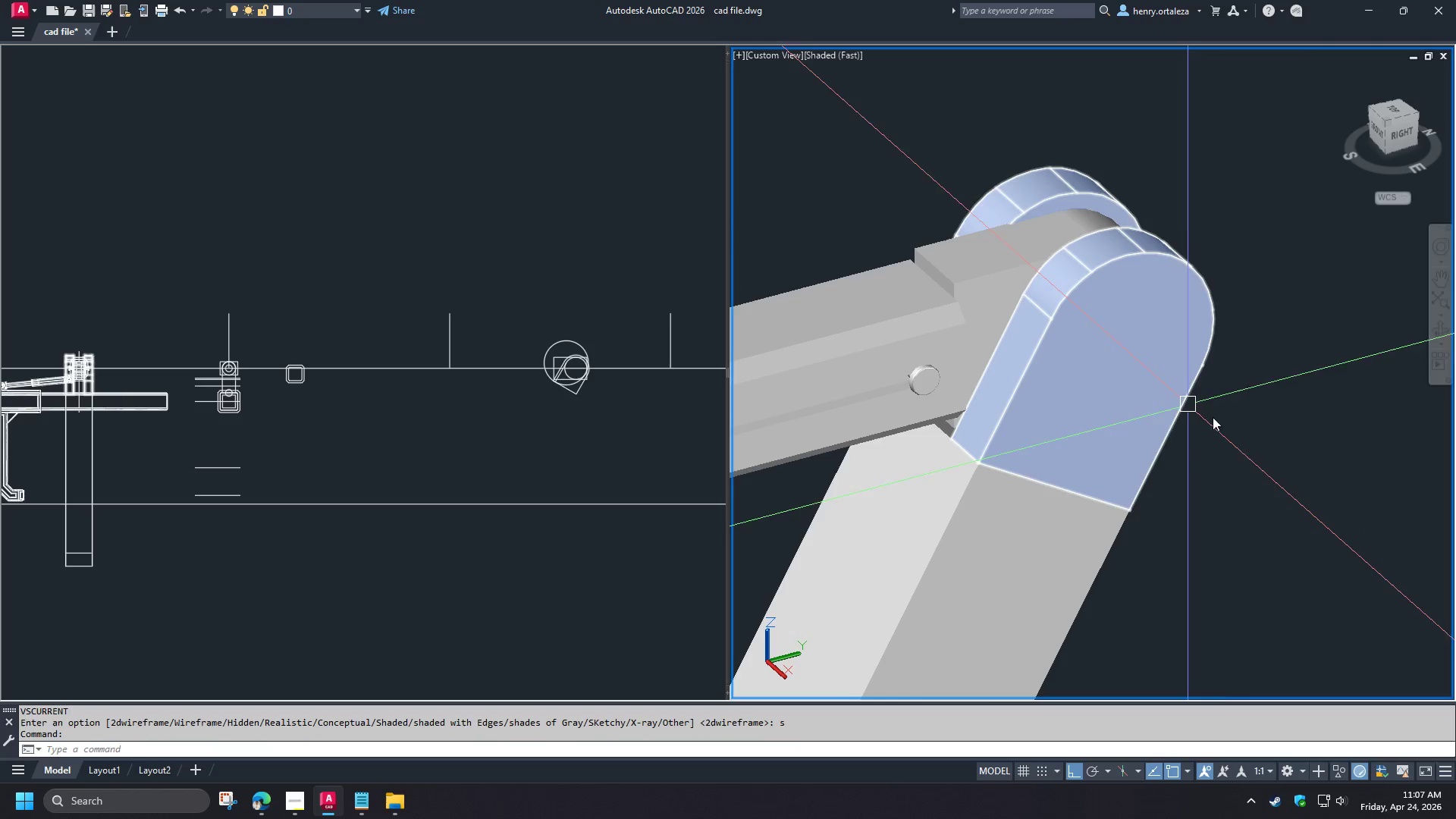 
type(vs 2 c )
 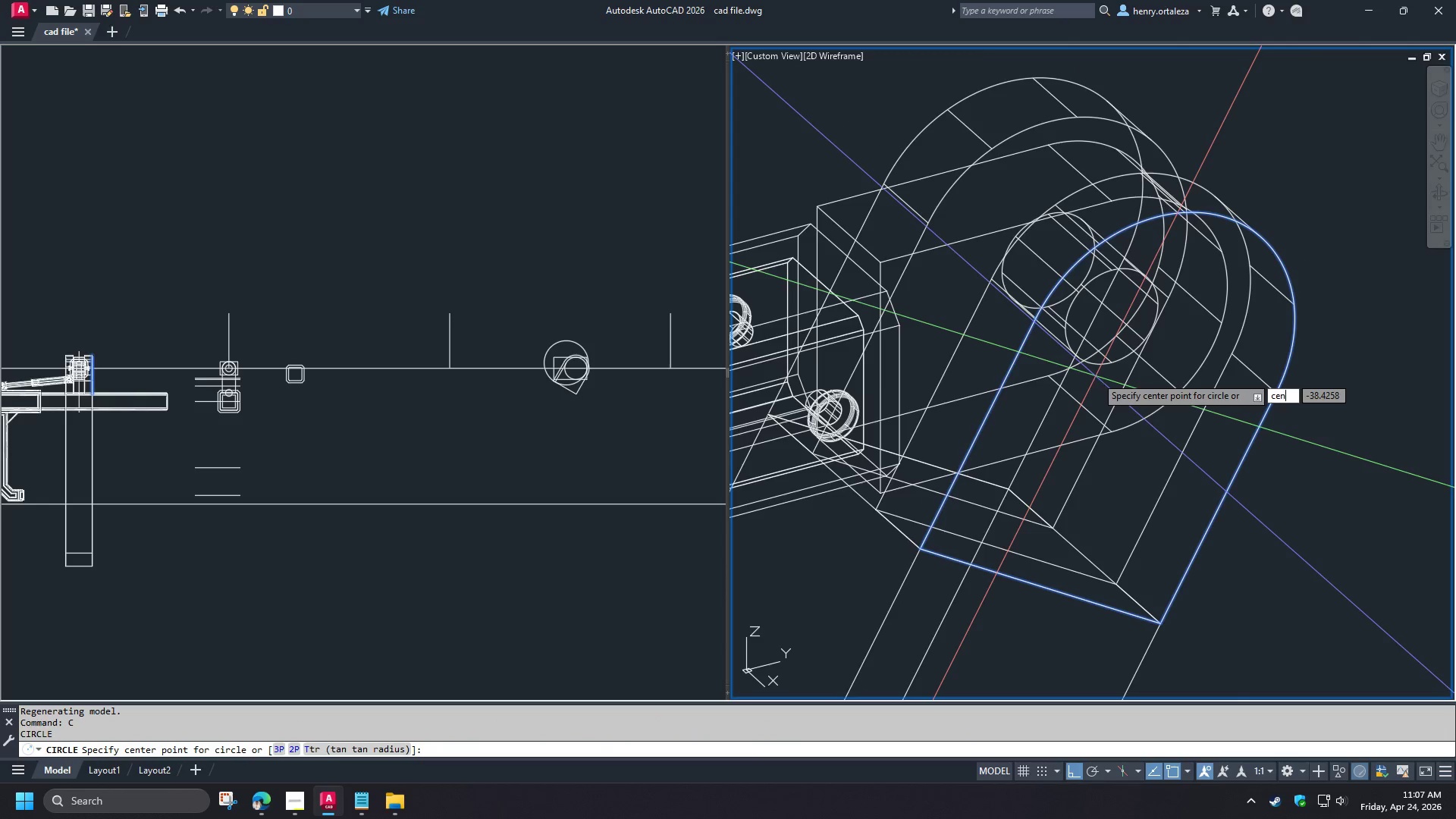 
scroll: coordinate [1074, 319], scroll_direction: up, amount: 1.0
 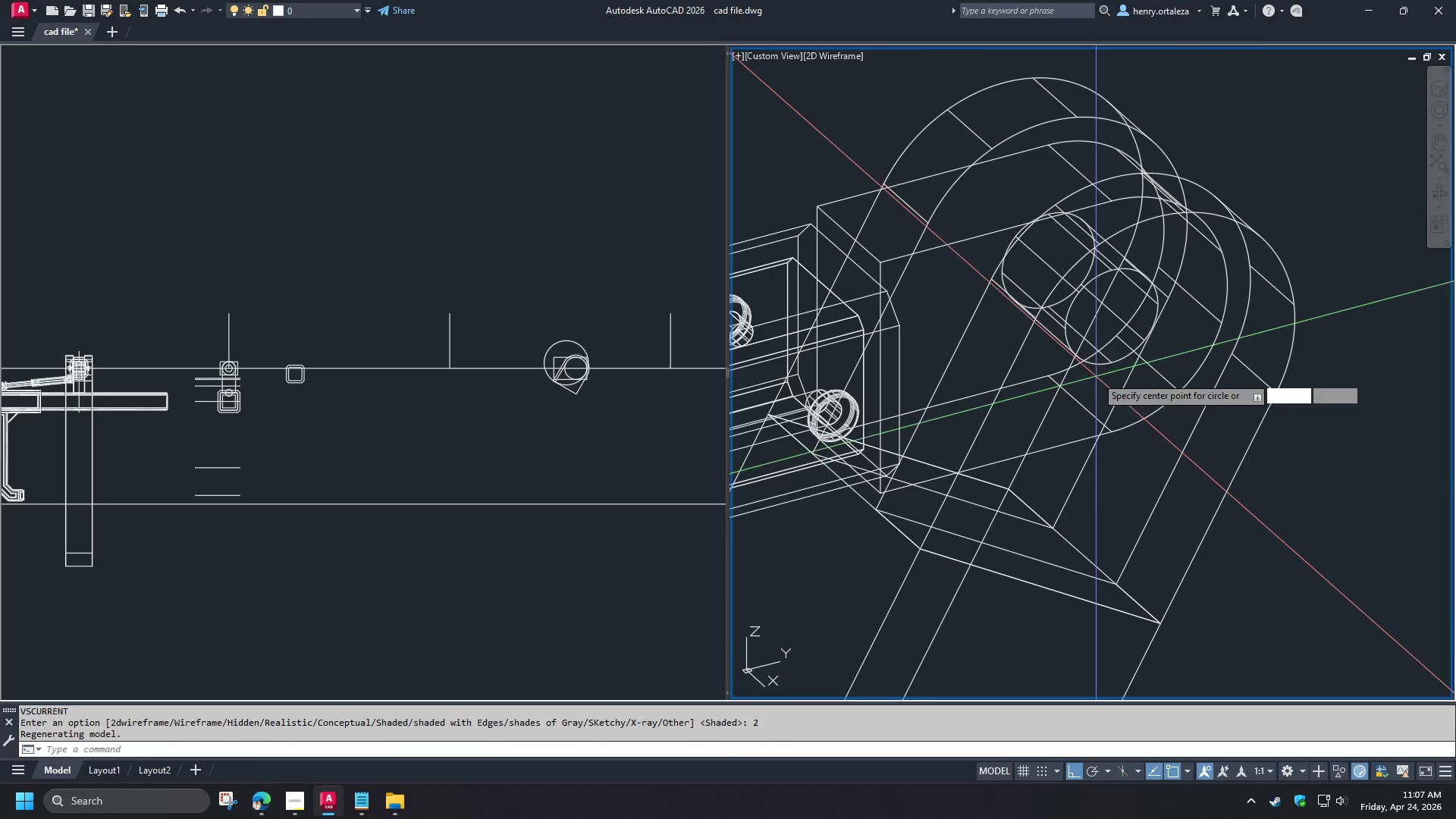 
type(cen )
 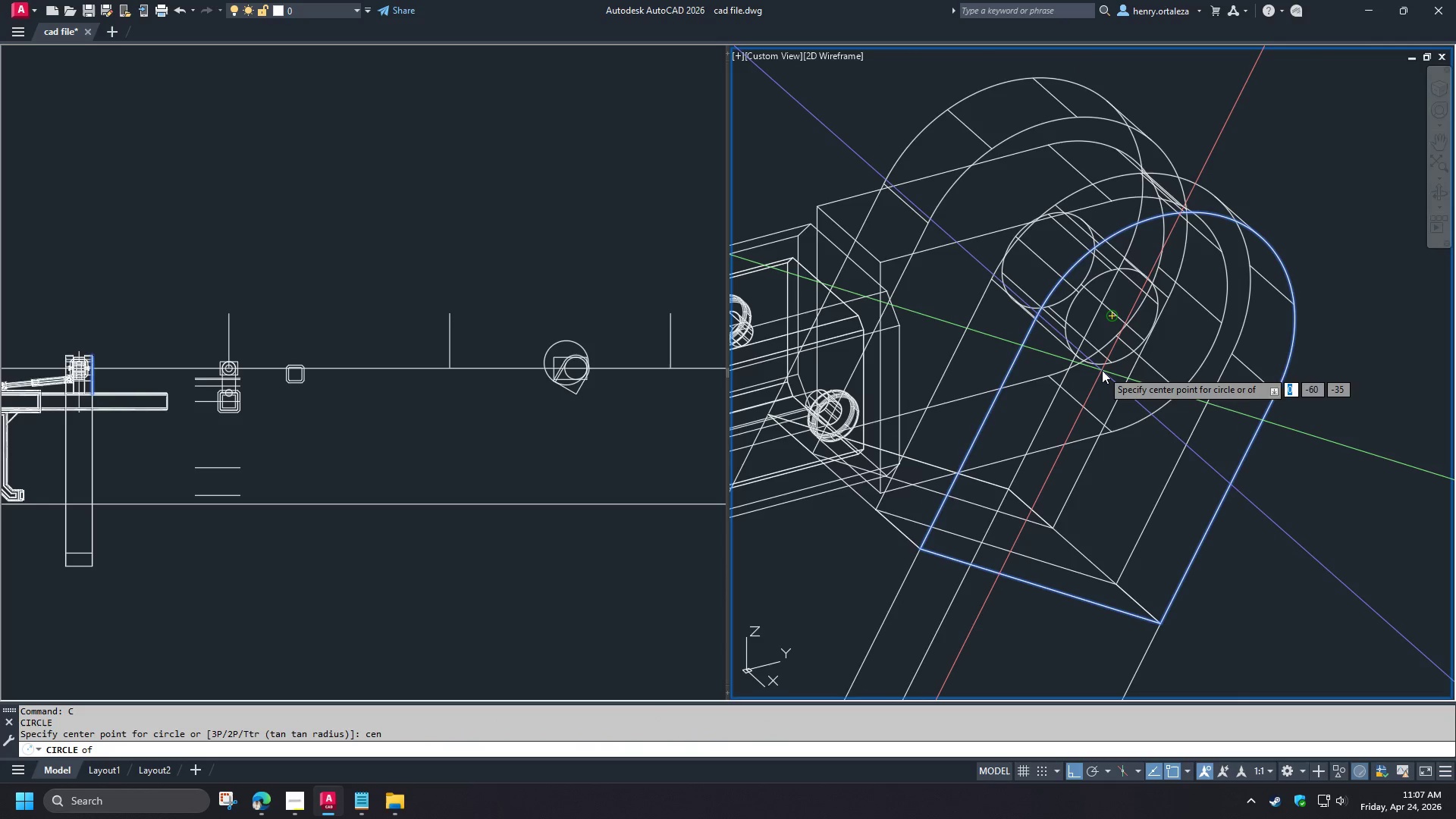 
left_click([1102, 370])
 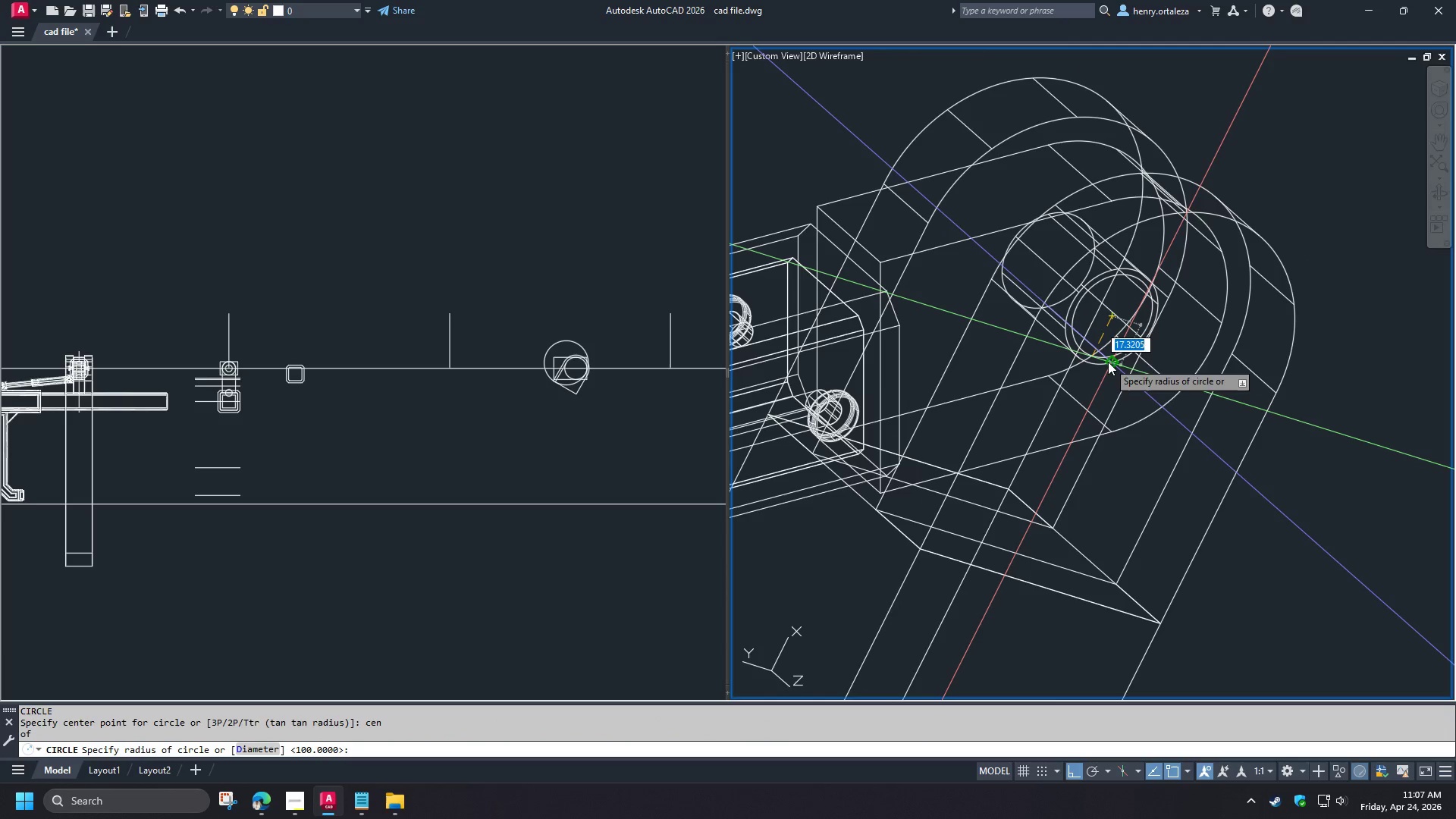 
left_click([1108, 362])
 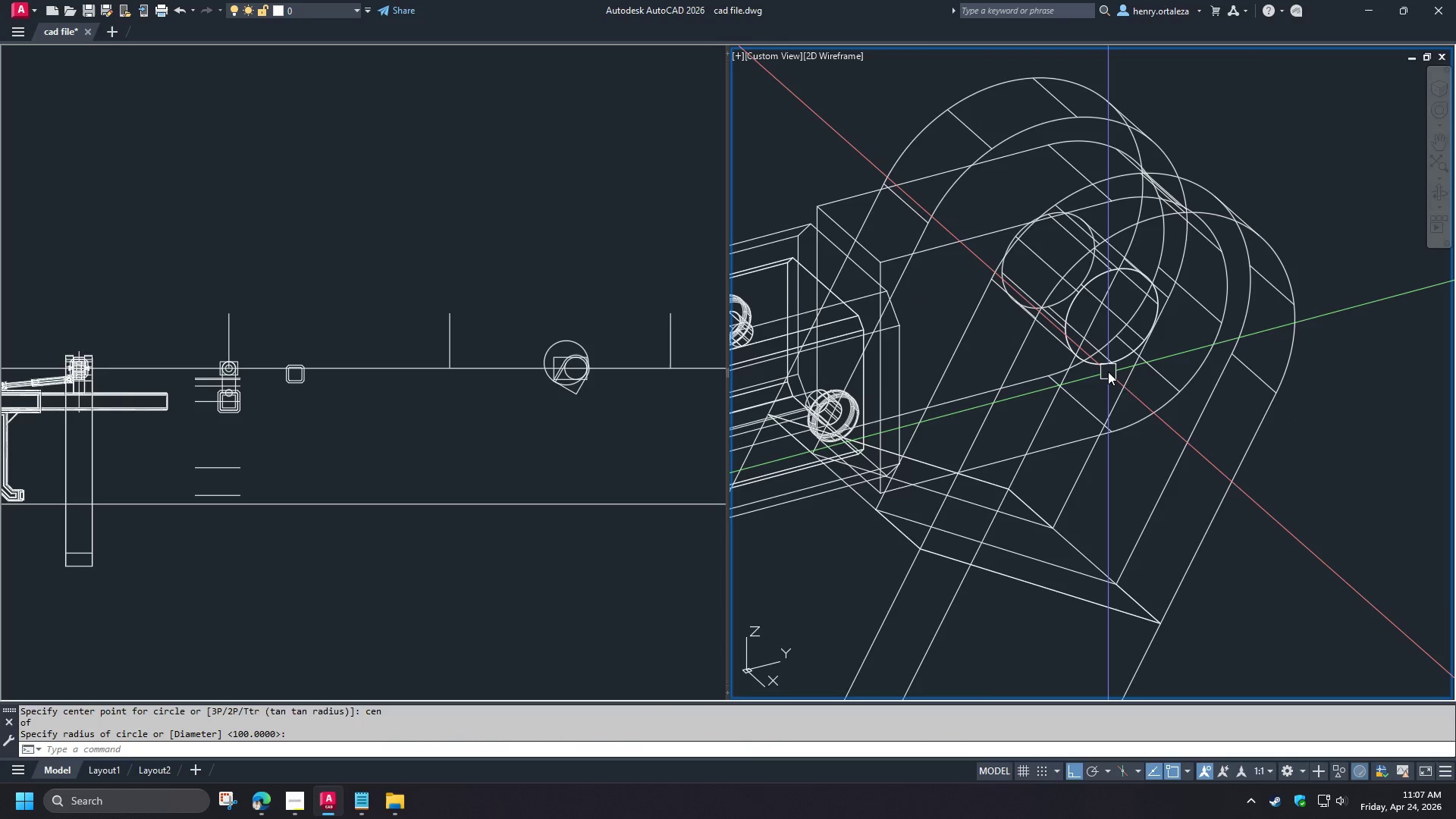 
type(ext )
 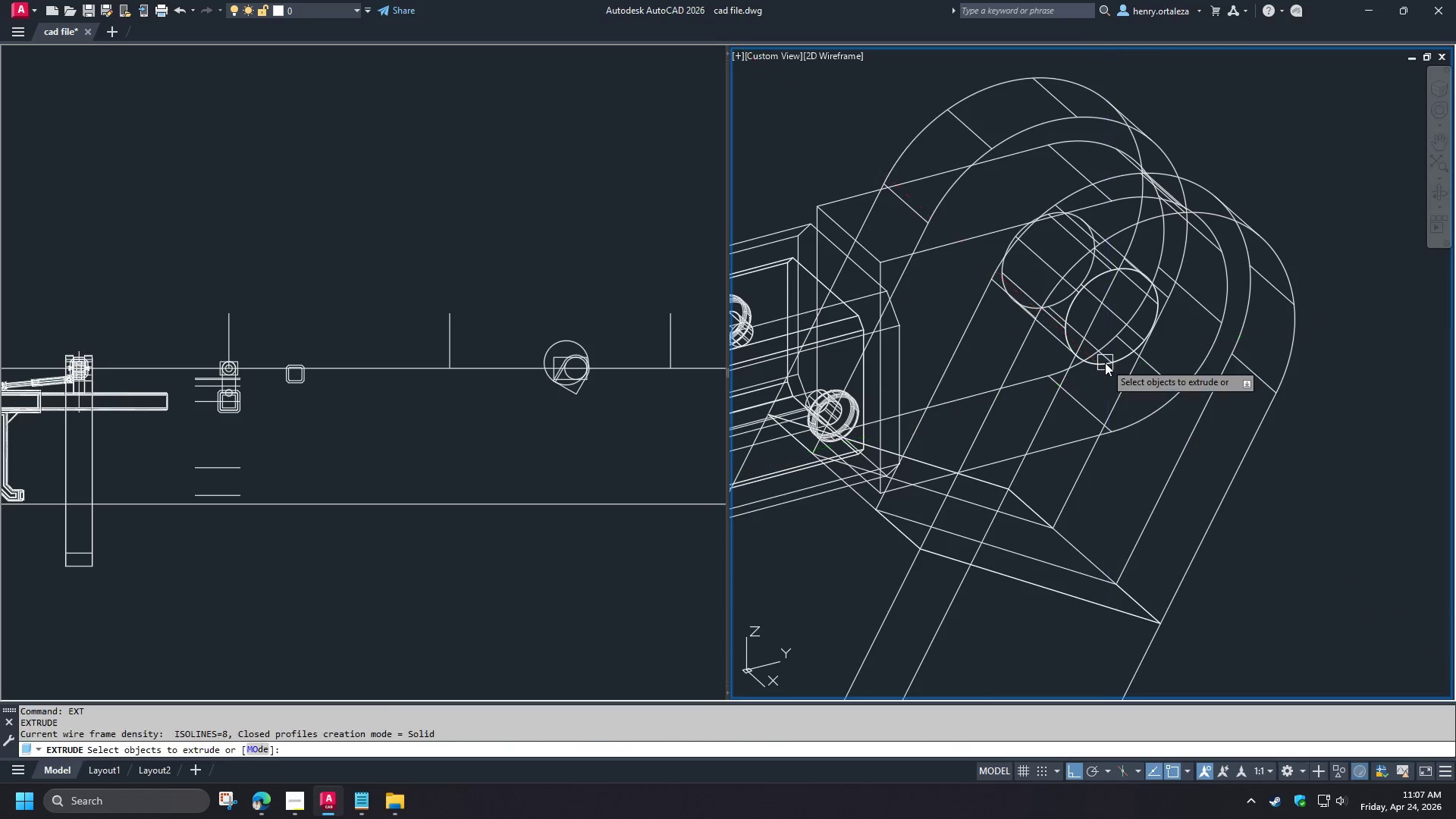 
left_click([1105, 362])
 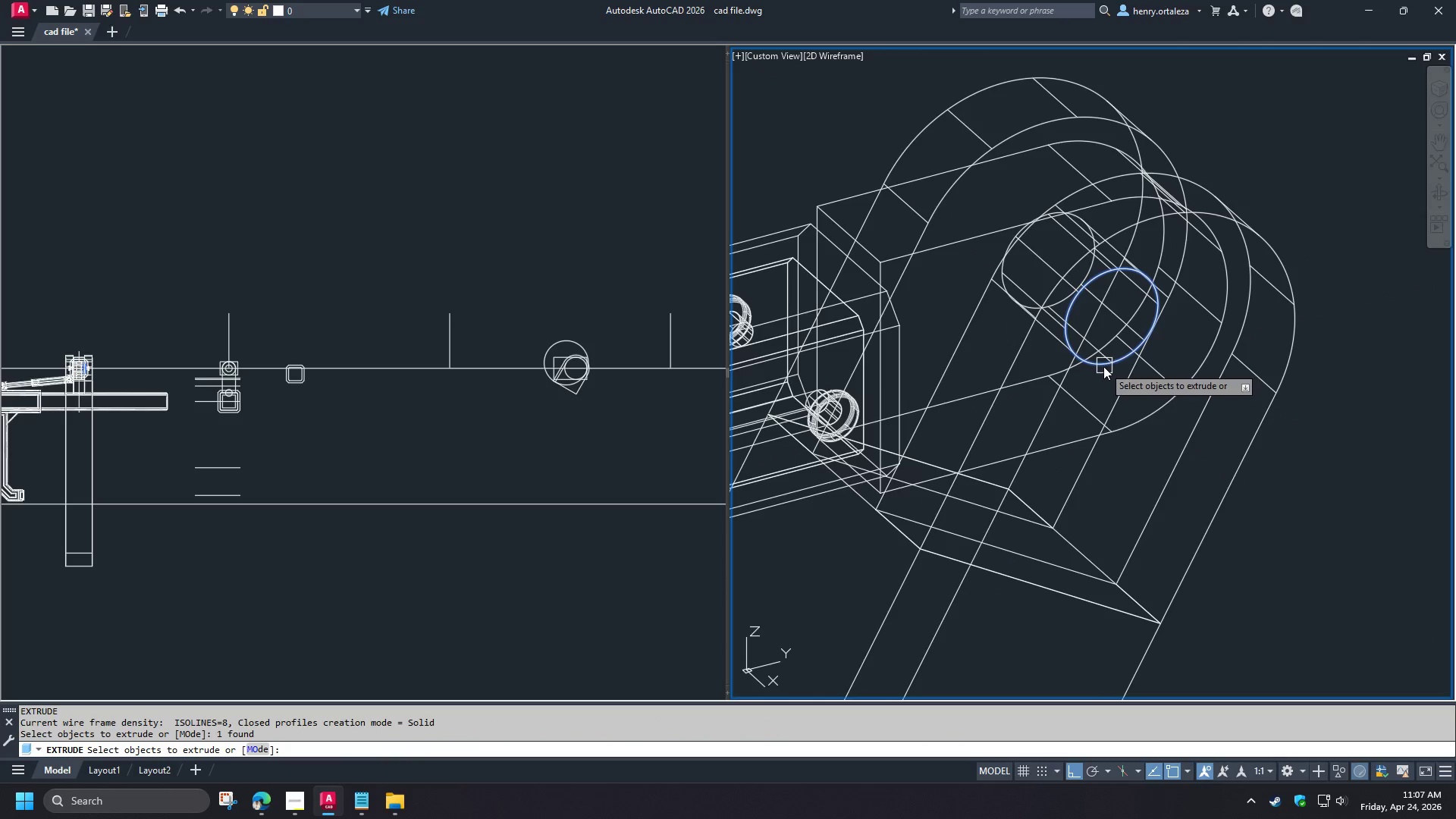 
key(Space)
 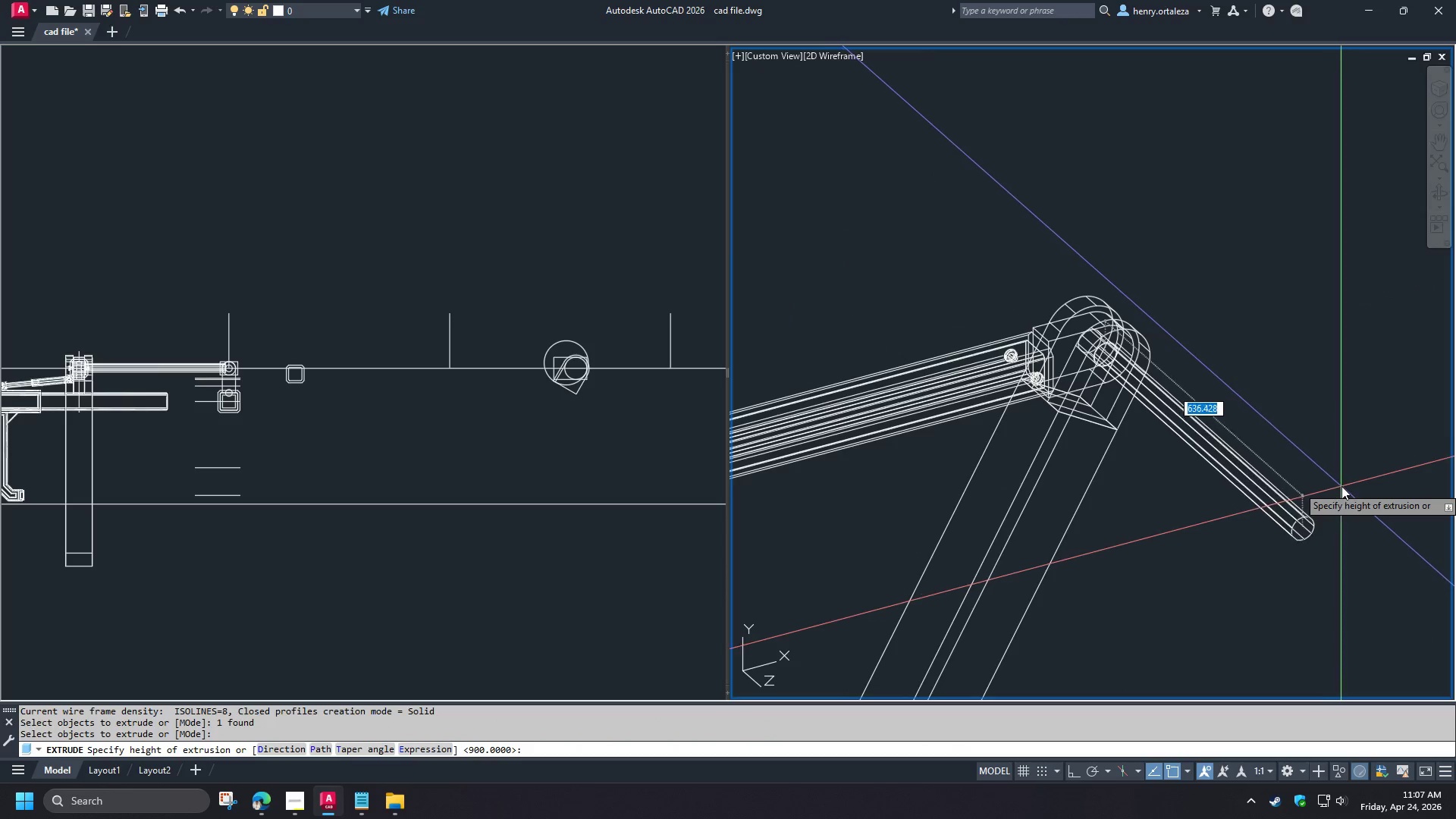 
scroll: coordinate [1103, 366], scroll_direction: down, amount: 3.0
 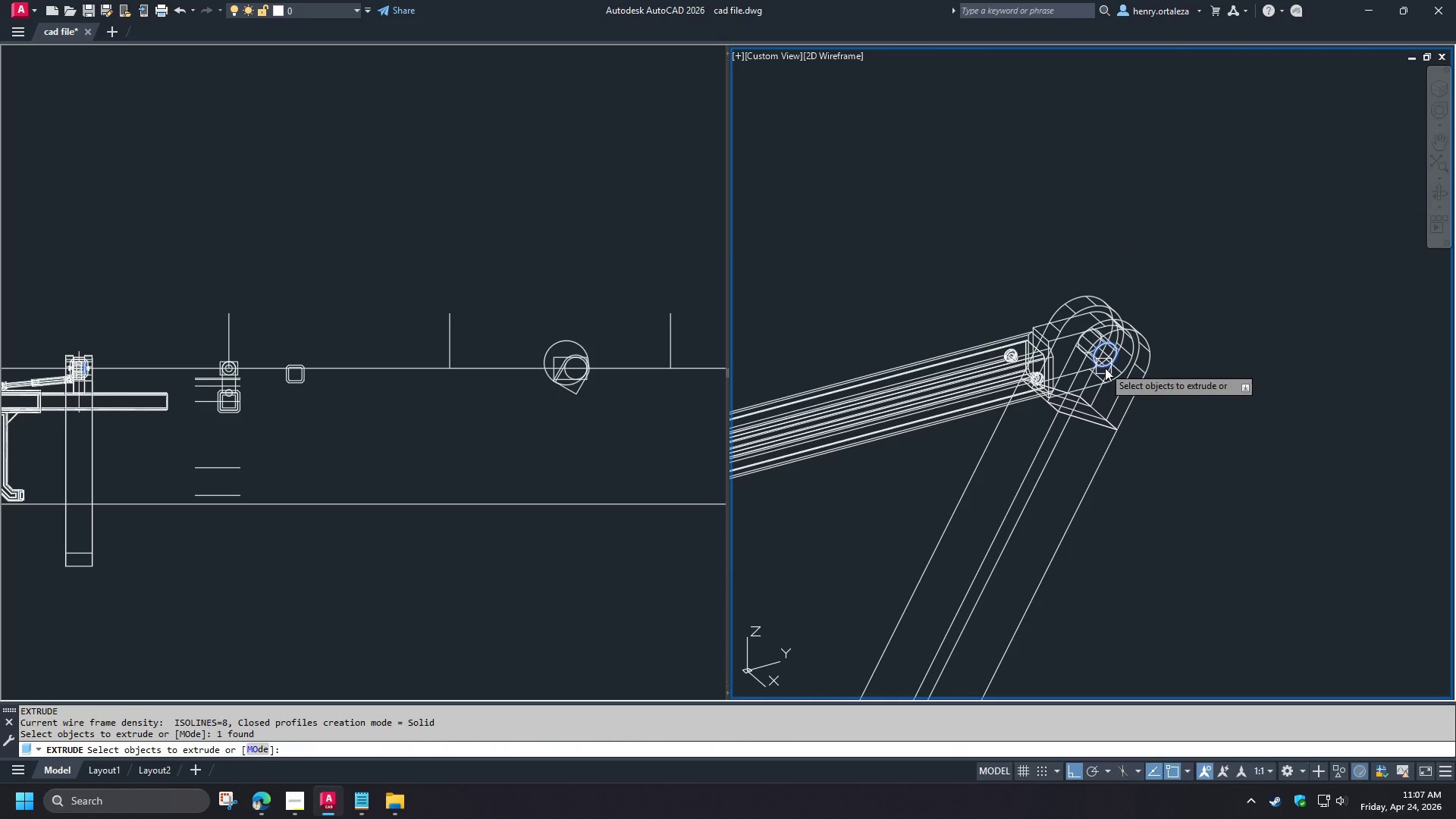 
left_click([1342, 486])
 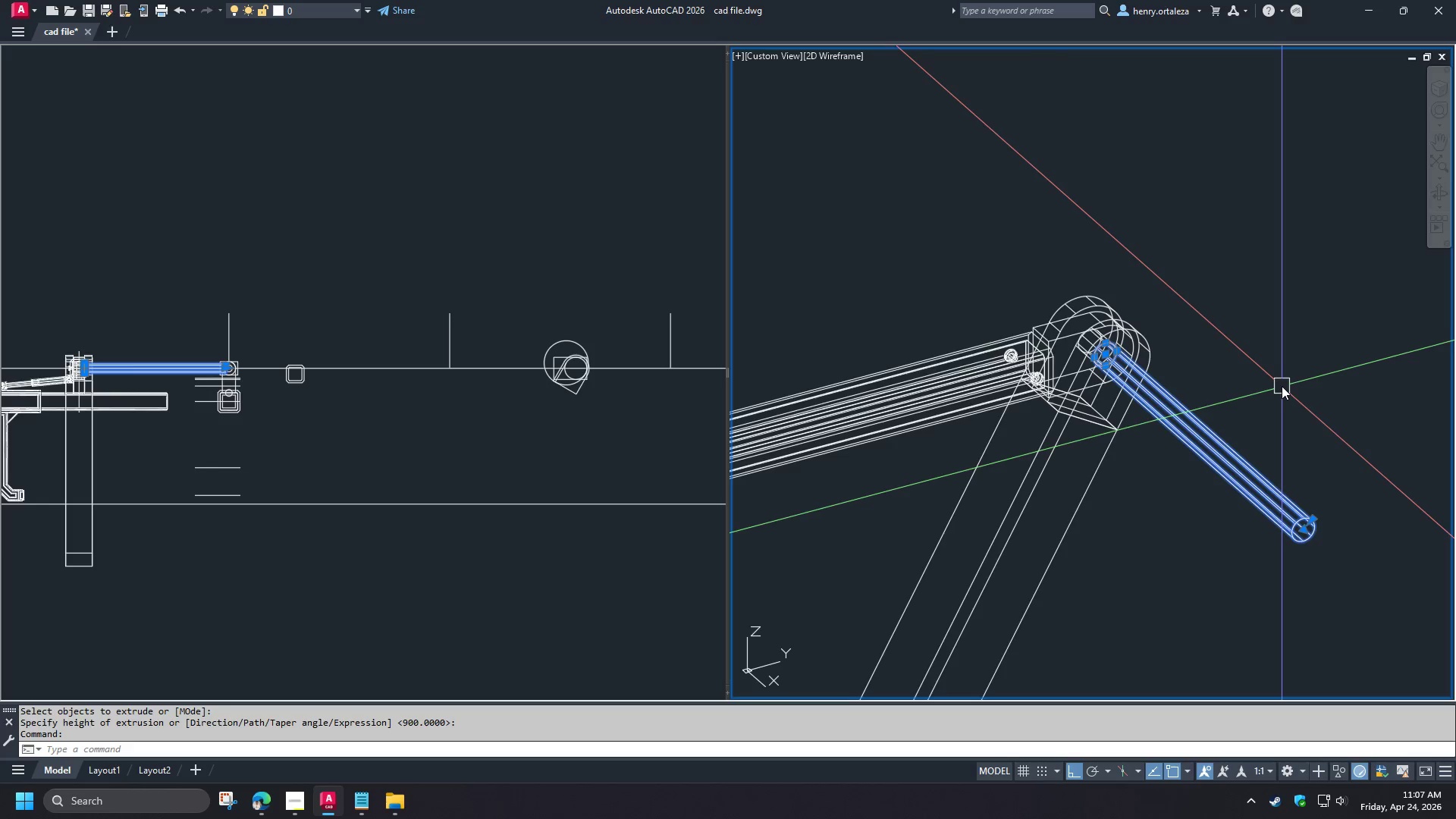 
key(M)
 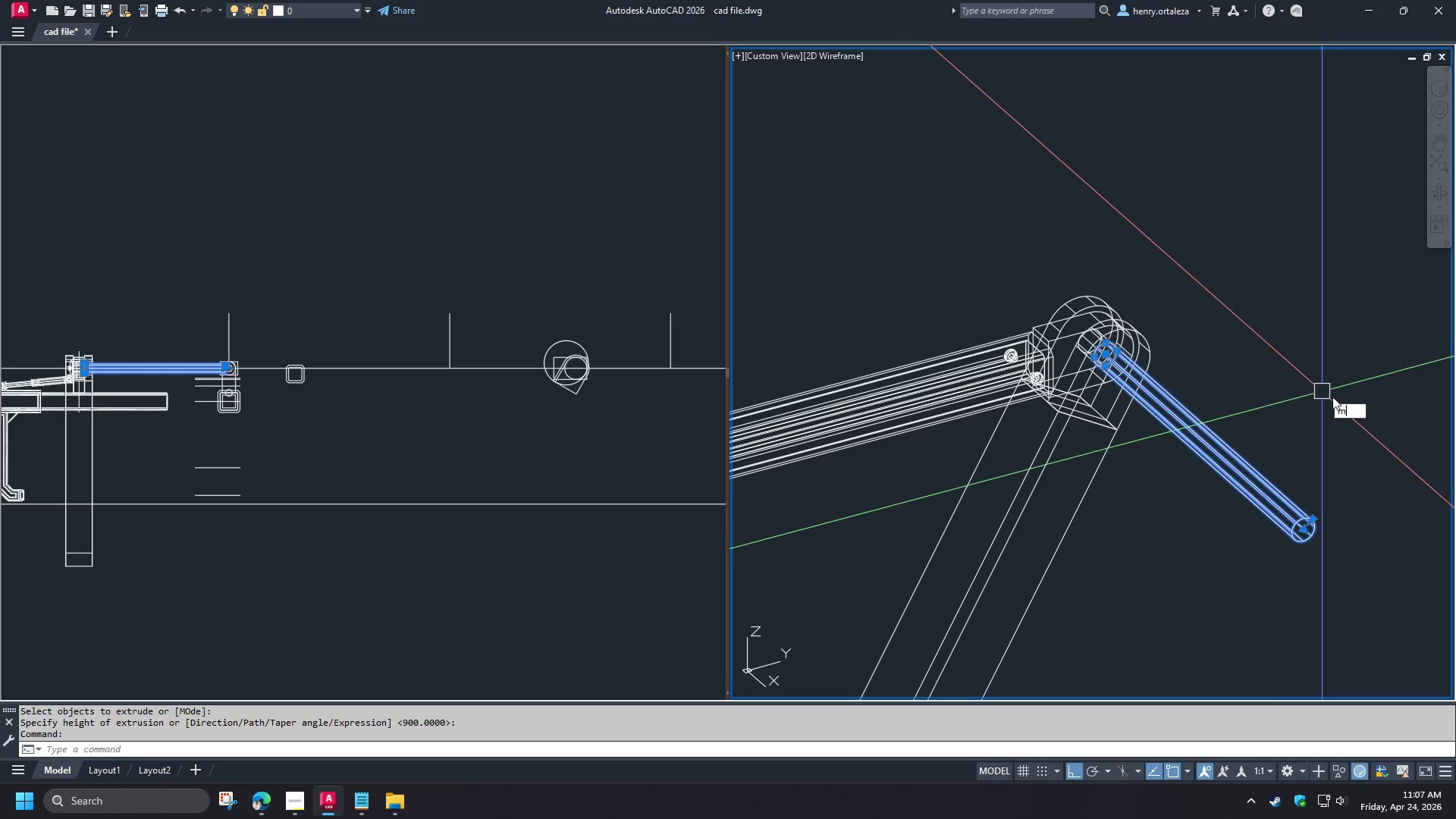 
key(Space)
 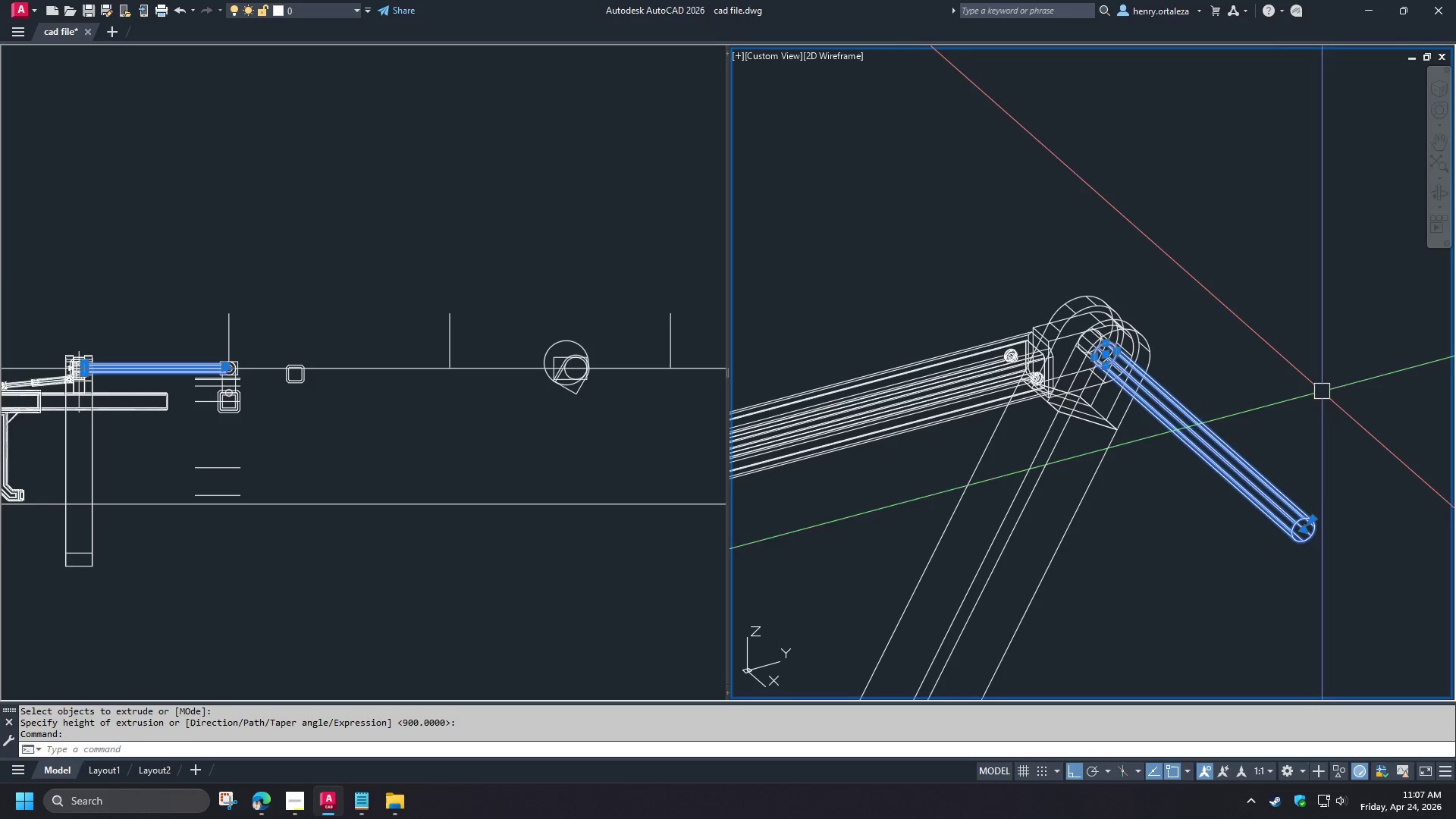 
left_click_drag(start_coordinate=[1332, 394], to_coordinate=[1316, 372])
 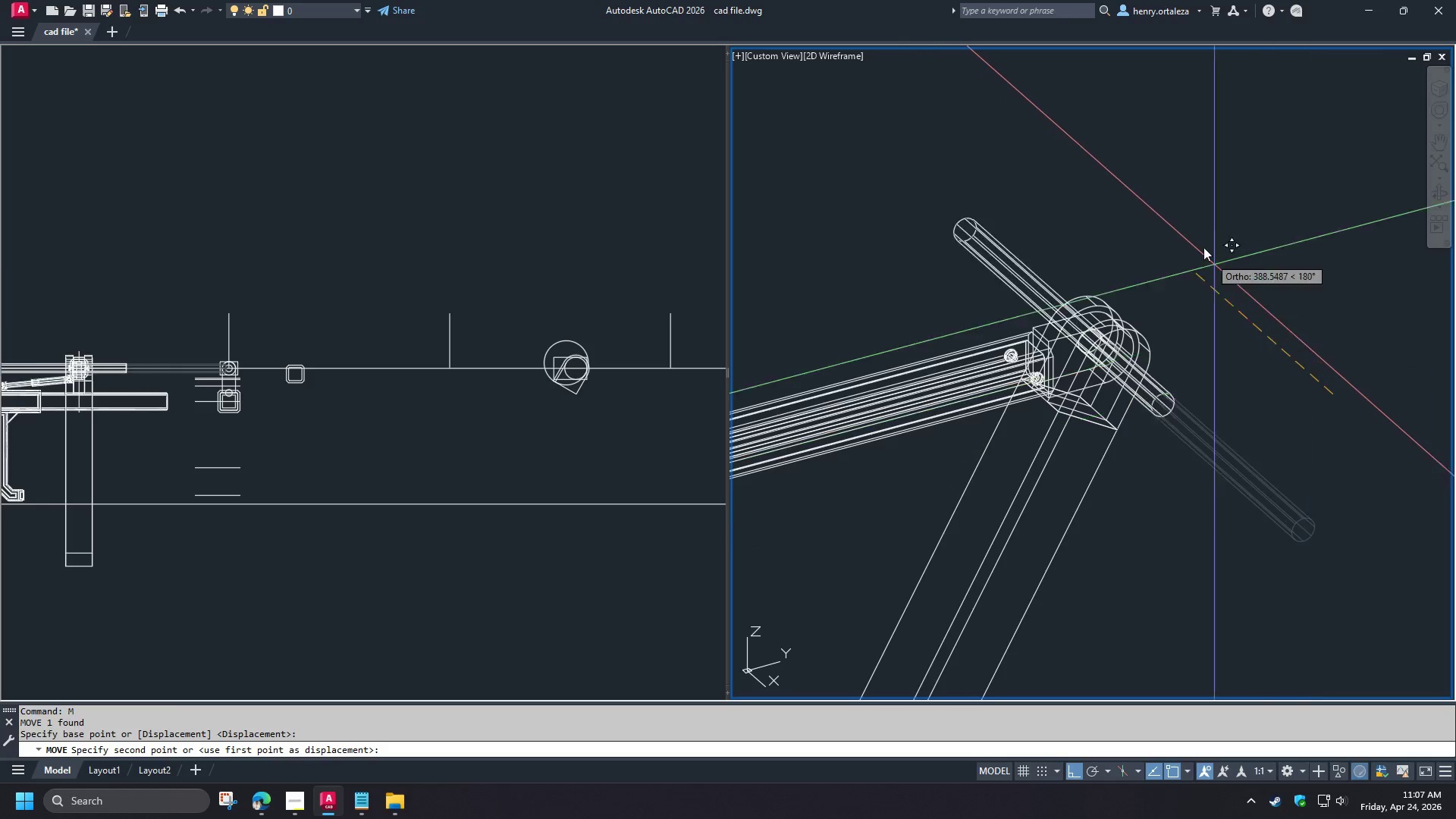 
double_click([1203, 247])
 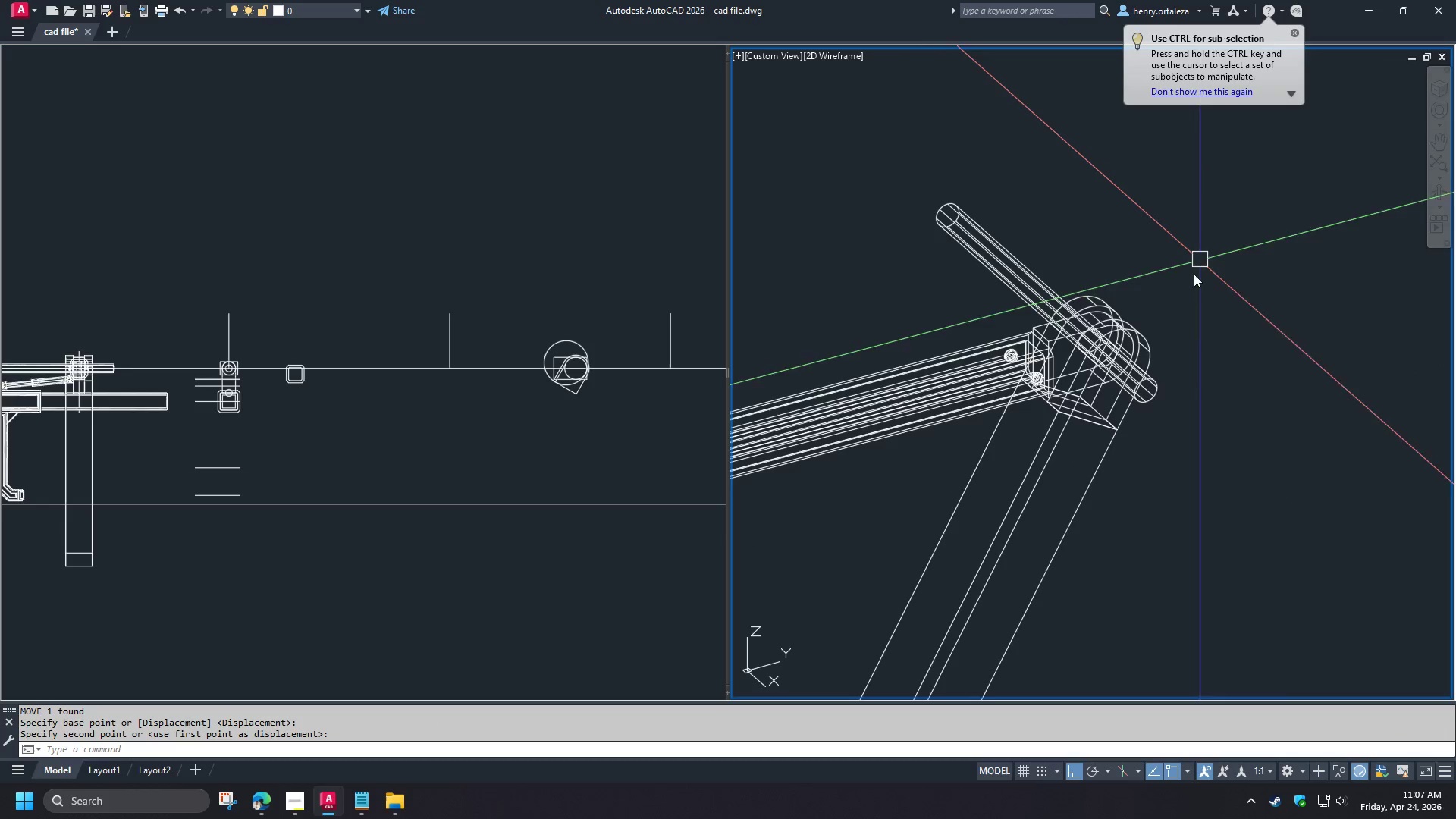 
type(su )
 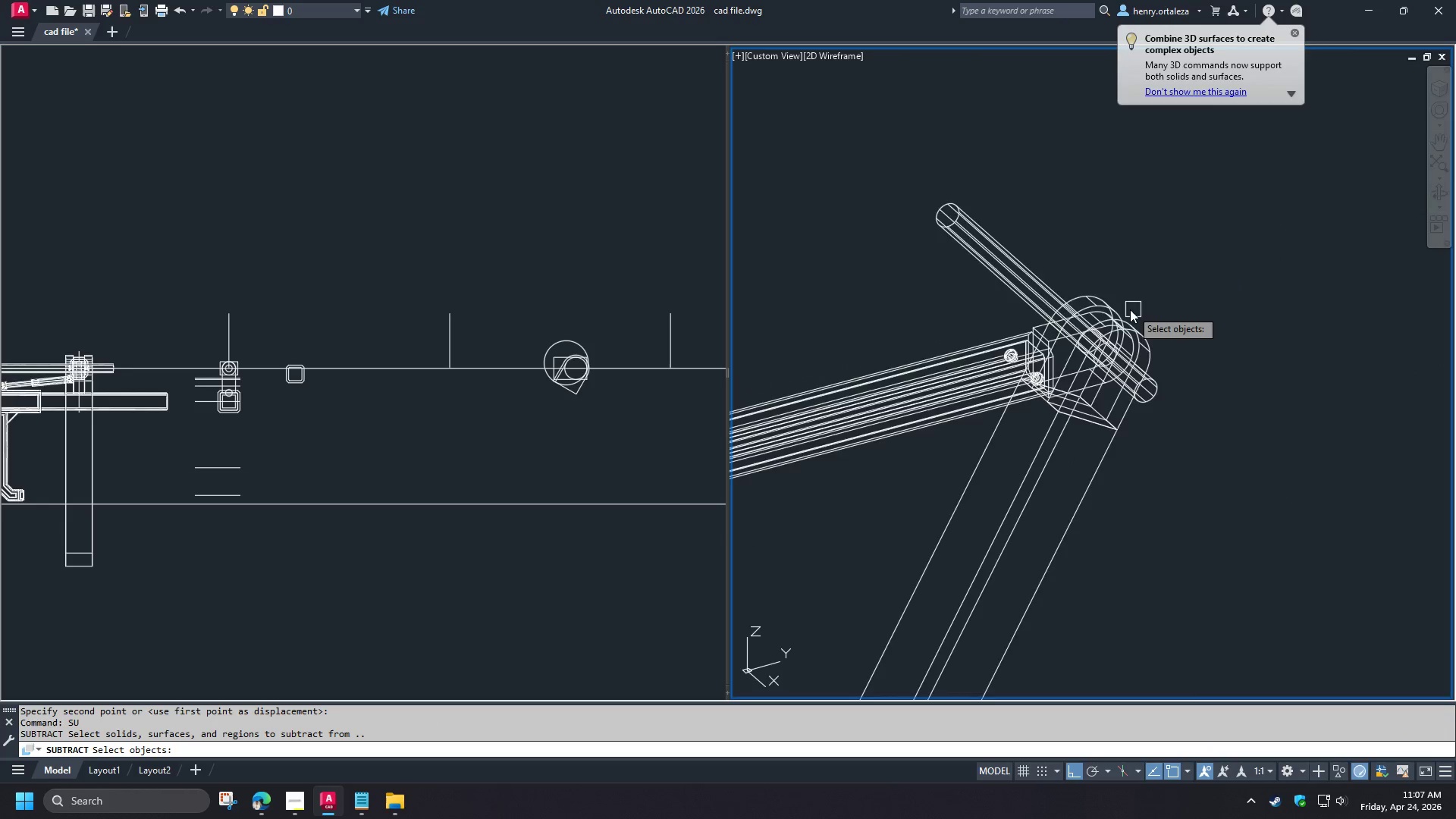 
scroll: coordinate [1131, 309], scroll_direction: up, amount: 1.0
 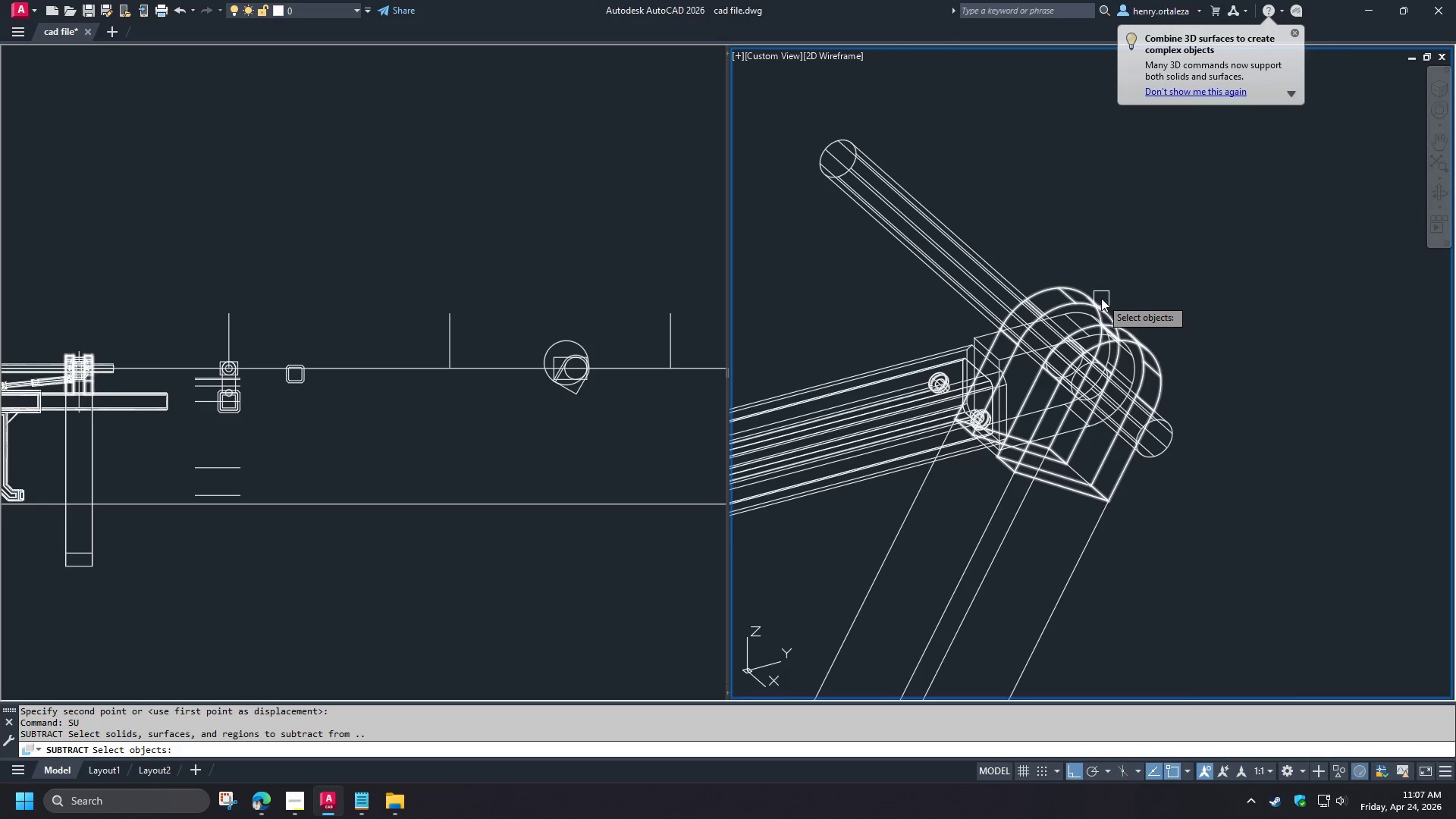 
left_click([1101, 298])
 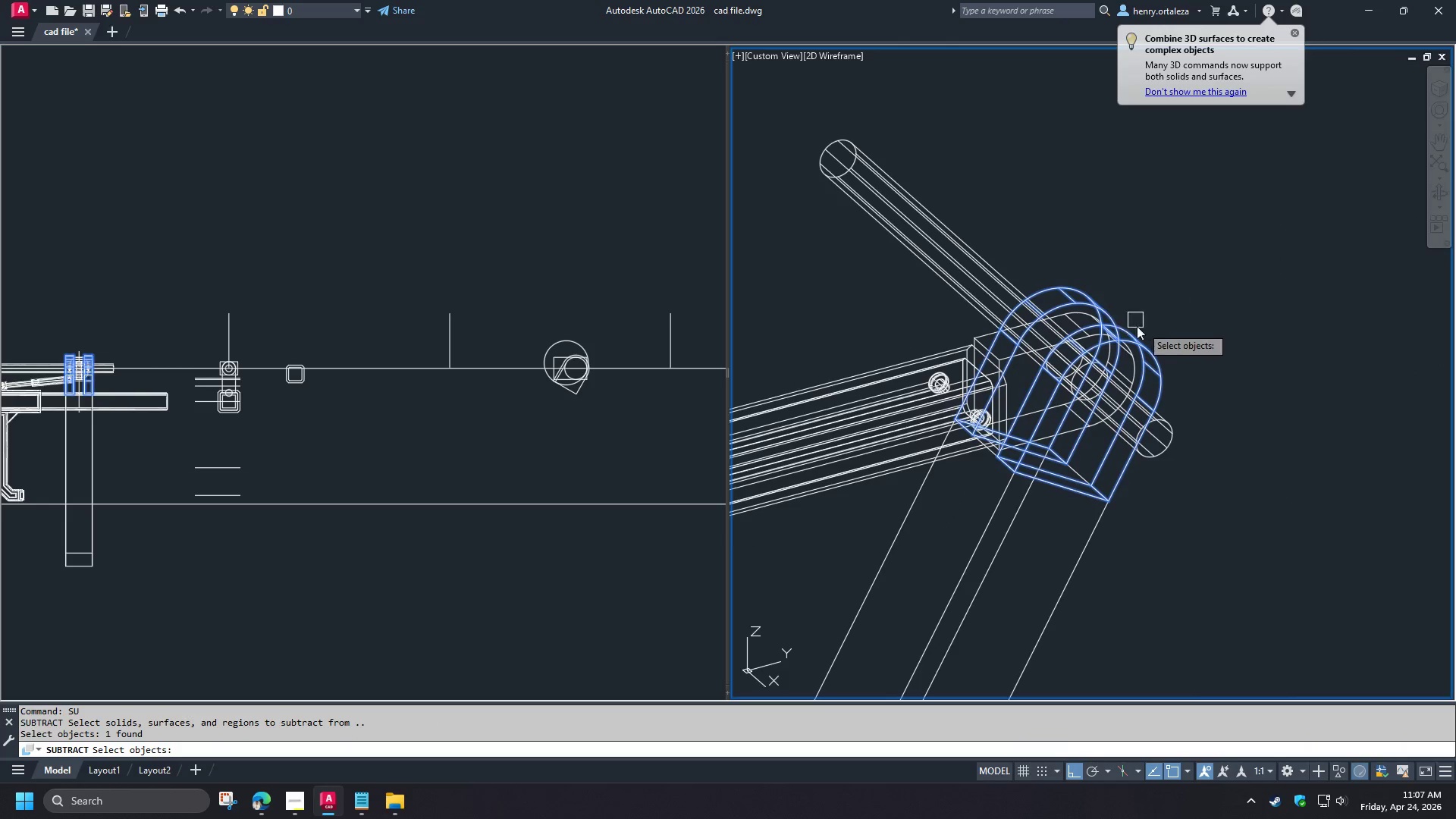 
key(Space)
 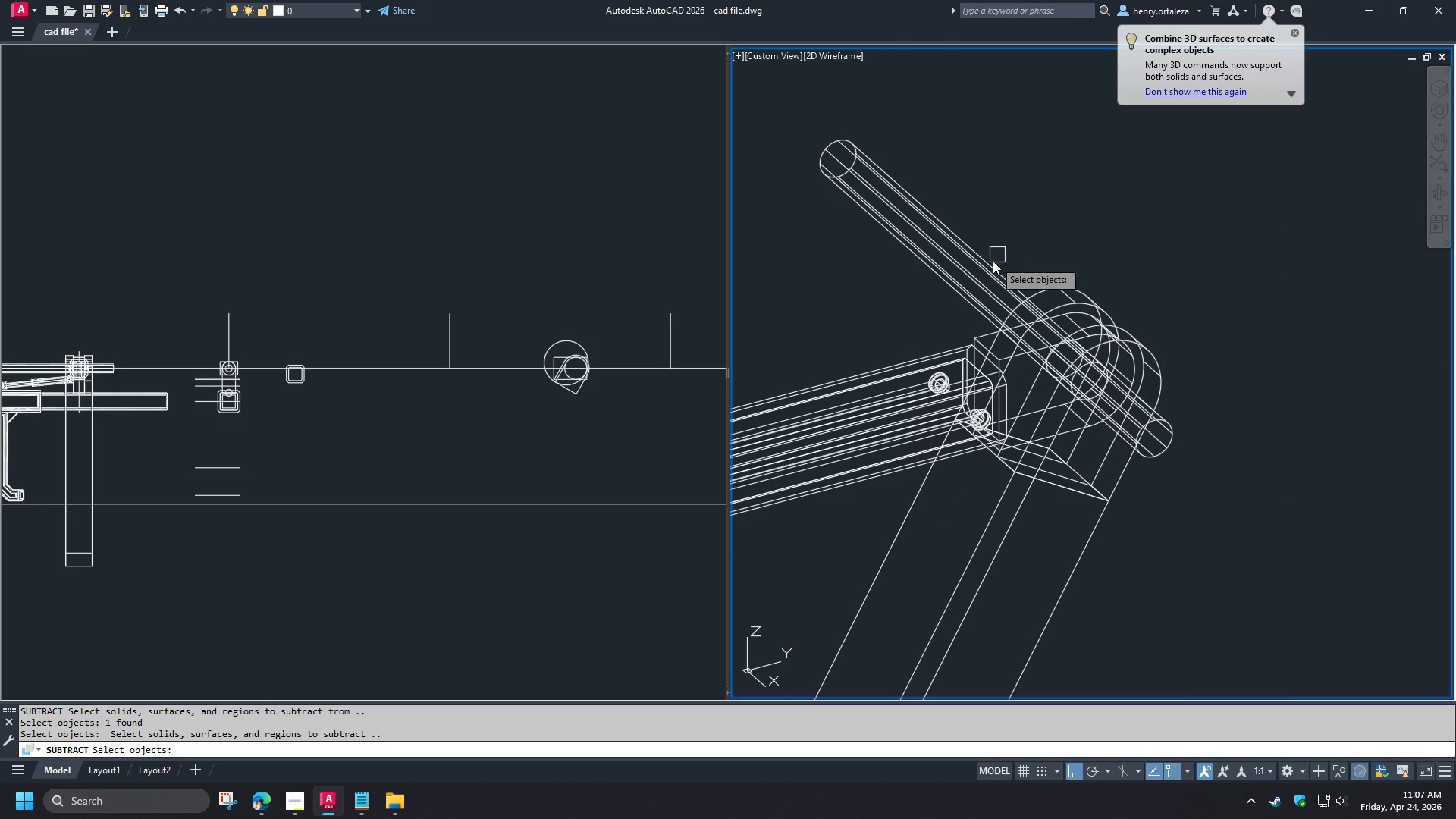 
left_click([993, 261])
 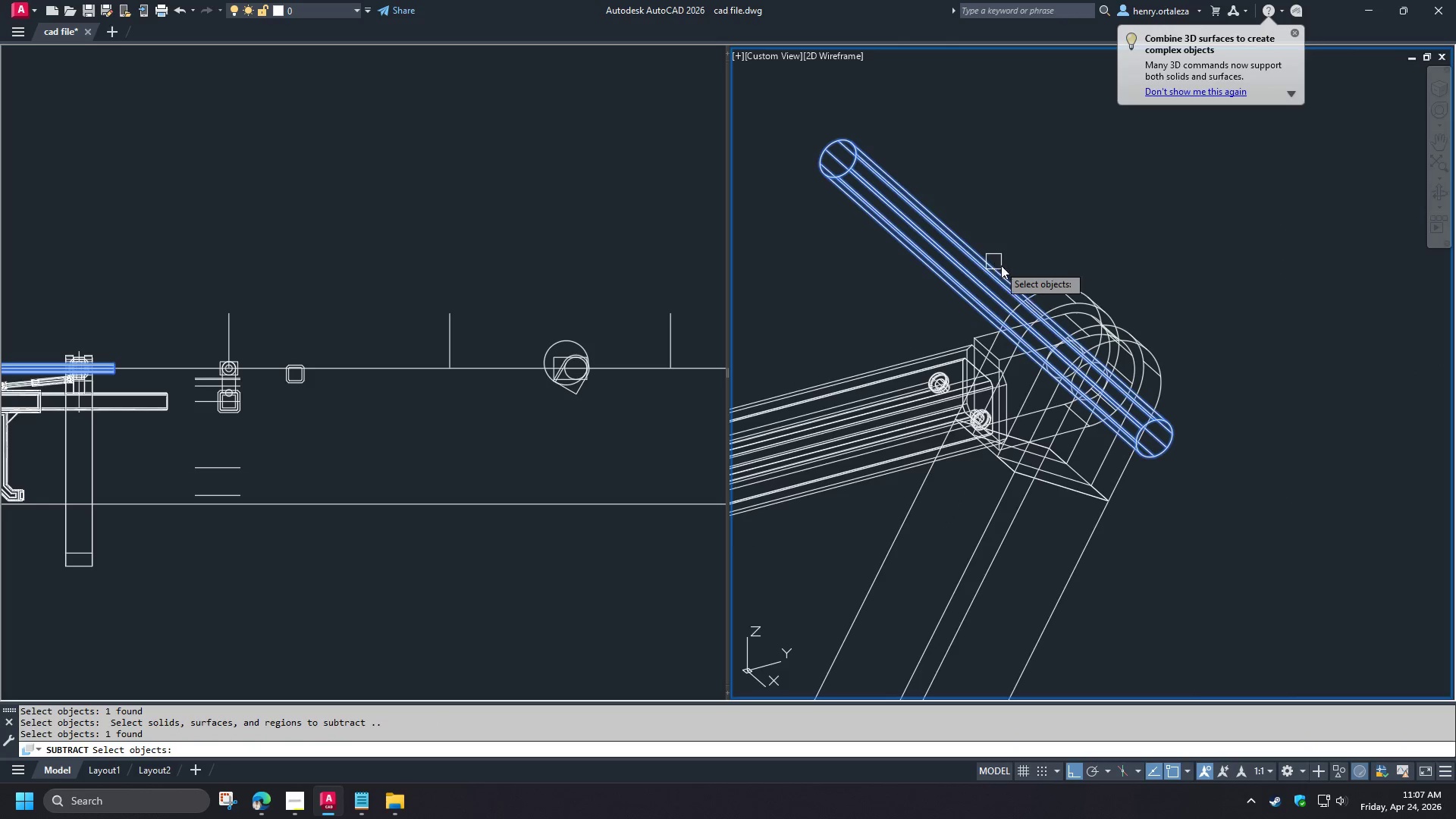 
key(Space)
 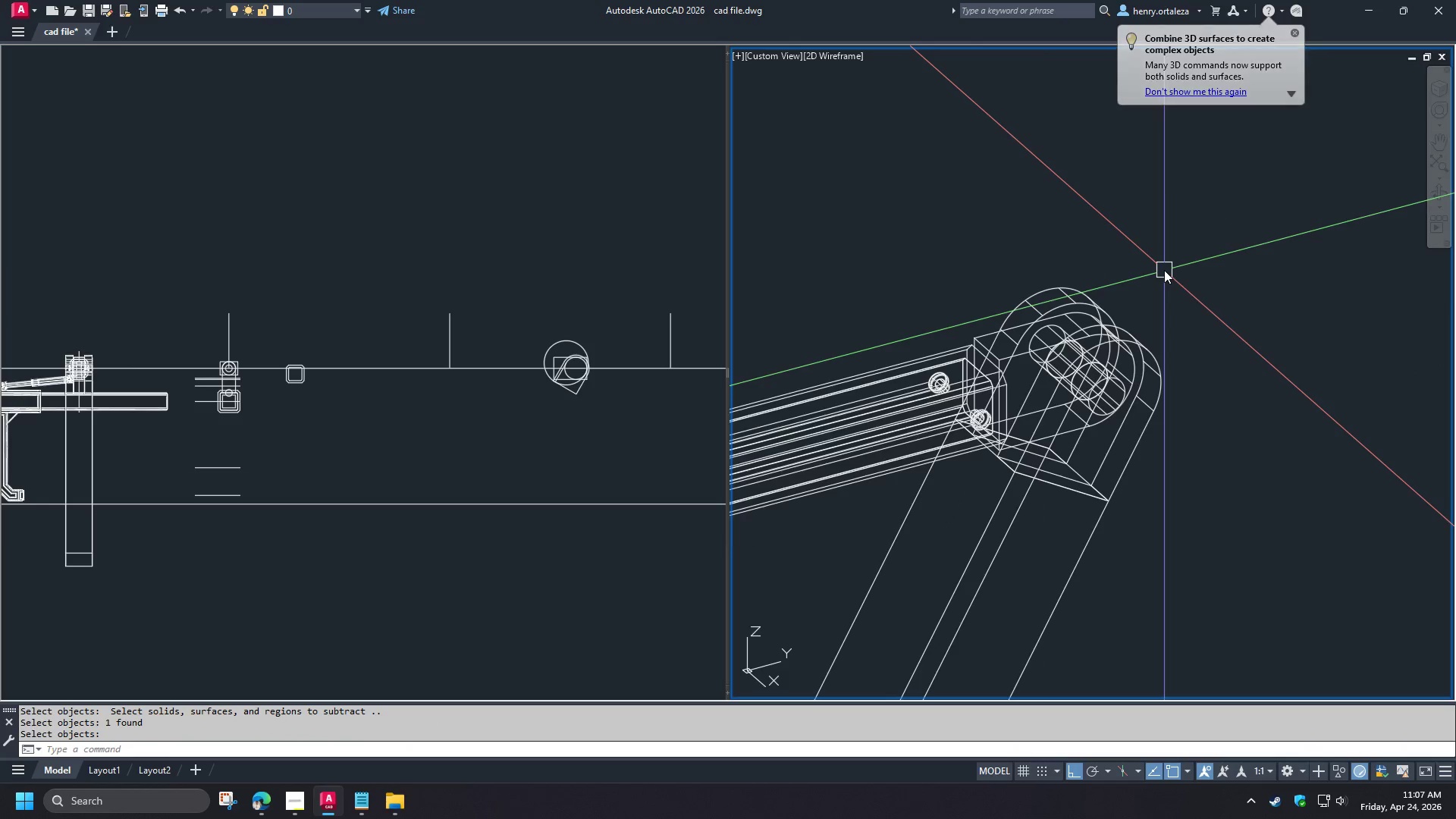 
scroll: coordinate [1164, 270], scroll_direction: down, amount: 2.0
 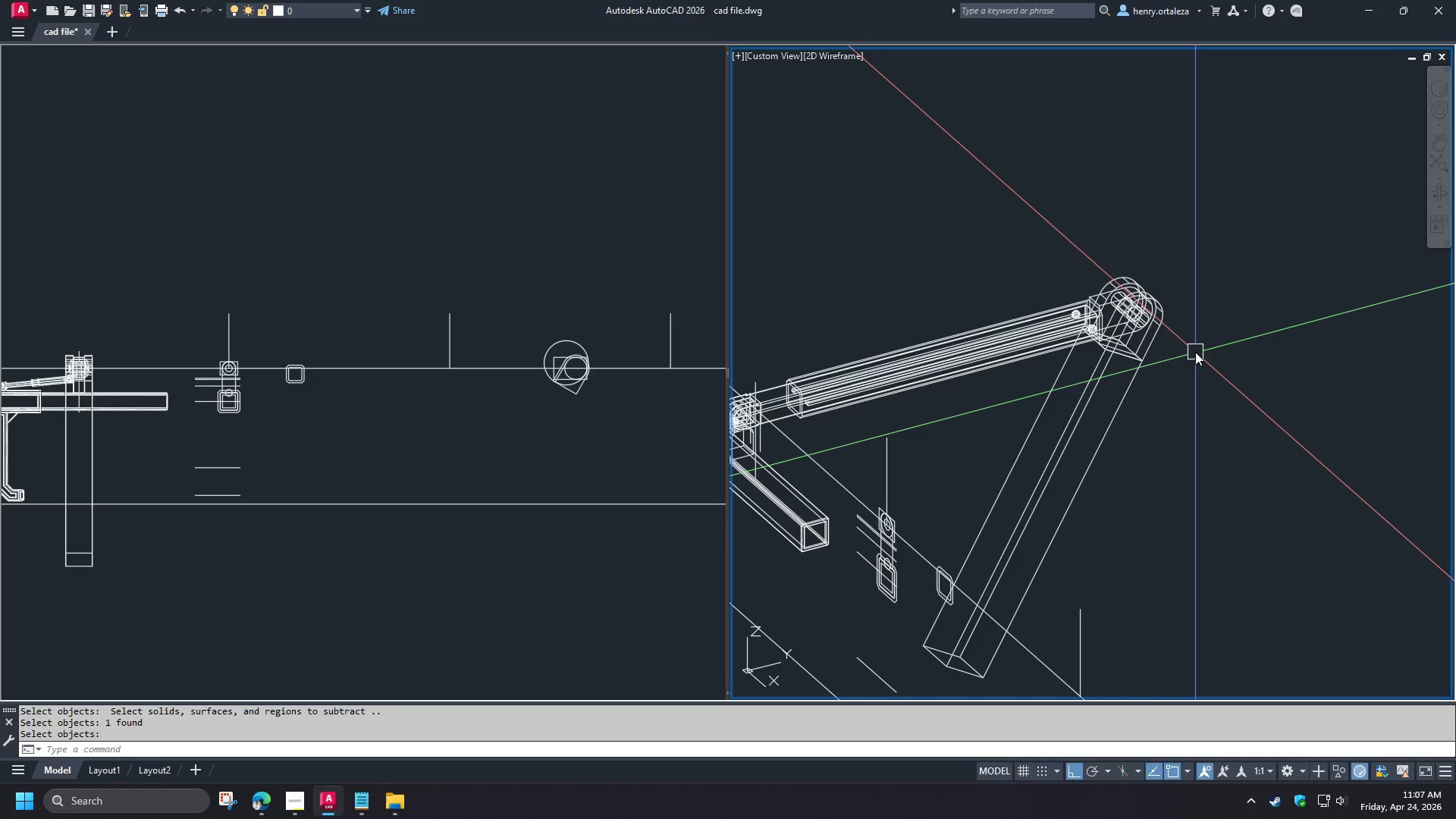 
wait(5.44)
 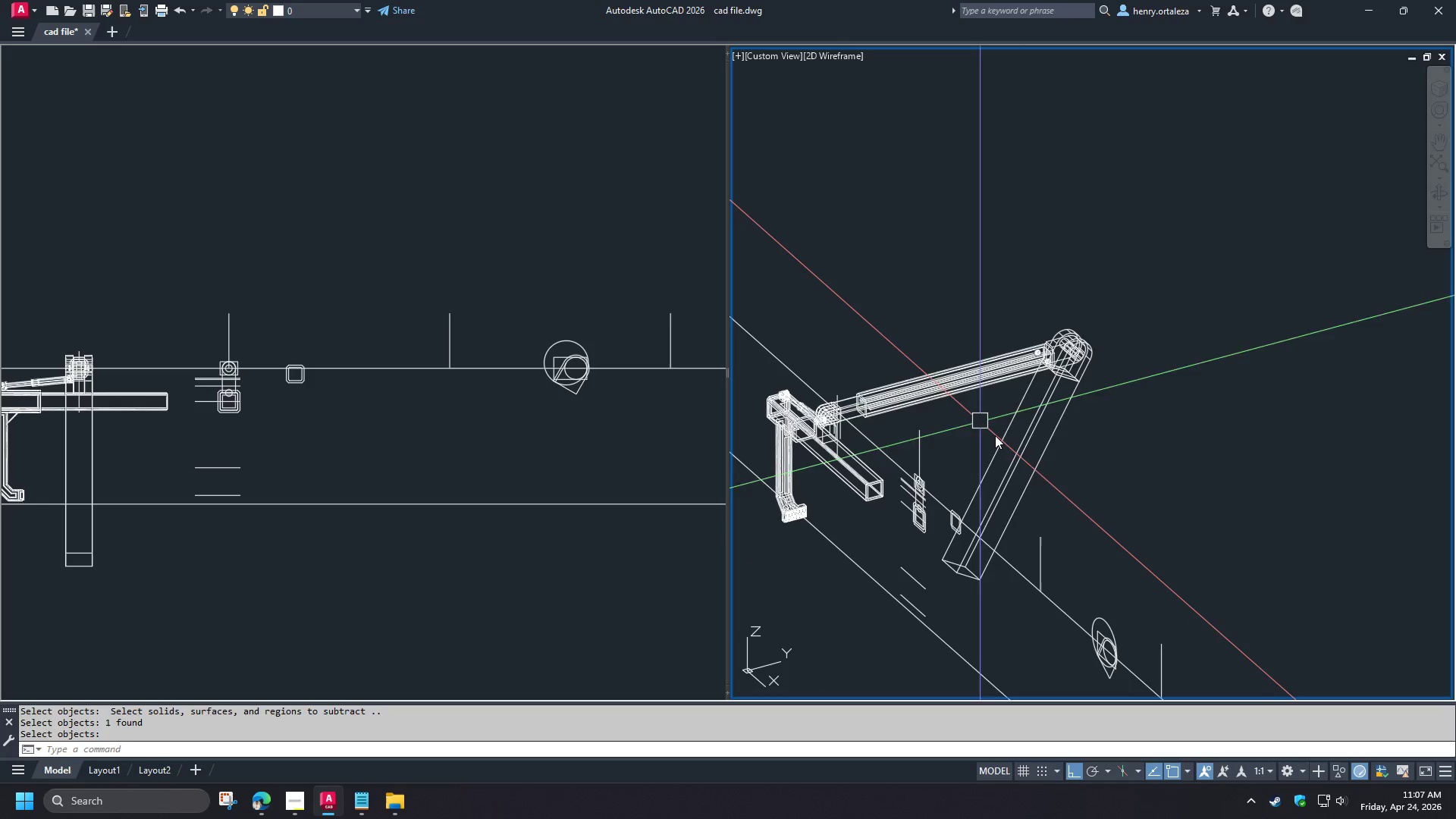 
hold_key(key=ShiftLeft, duration=1.5)
 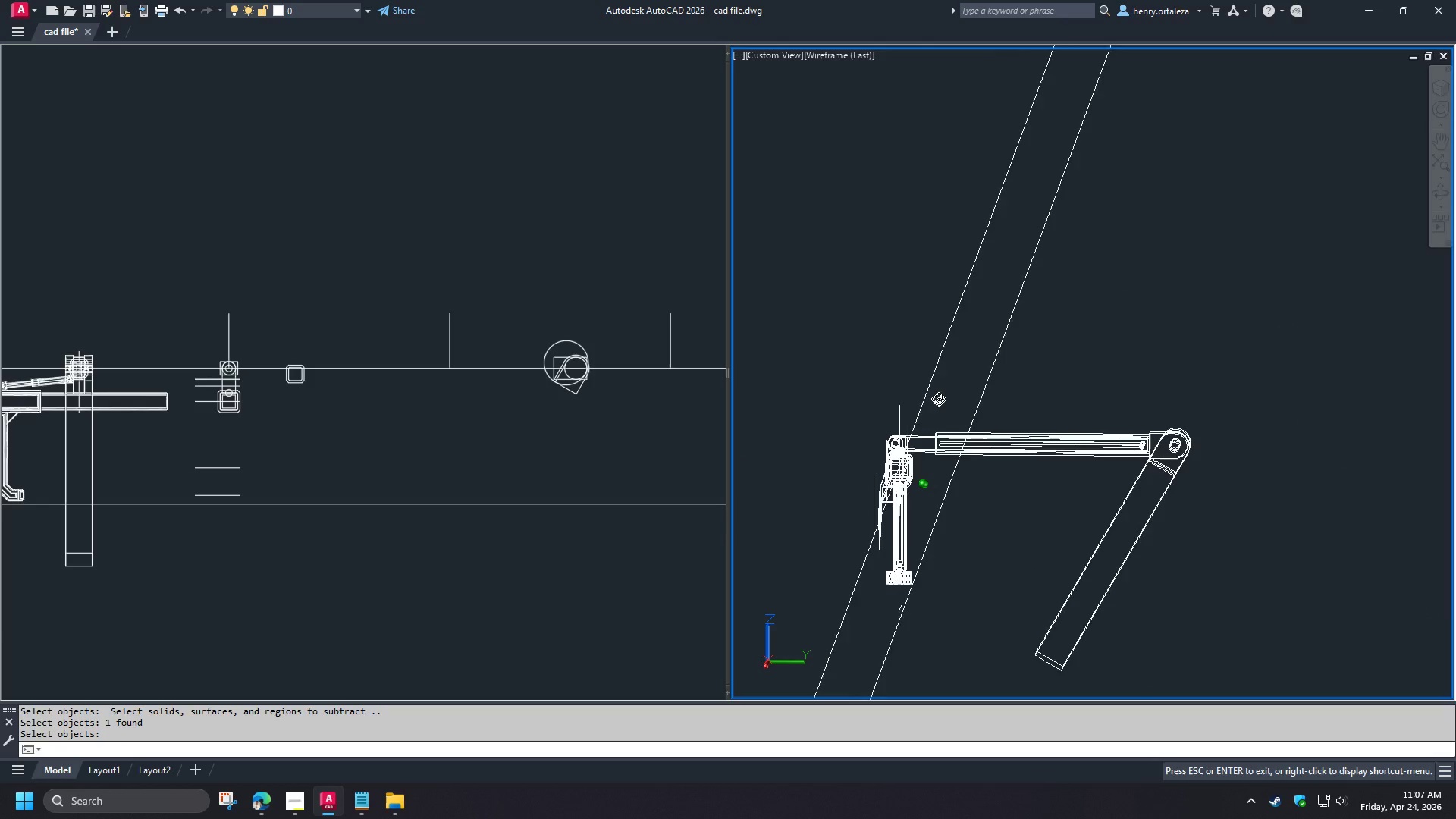 
scroll: coordinate [974, 417], scroll_direction: down, amount: 1.0
 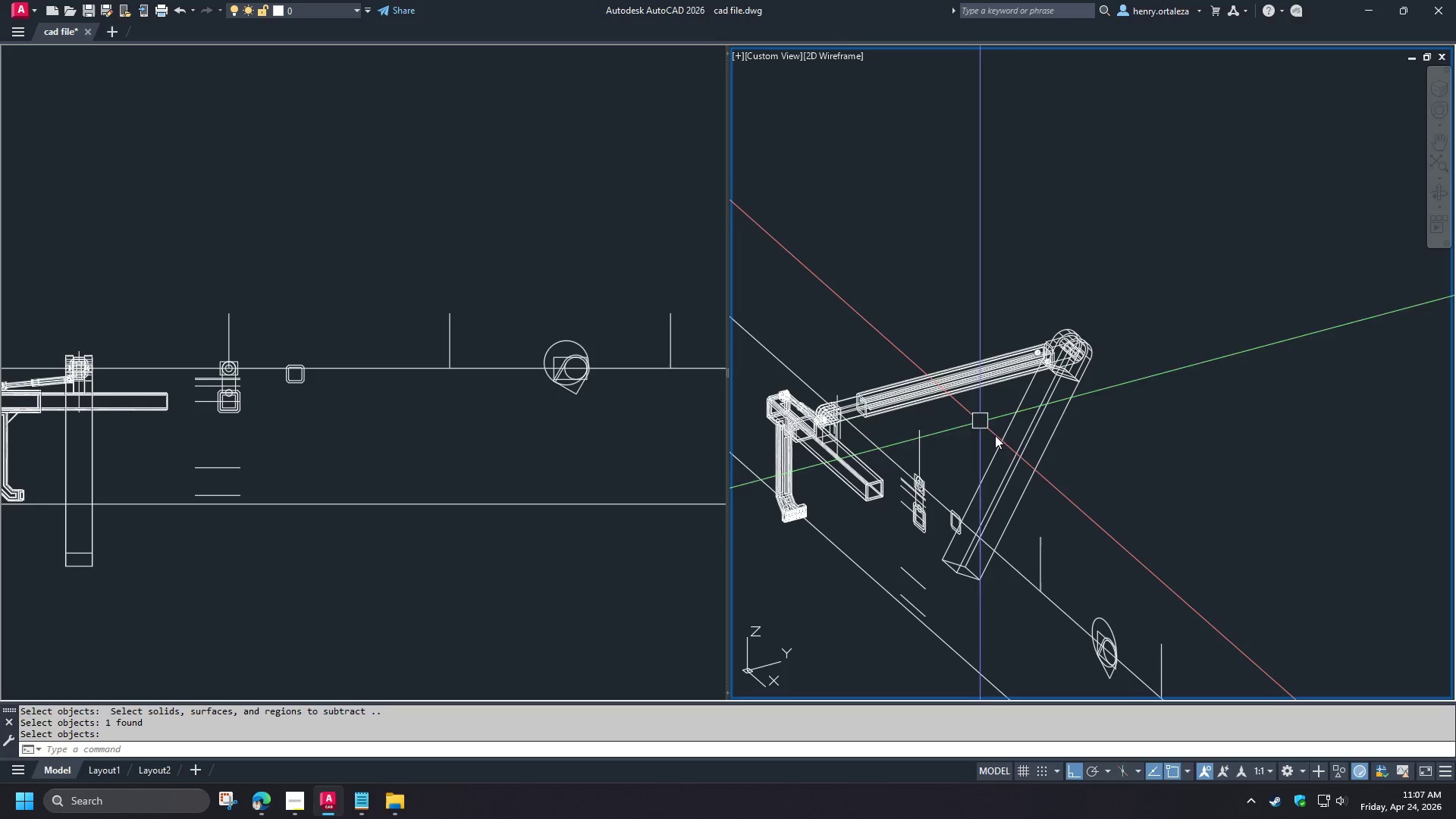 
hold_key(key=ShiftLeft, duration=1.02)
 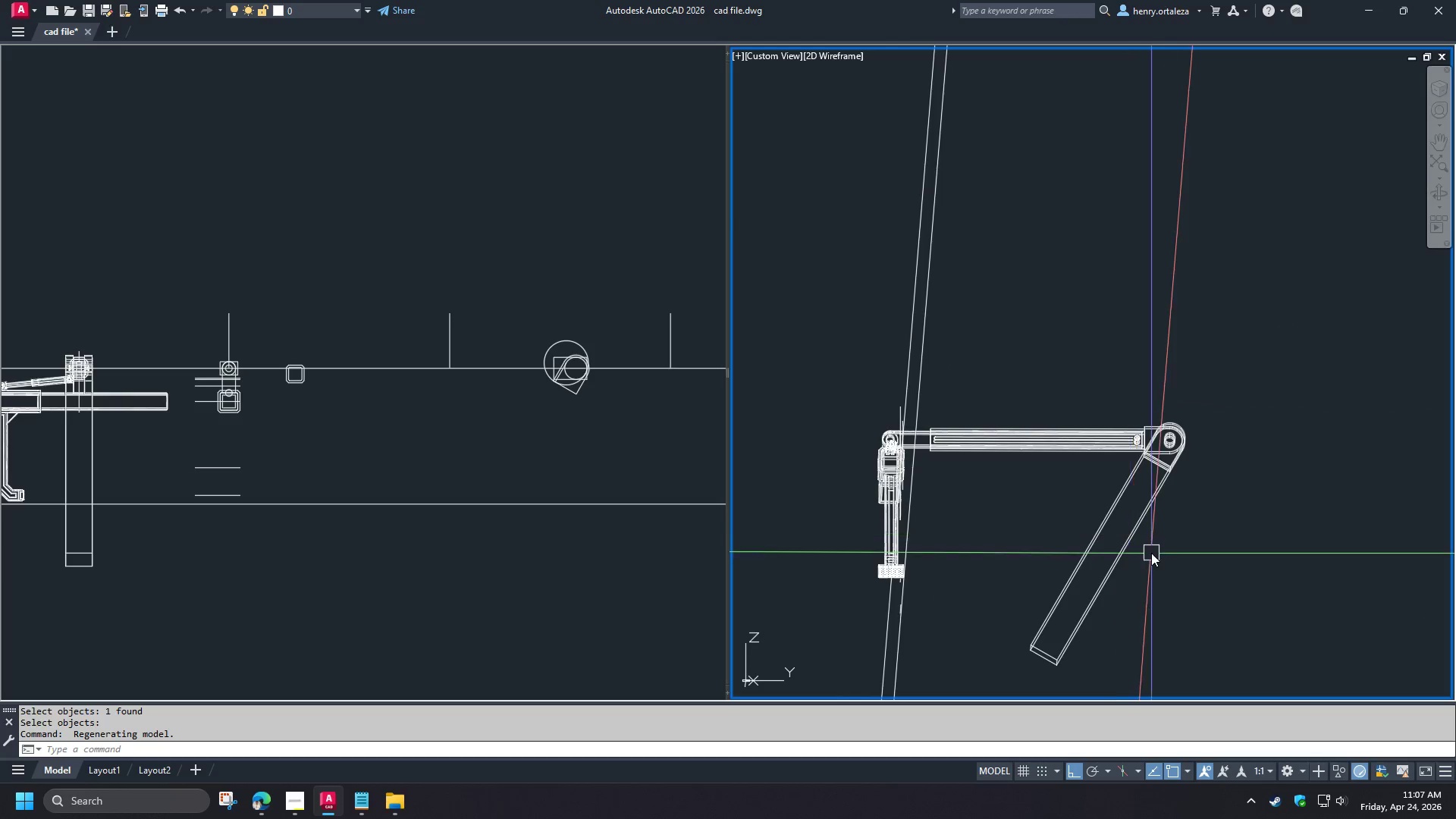 
scroll: coordinate [1173, 466], scroll_direction: up, amount: 2.0
 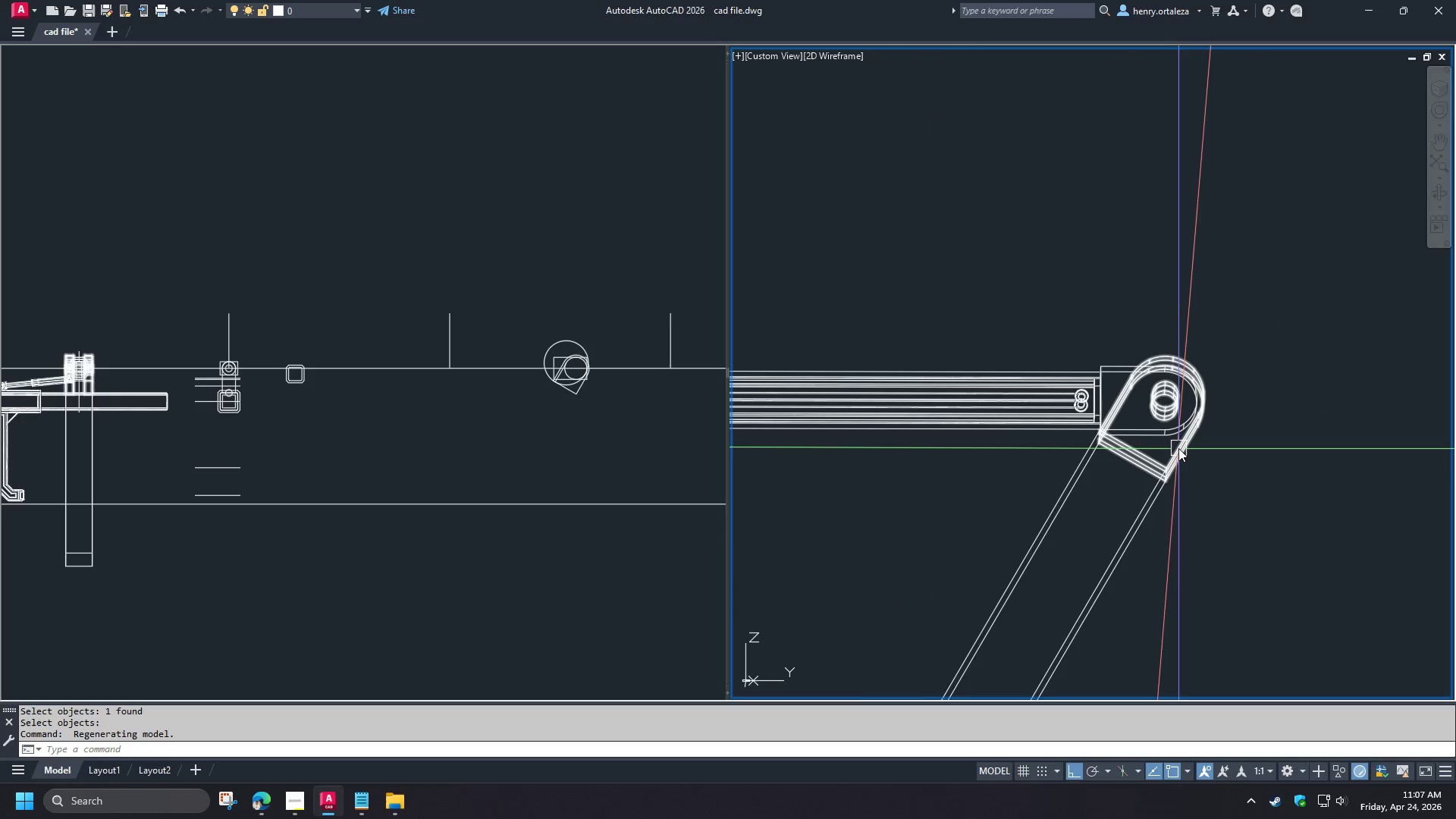 
left_click([1178, 448])
 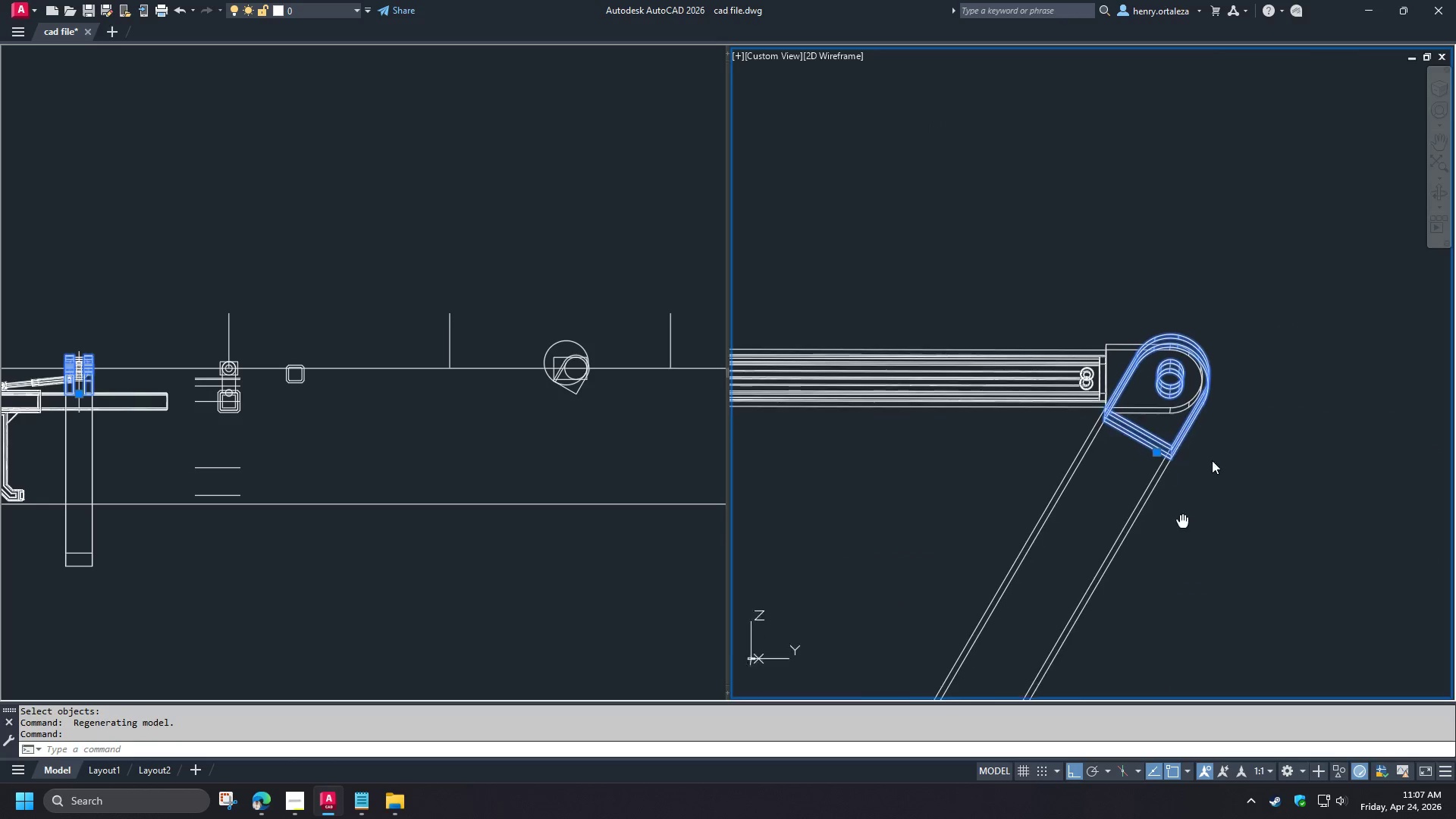 
scroll: coordinate [1228, 463], scroll_direction: none, amount: 0.0
 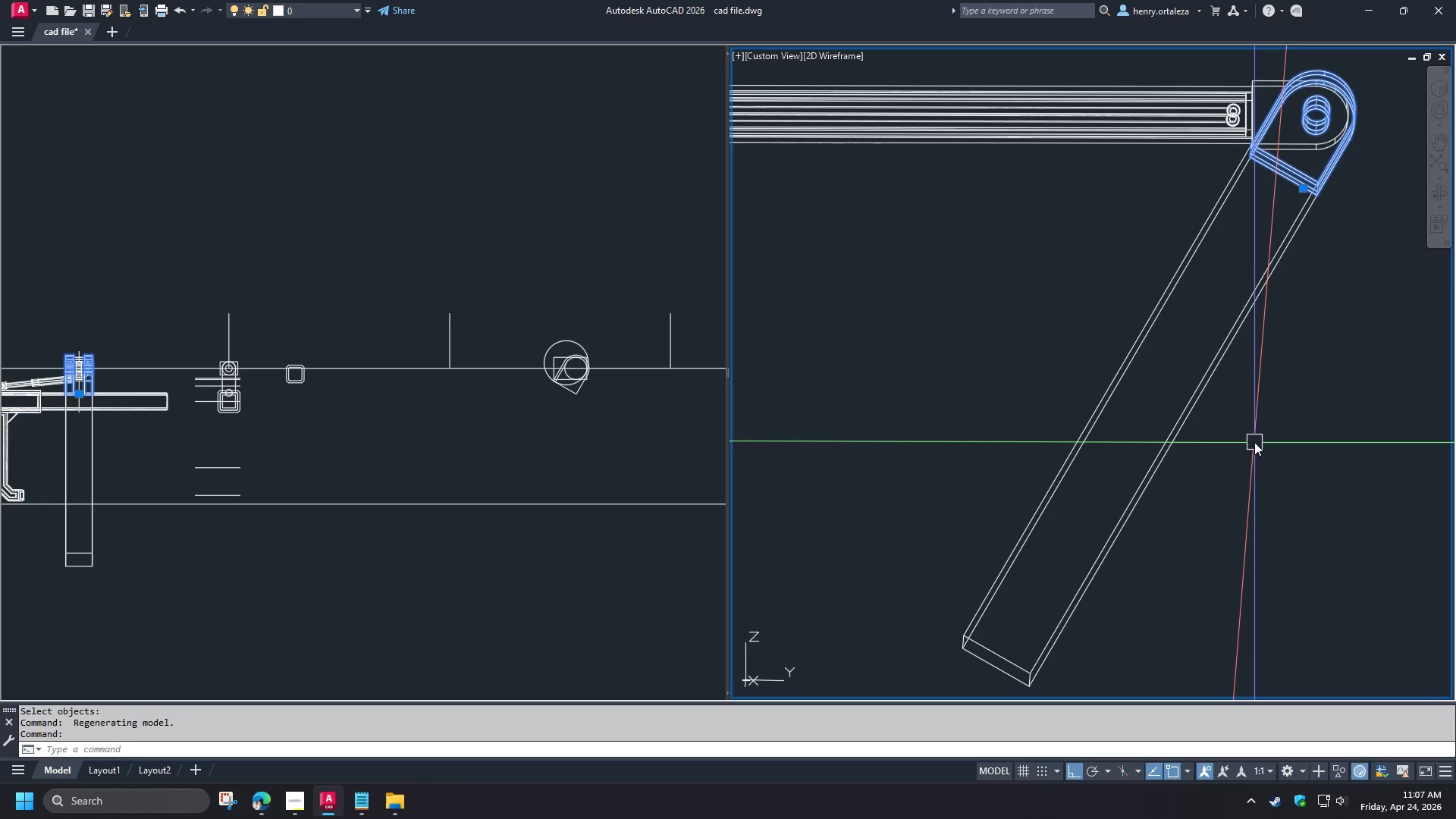 
type(ro )
 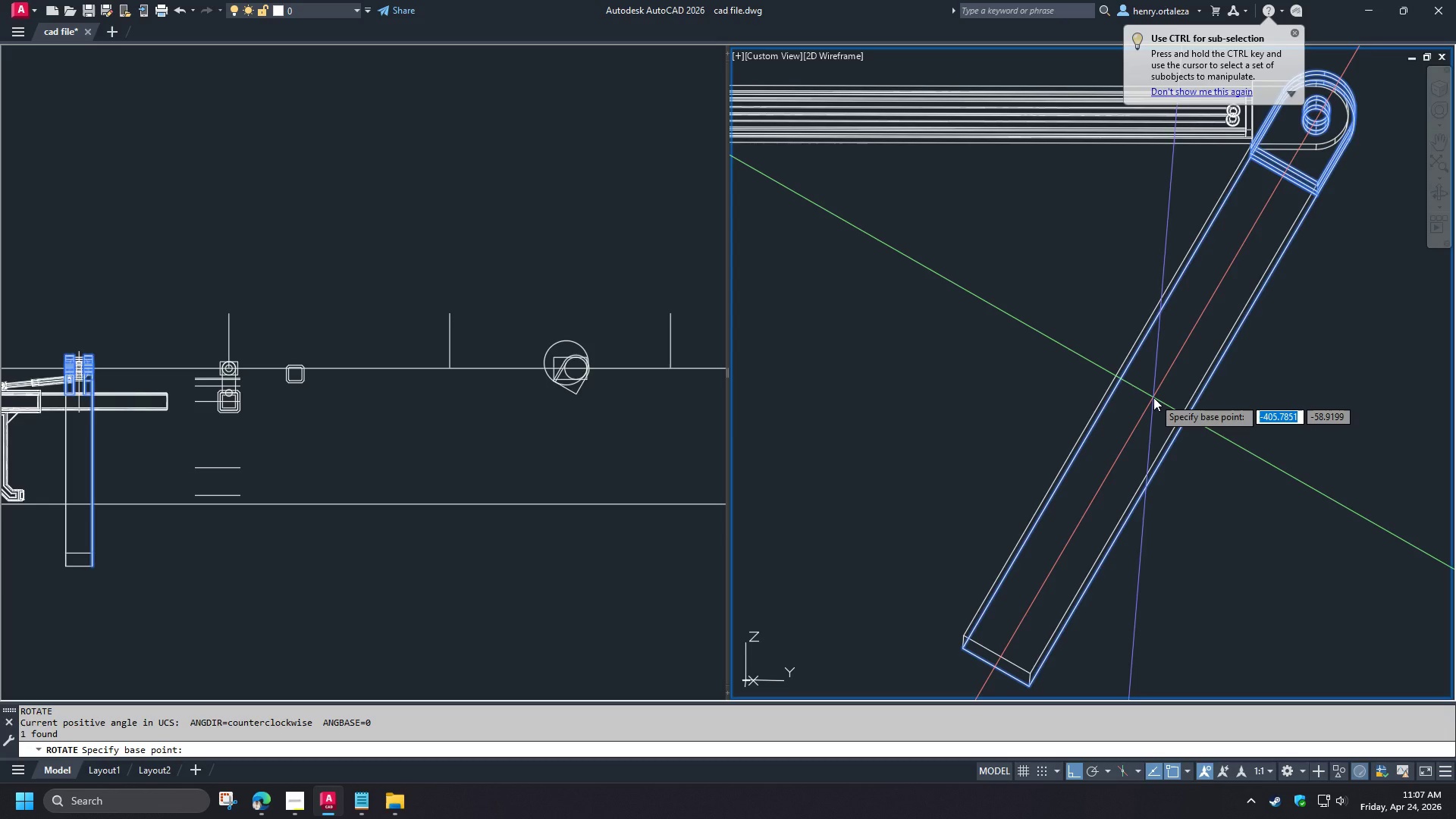 
left_click([1153, 397])
 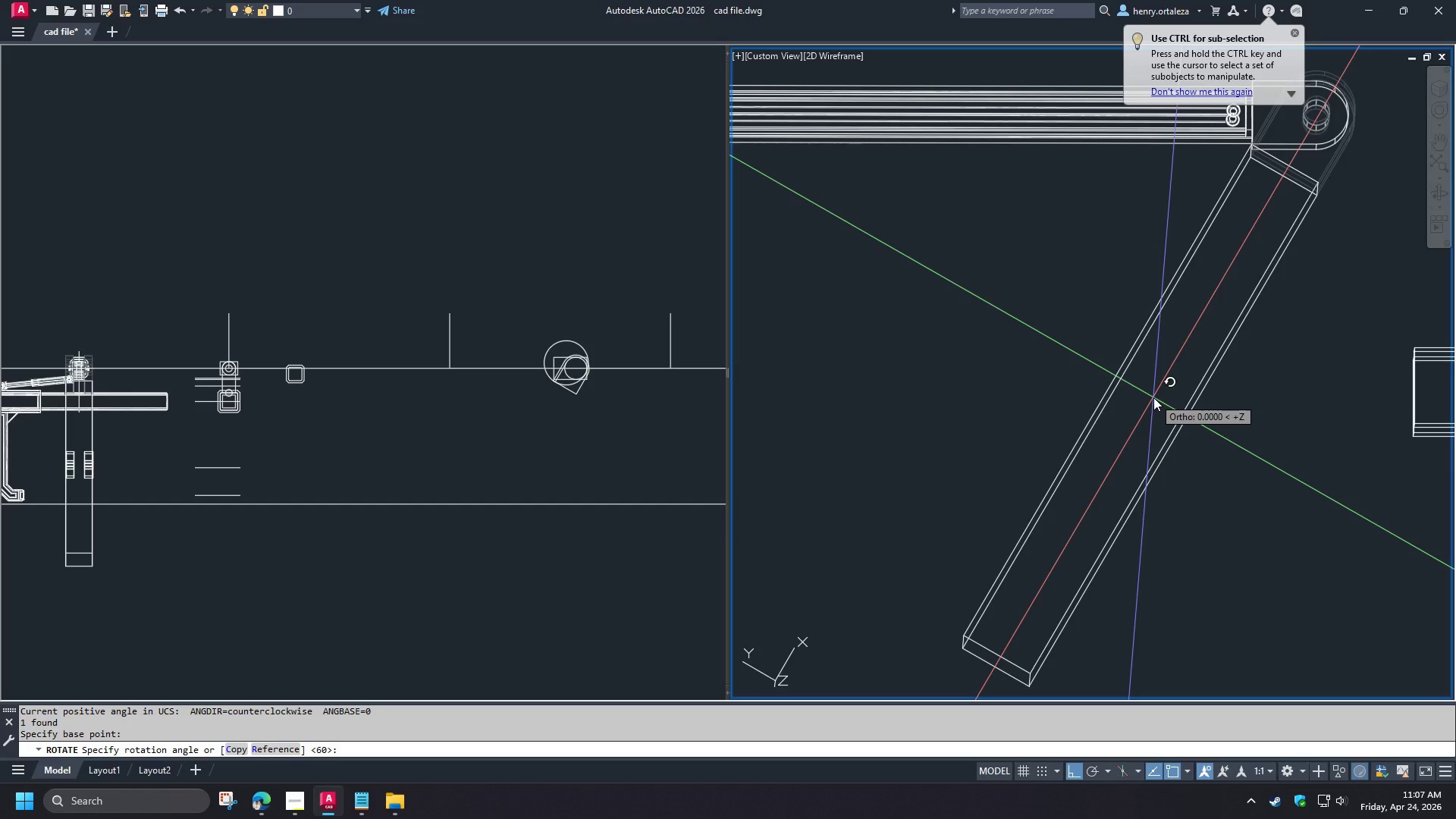 
key(C)
 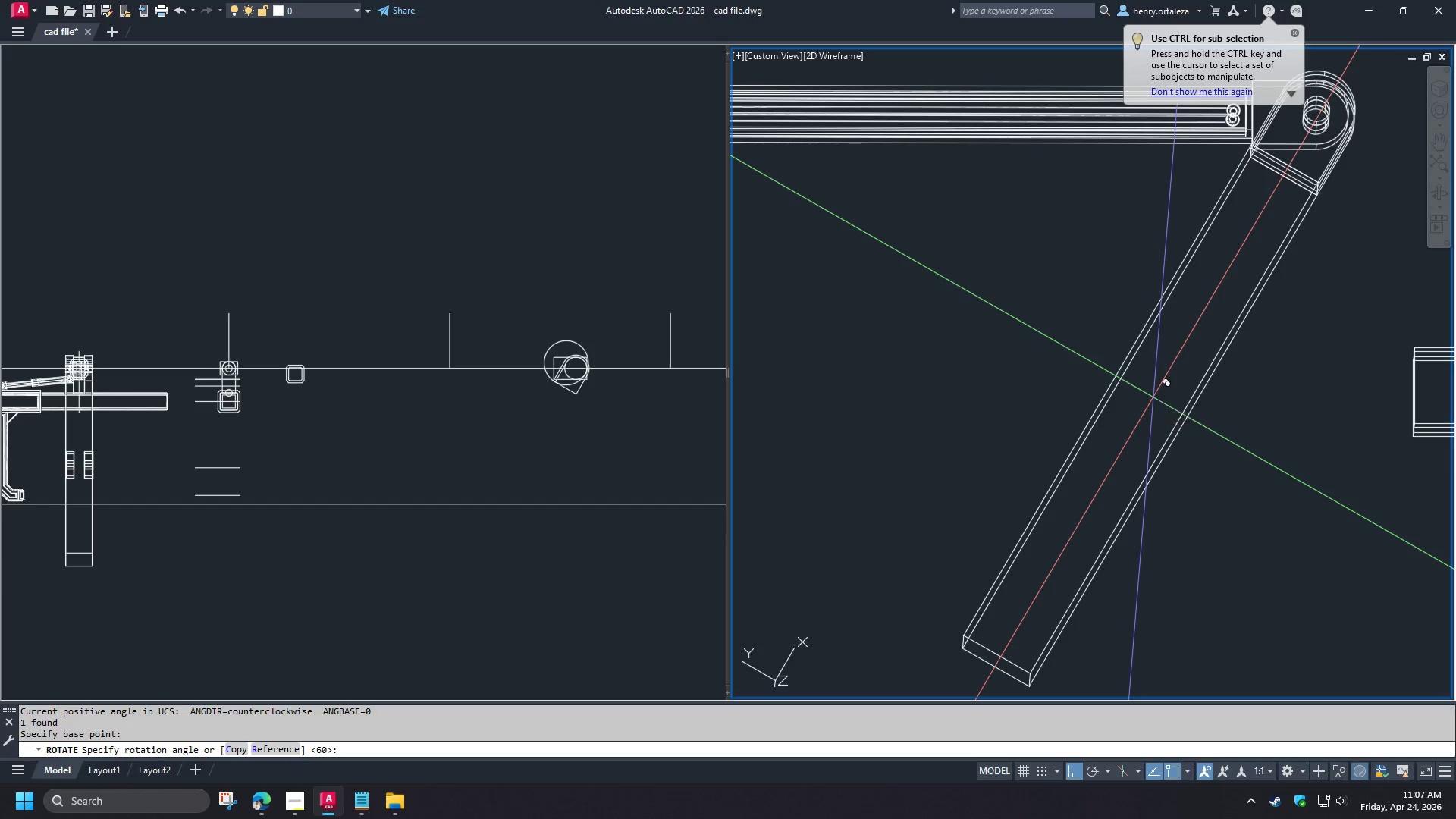 
key(Space)
 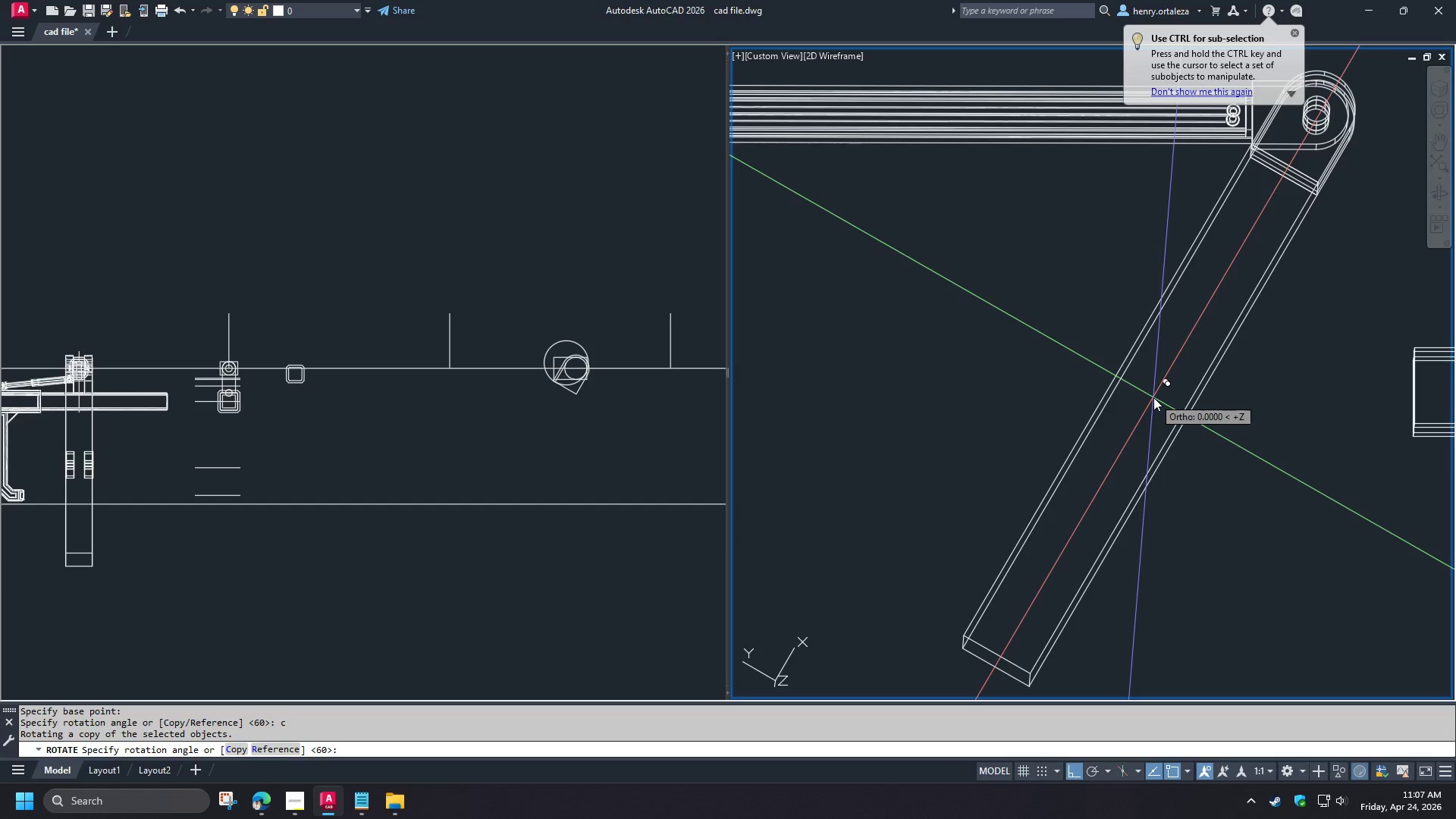 
key(Numpad1)
 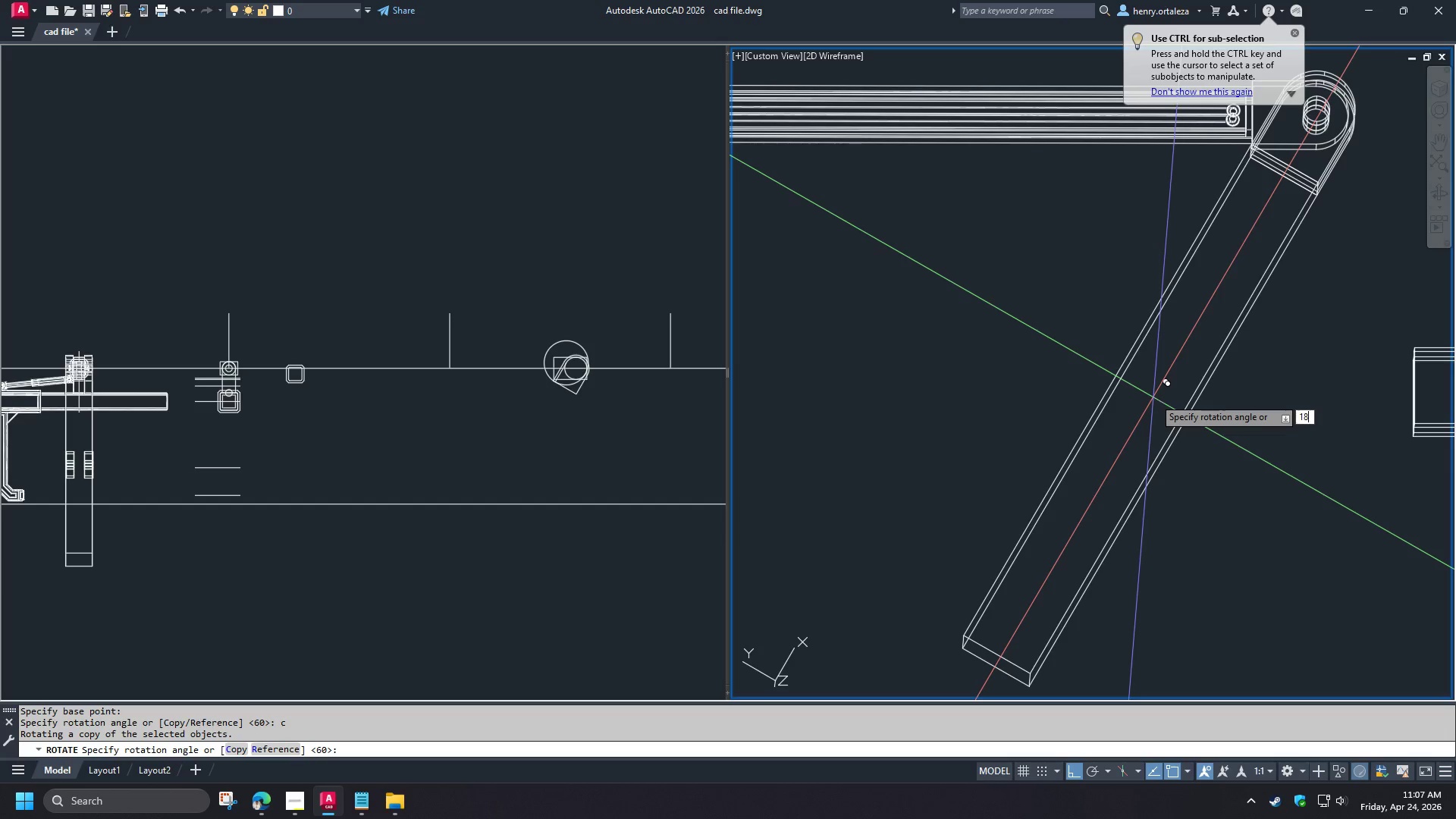 
key(Numpad8)
 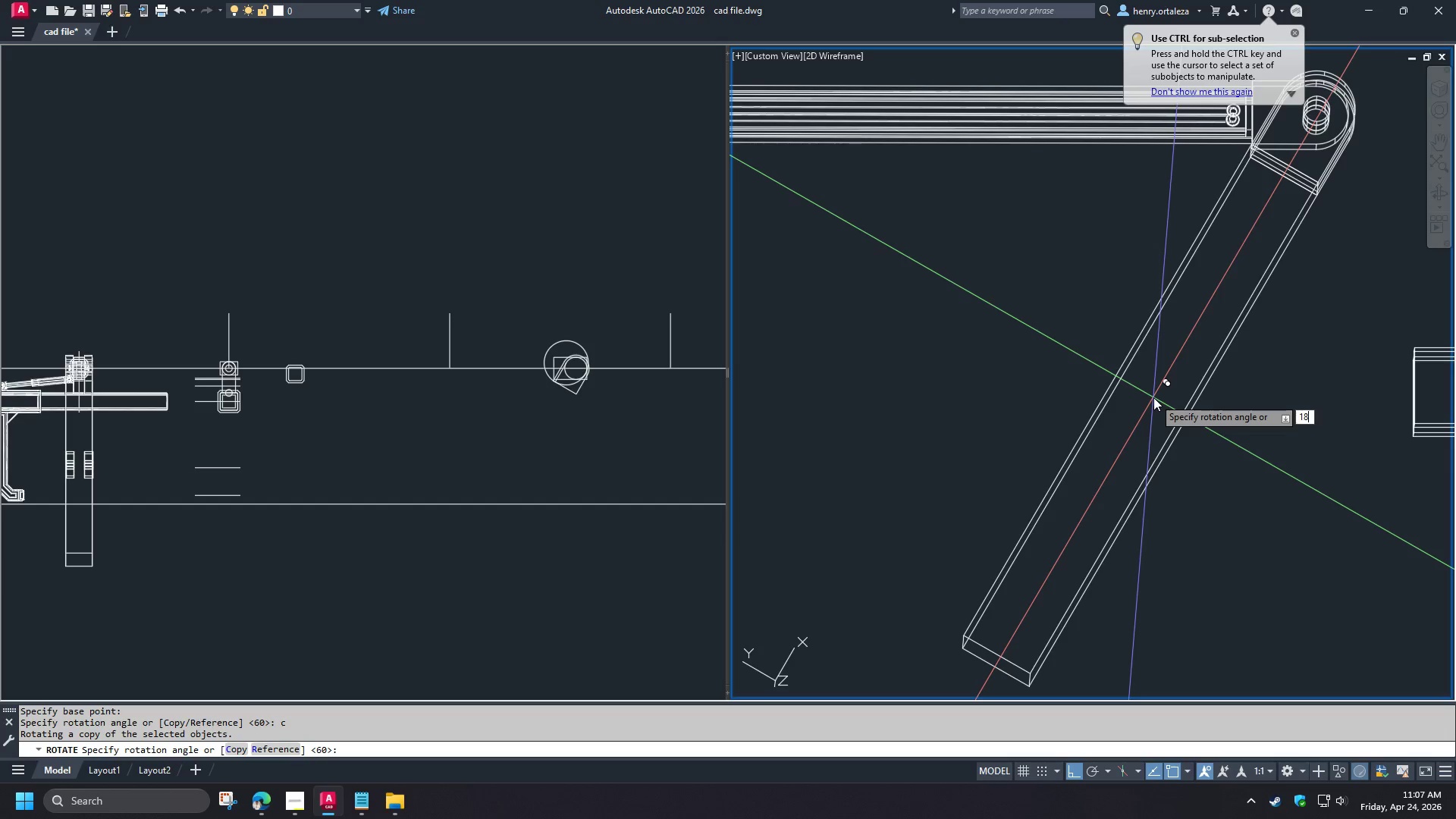 
key(Numpad0)
 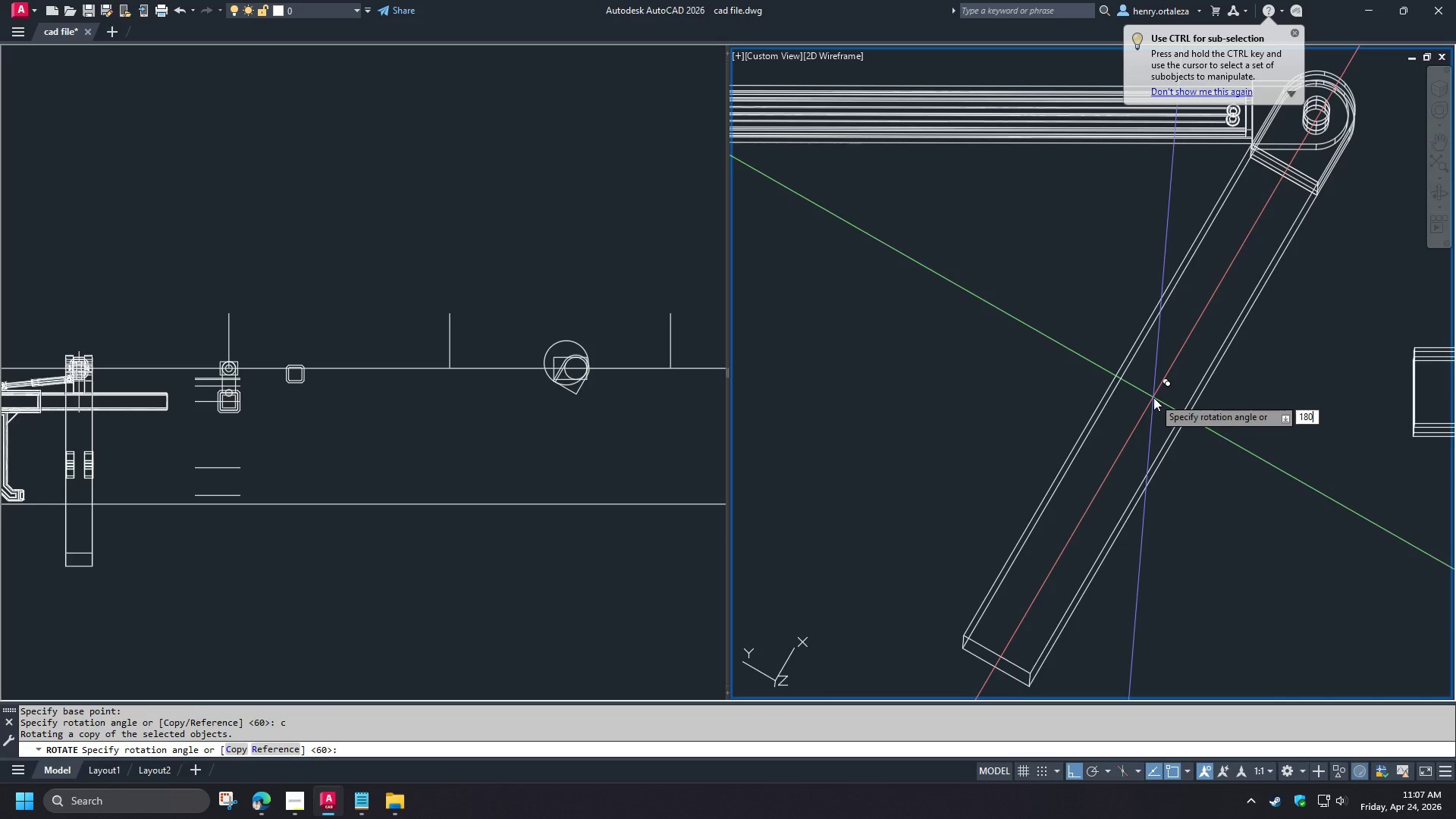 
key(NumpadEnter)
 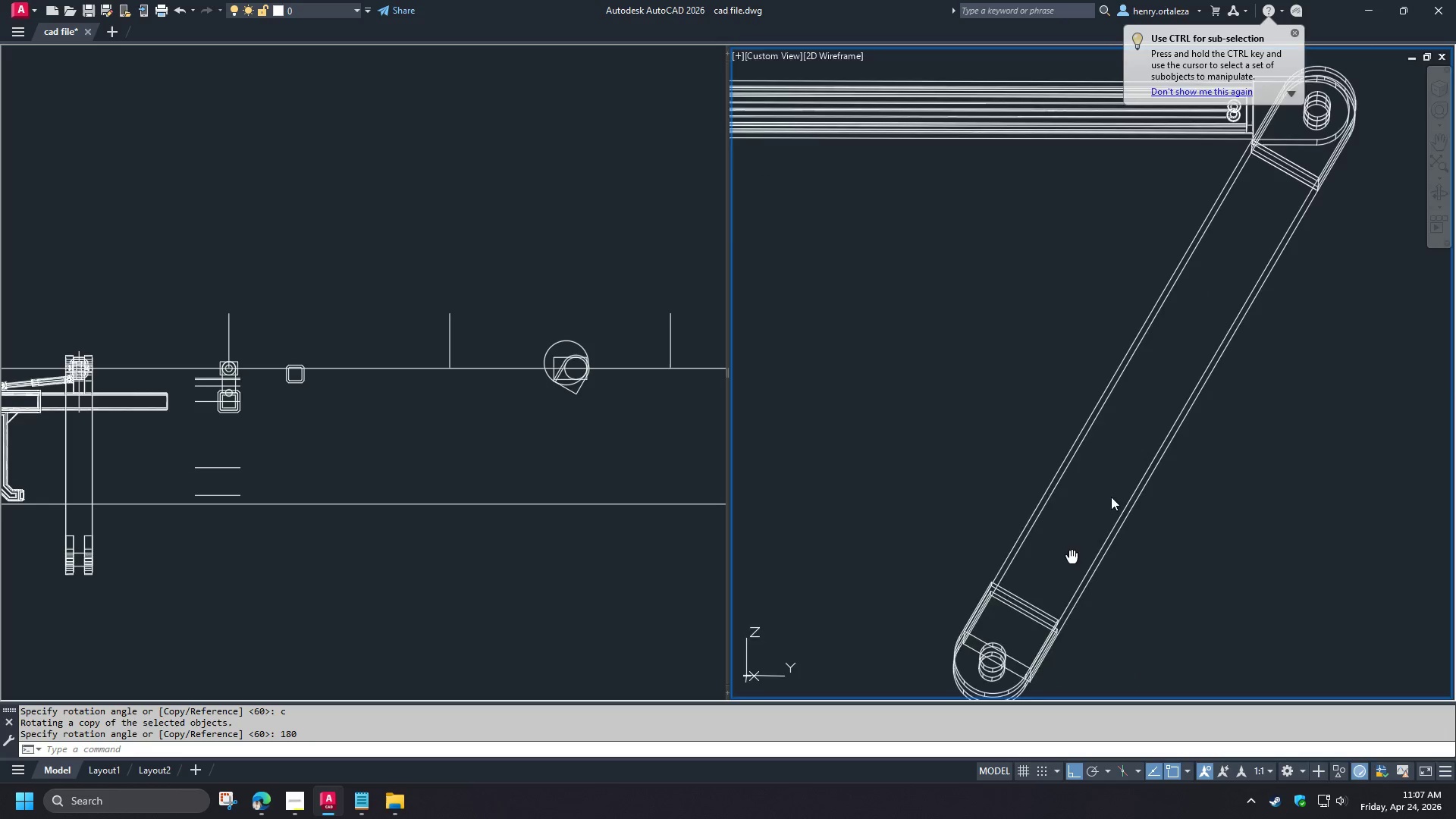 
scroll: coordinate [1103, 451], scroll_direction: up, amount: 1.0
 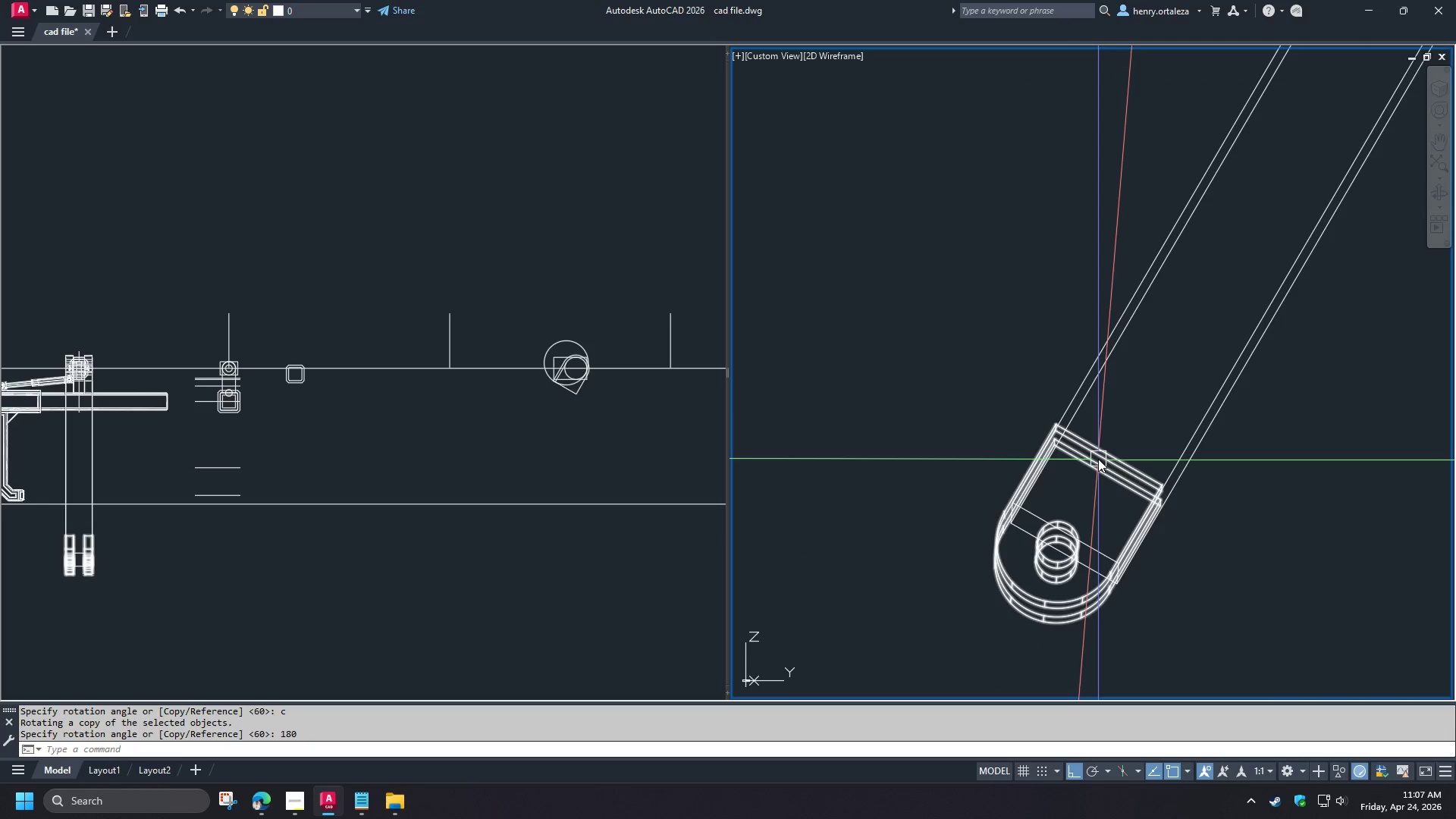 
left_click([1098, 459])
 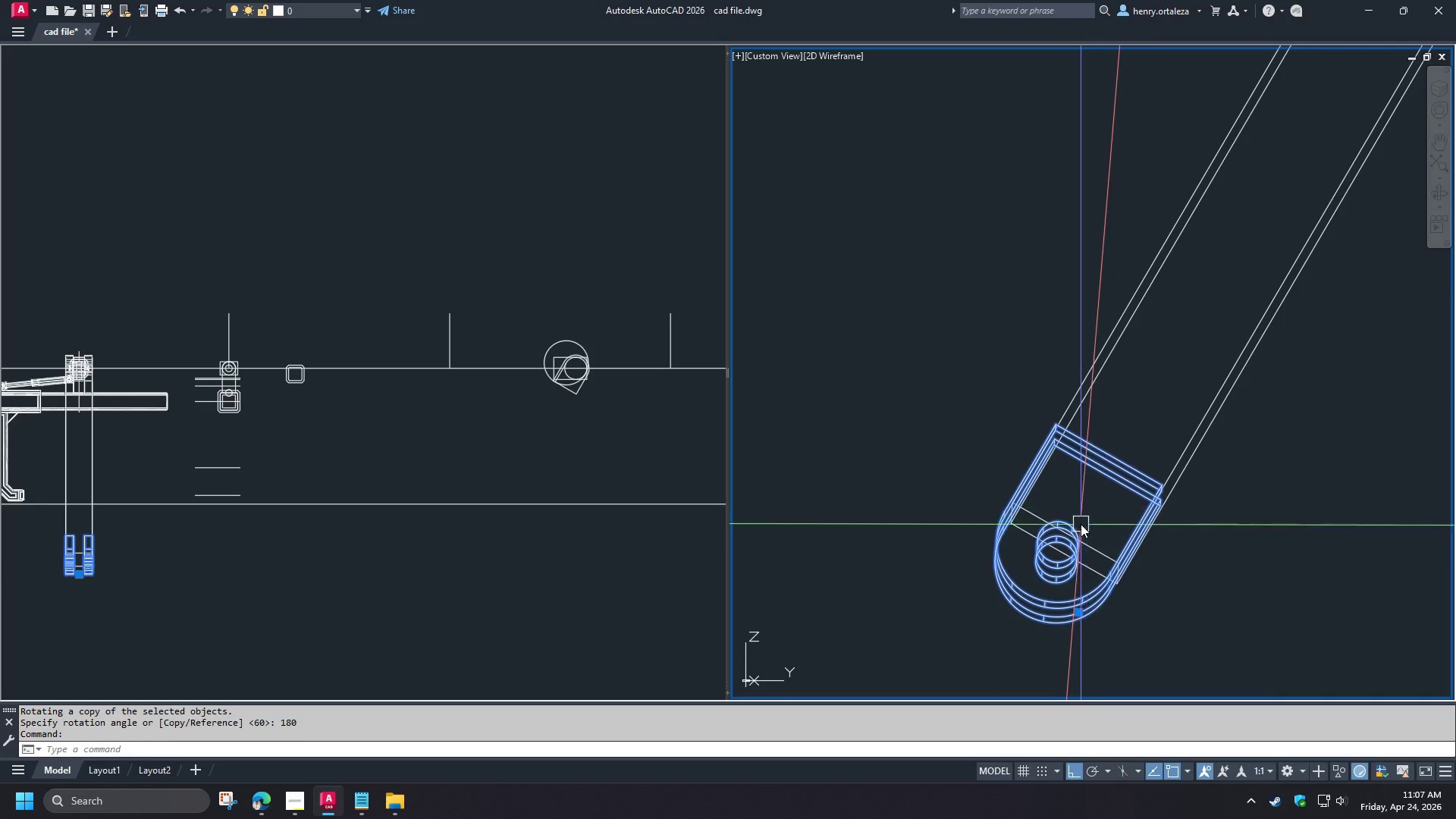 
scroll: coordinate [1080, 519], scroll_direction: up, amount: 1.0
 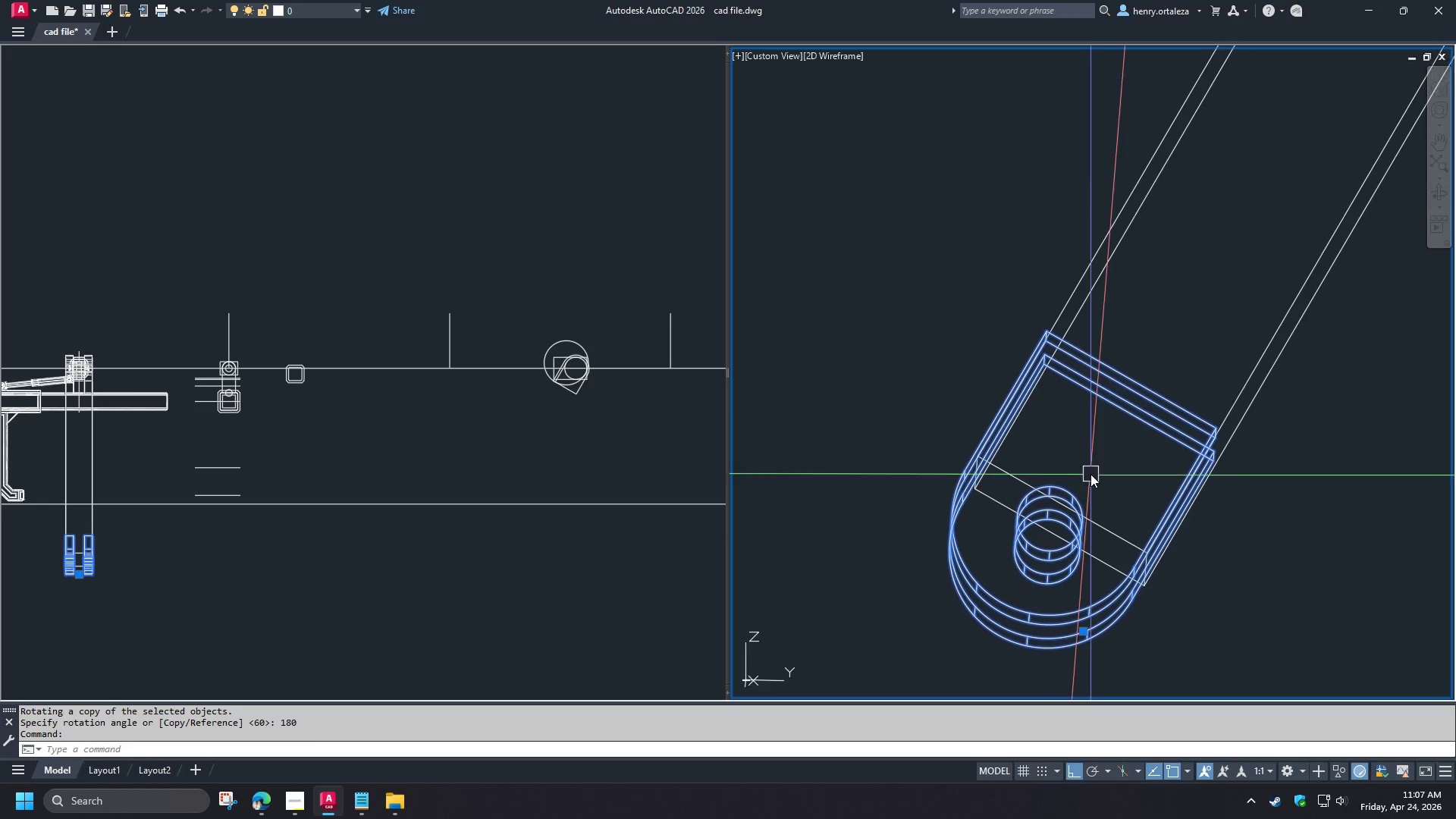 
key(M)
 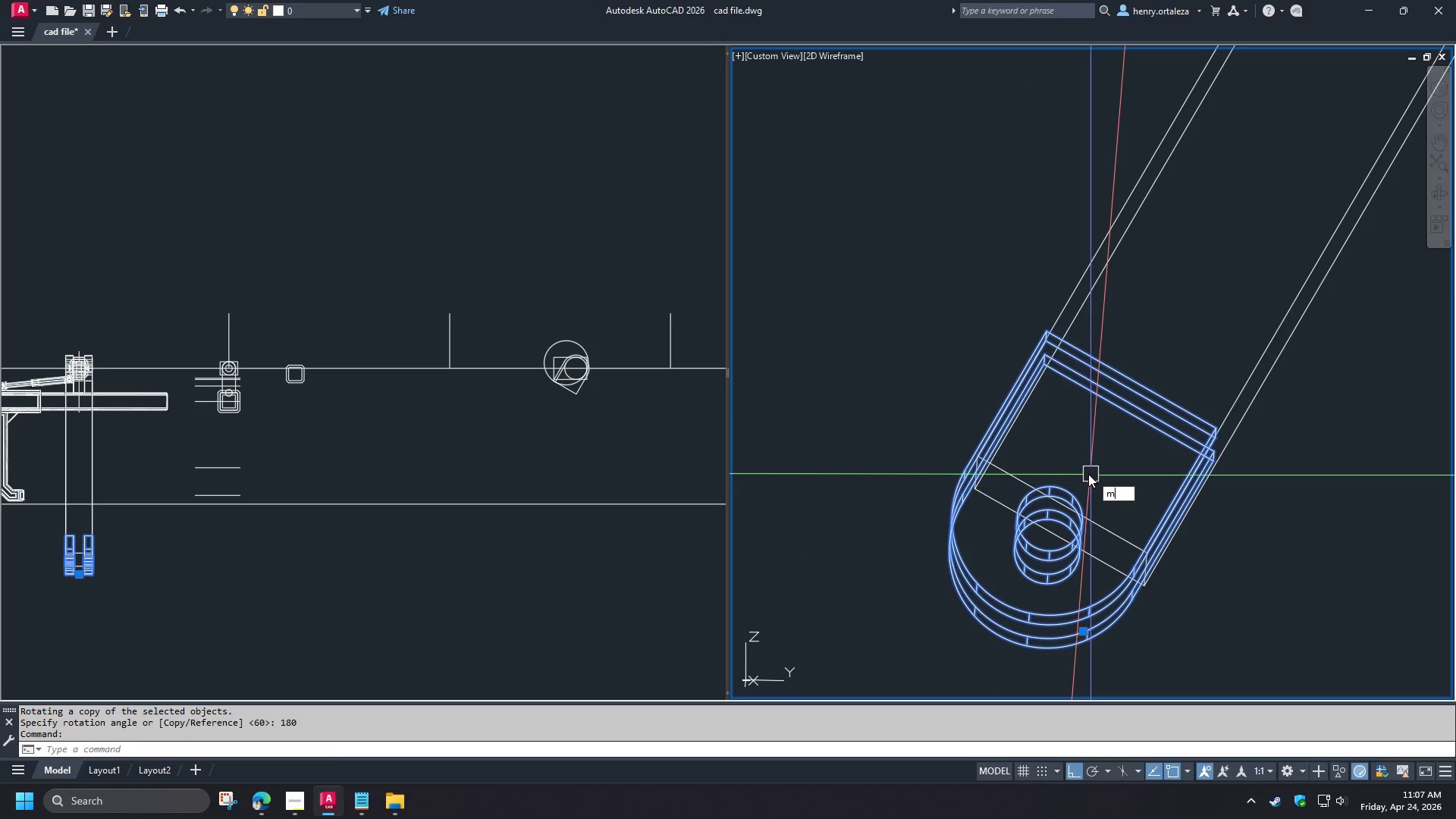 
key(Space)
 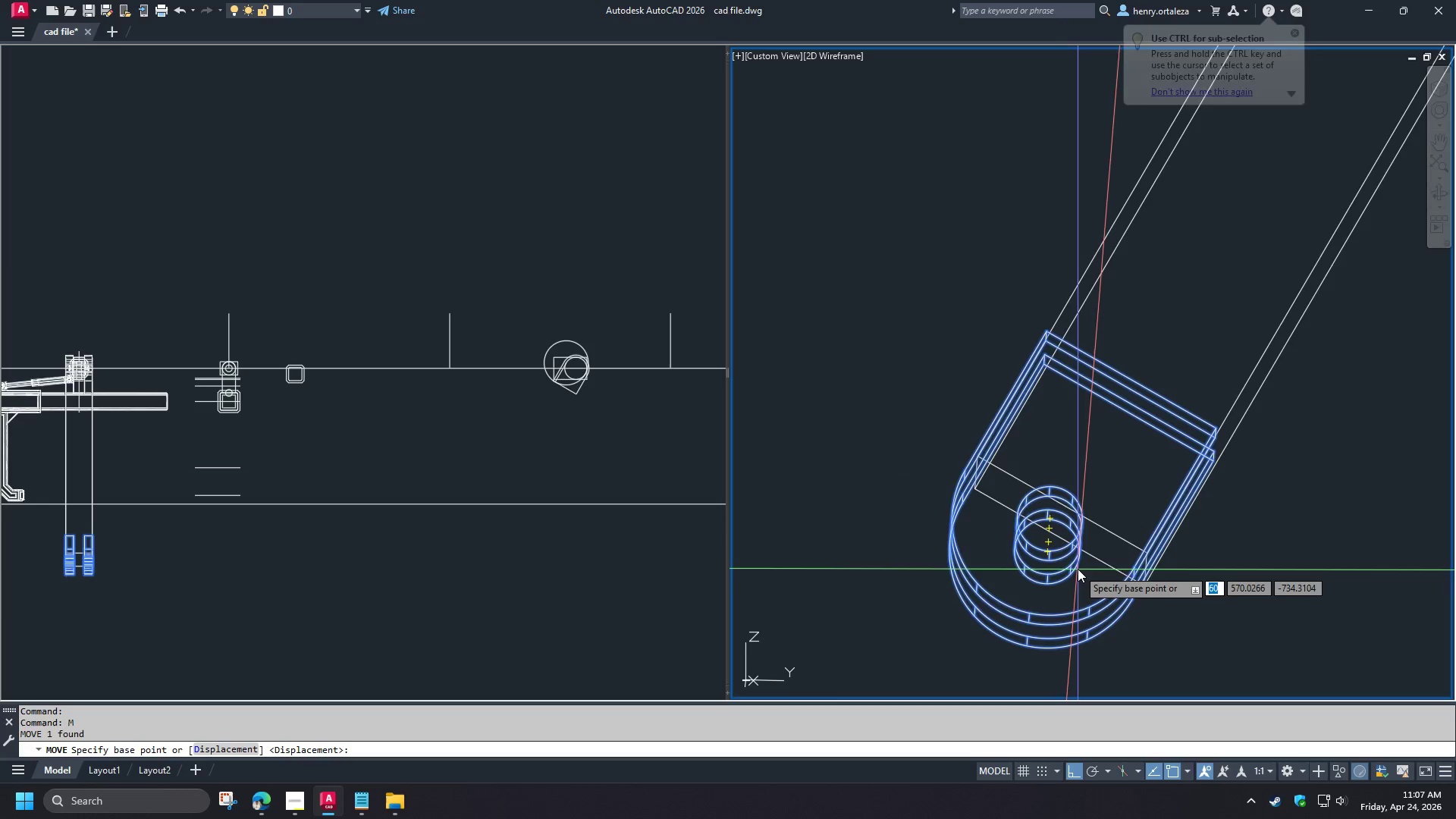 
scroll: coordinate [1078, 566], scroll_direction: up, amount: 2.0
 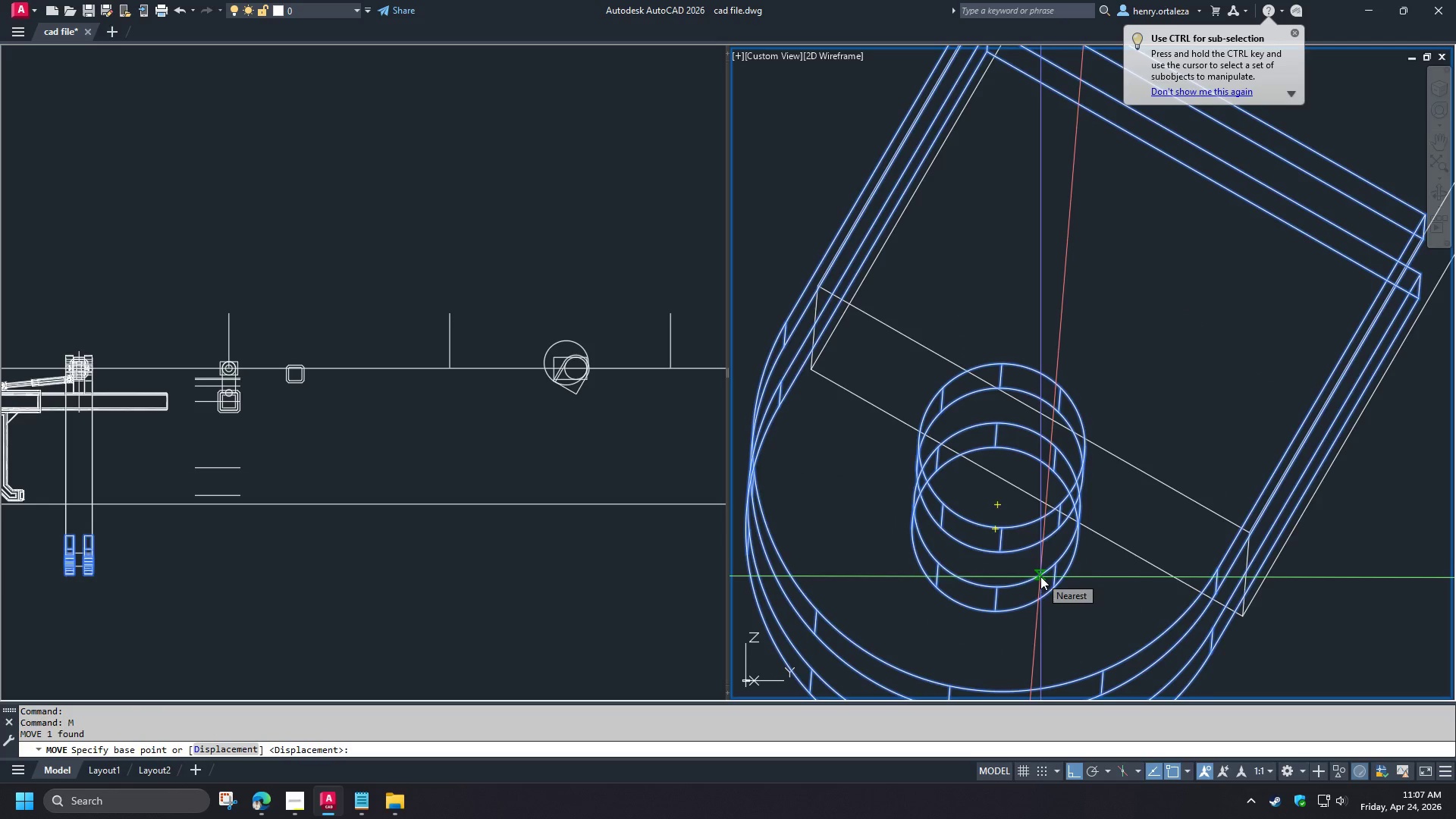 
type(cen )
 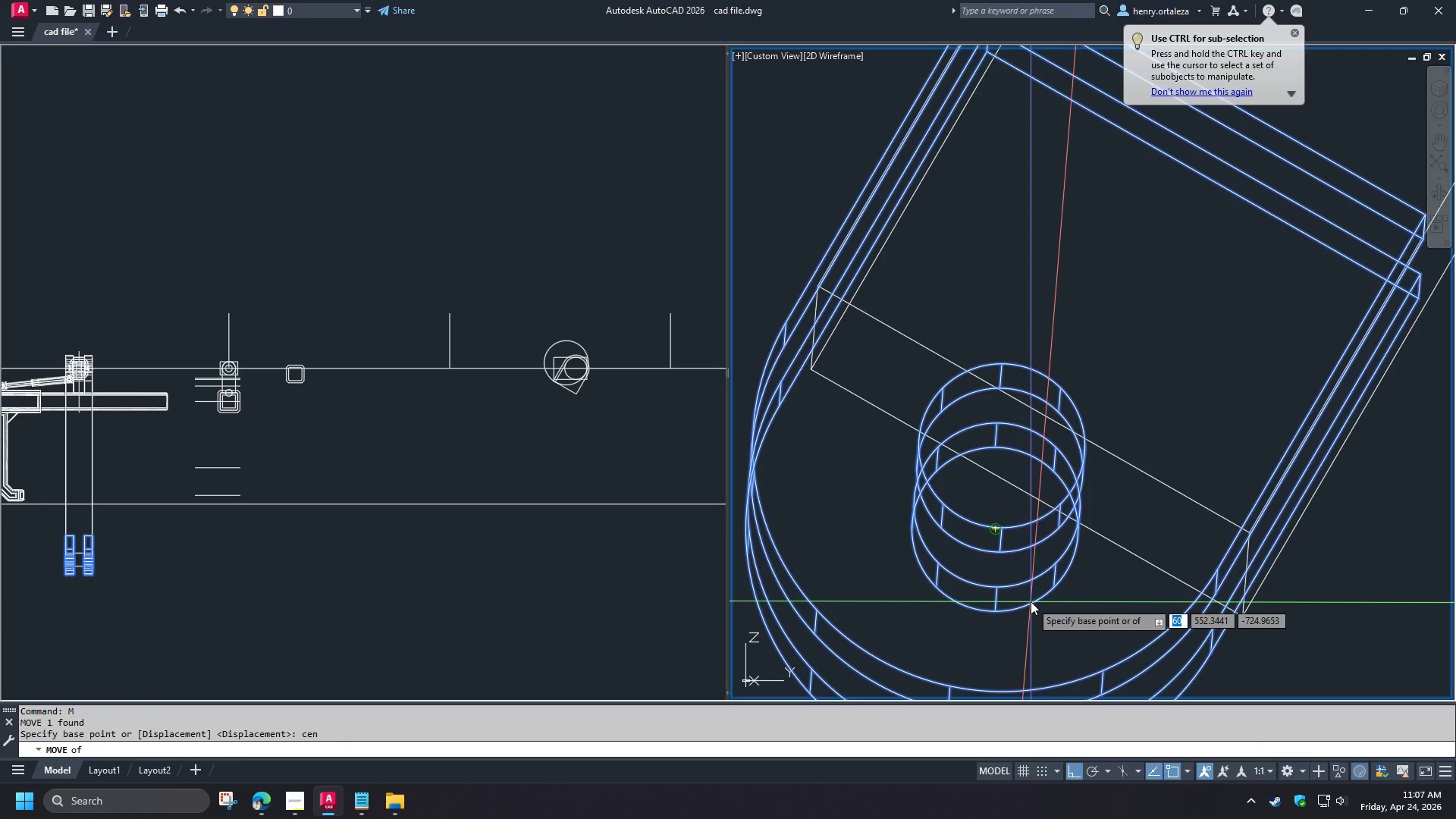 
left_click([1031, 601])
 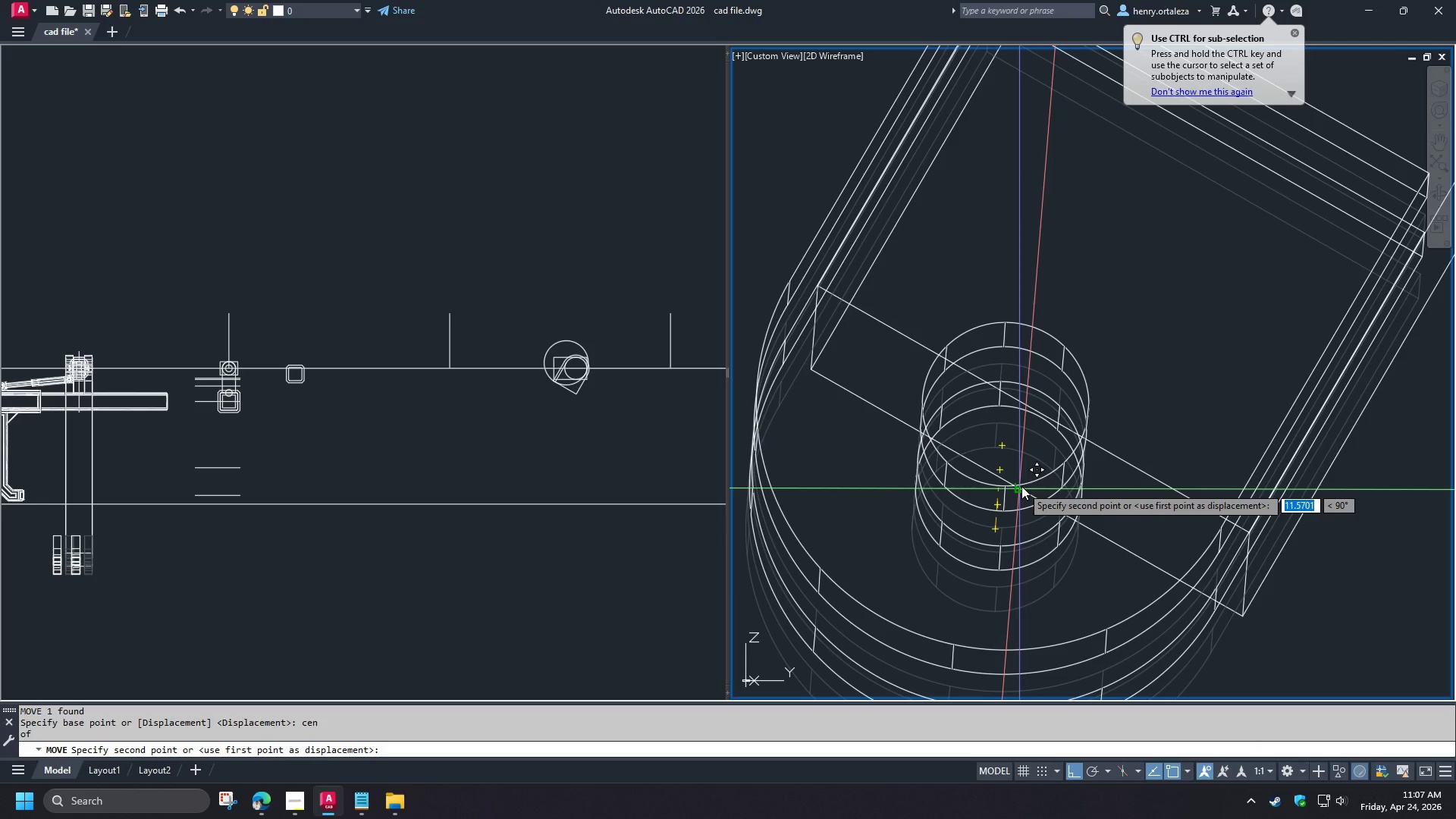 
type(mid )
 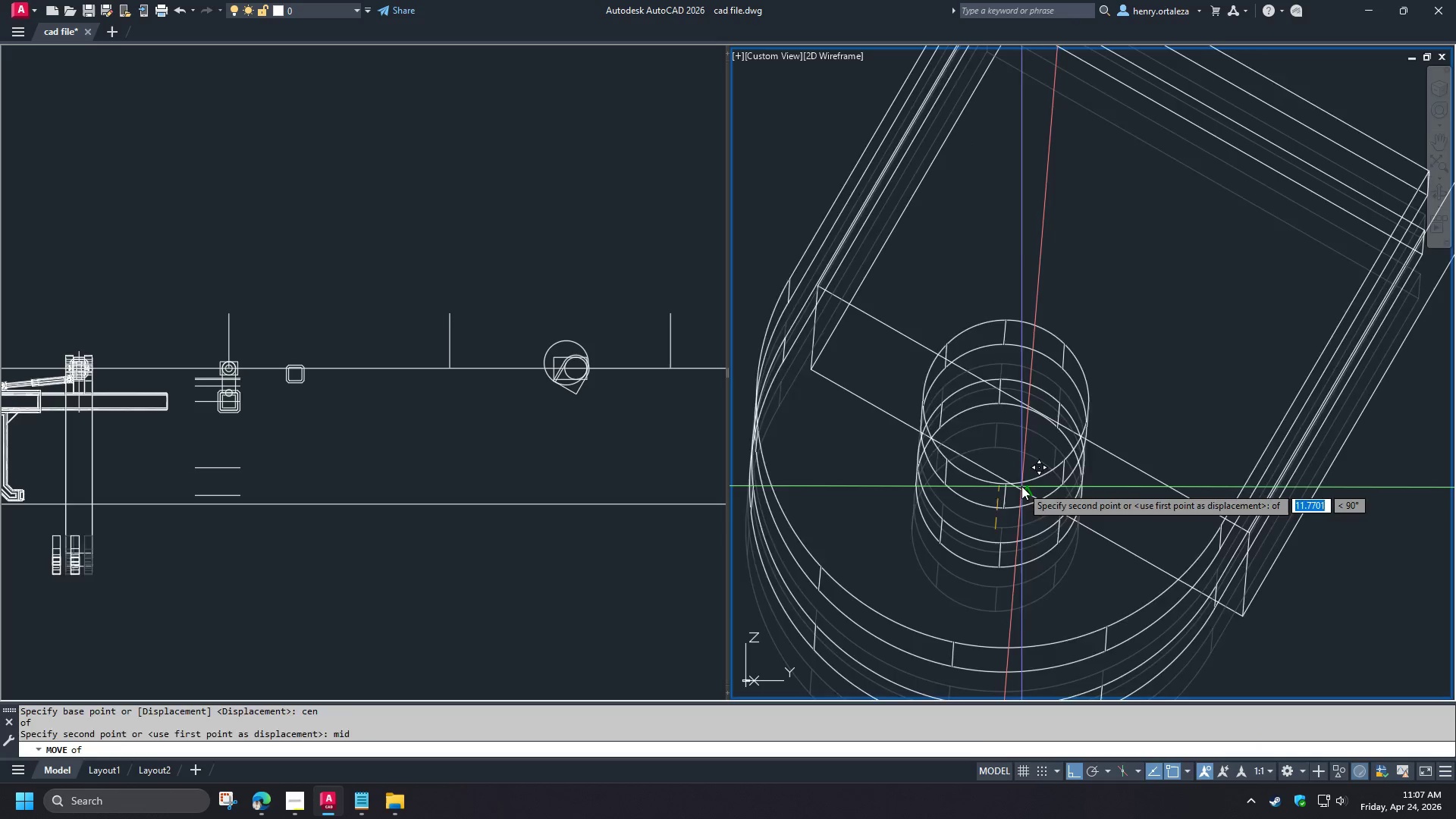 
left_click([1021, 486])
 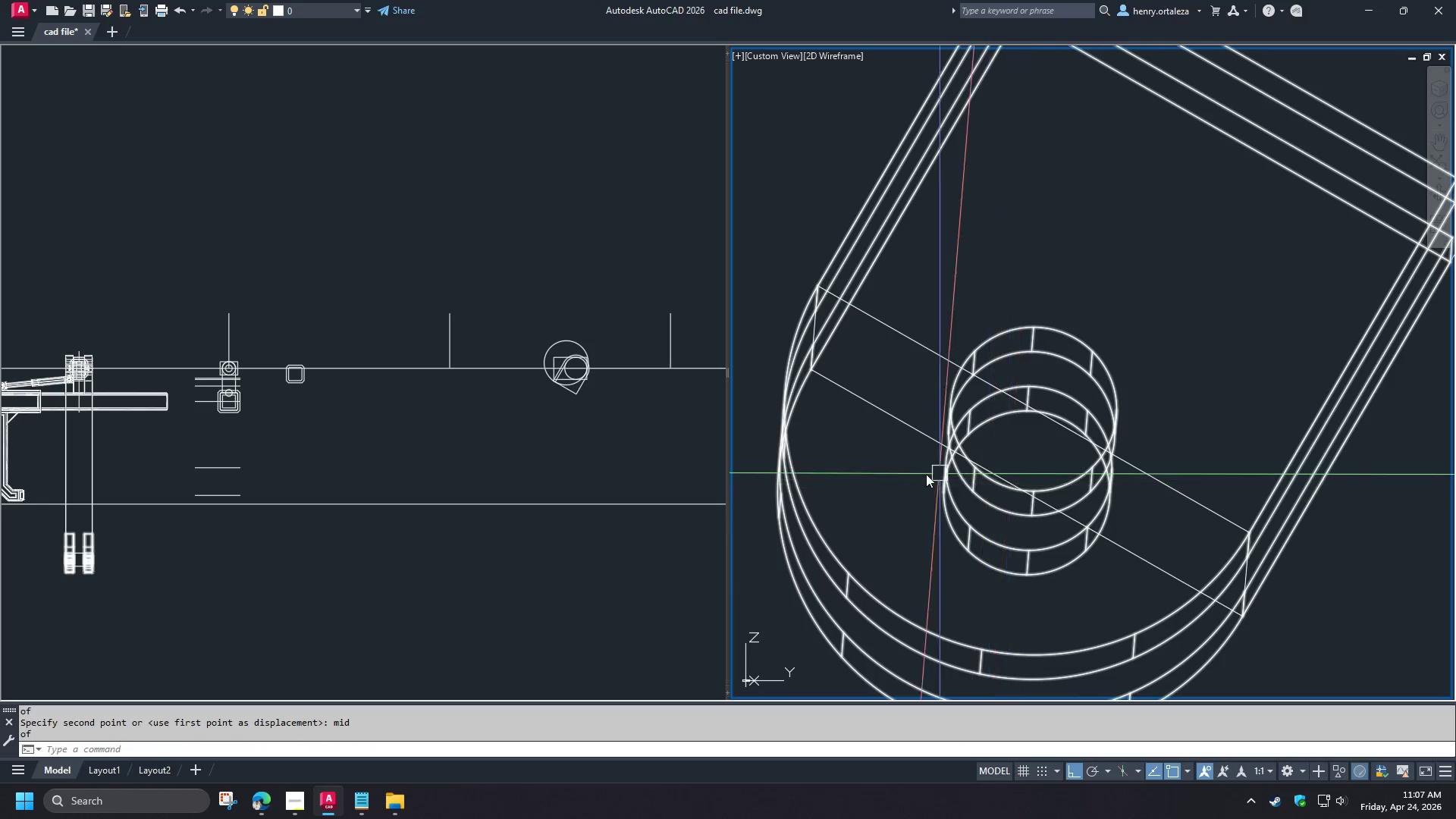 
scroll: coordinate [925, 474], scroll_direction: down, amount: 2.0
 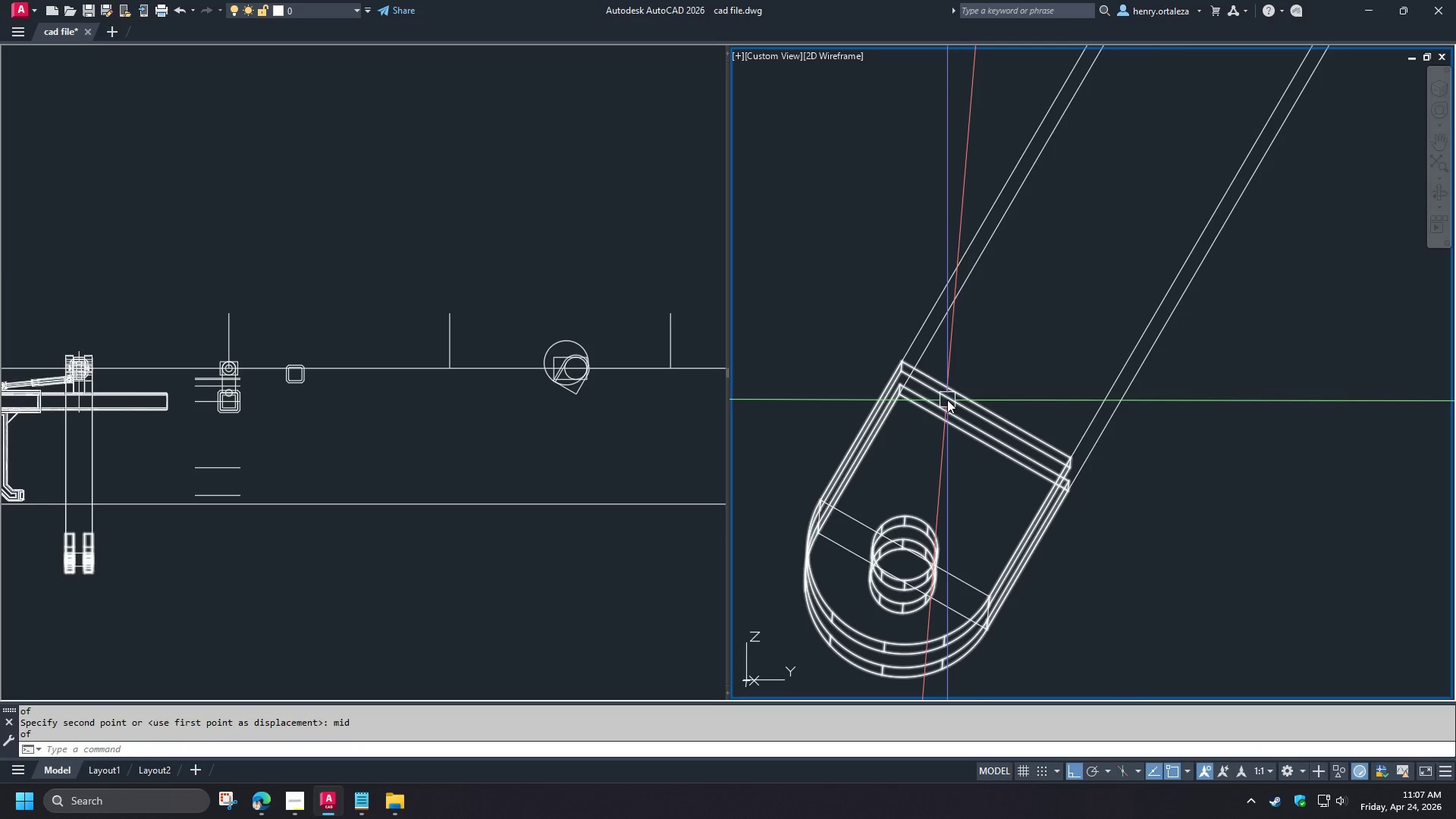 
key(S)
 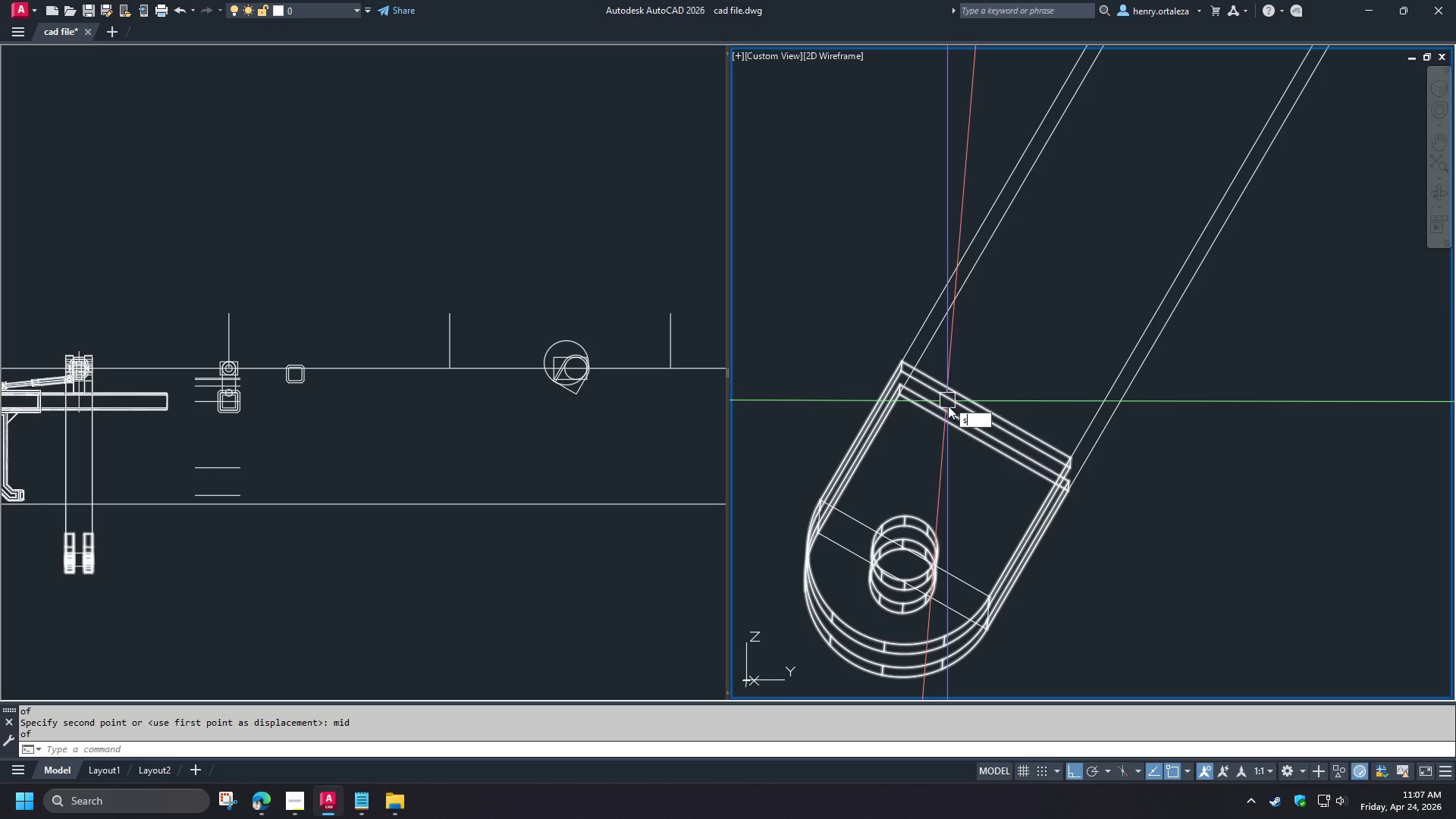 
type(li )
 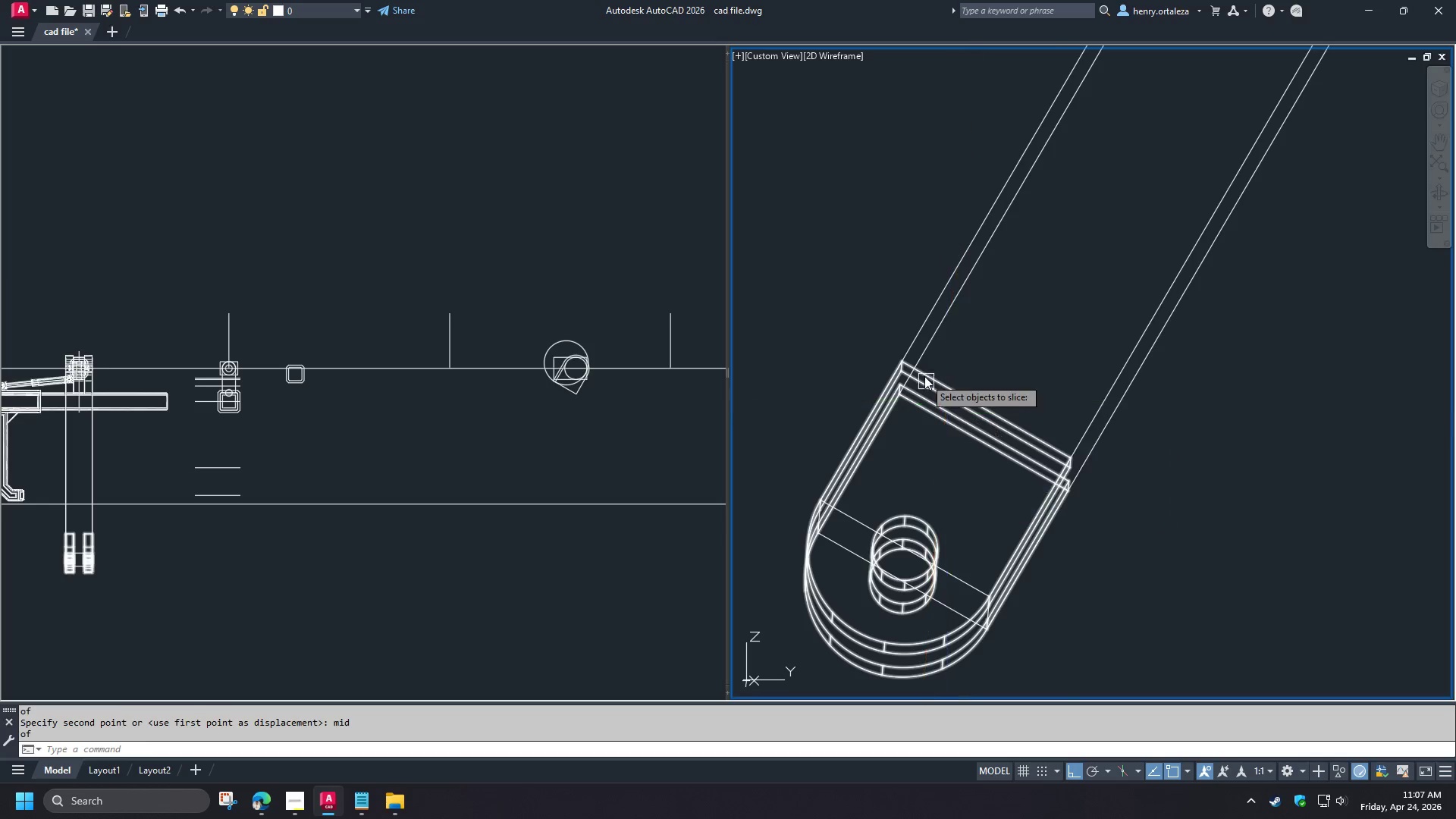 
scroll: coordinate [924, 376], scroll_direction: up, amount: 1.0
 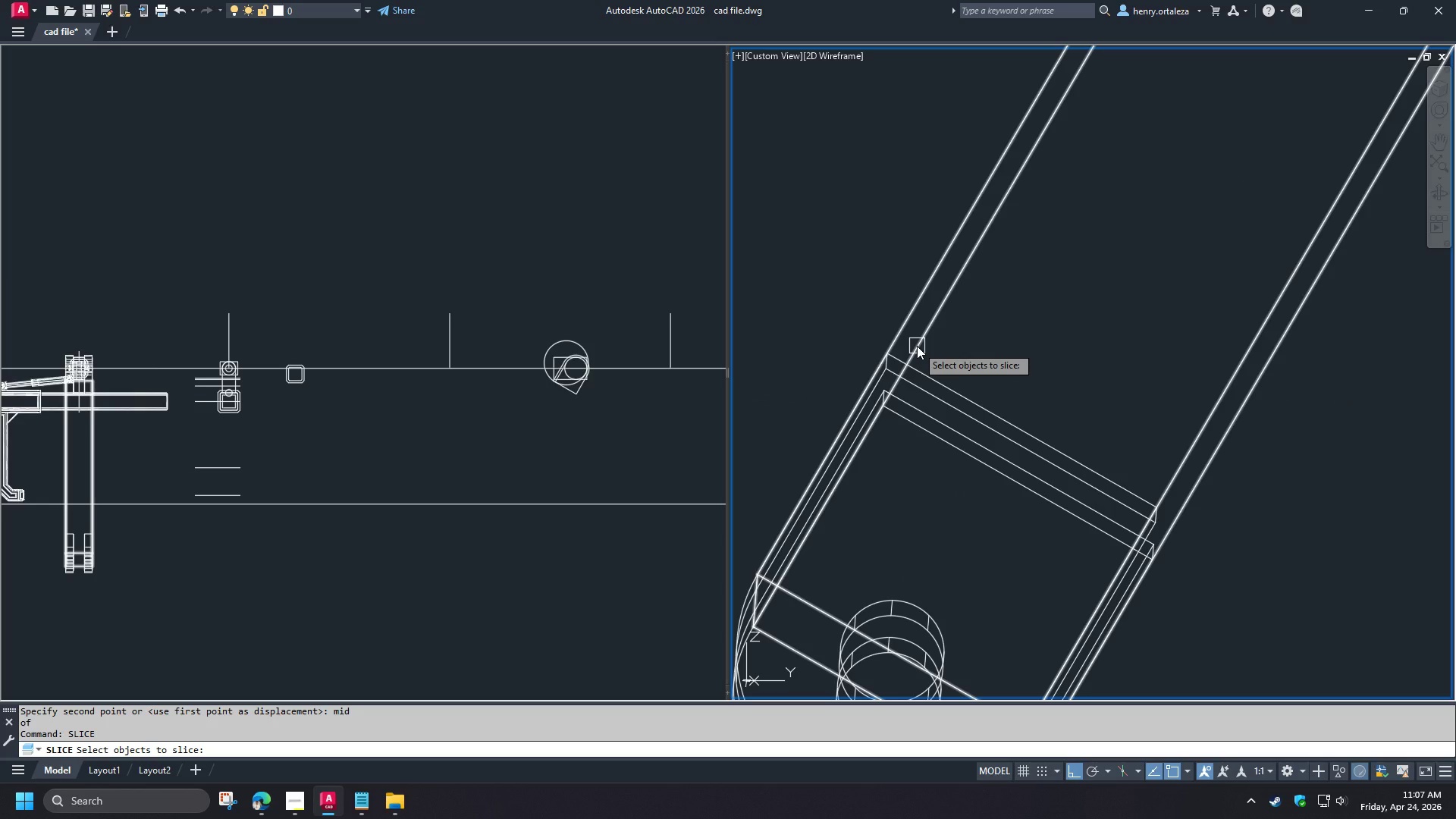 
key(Escape)
 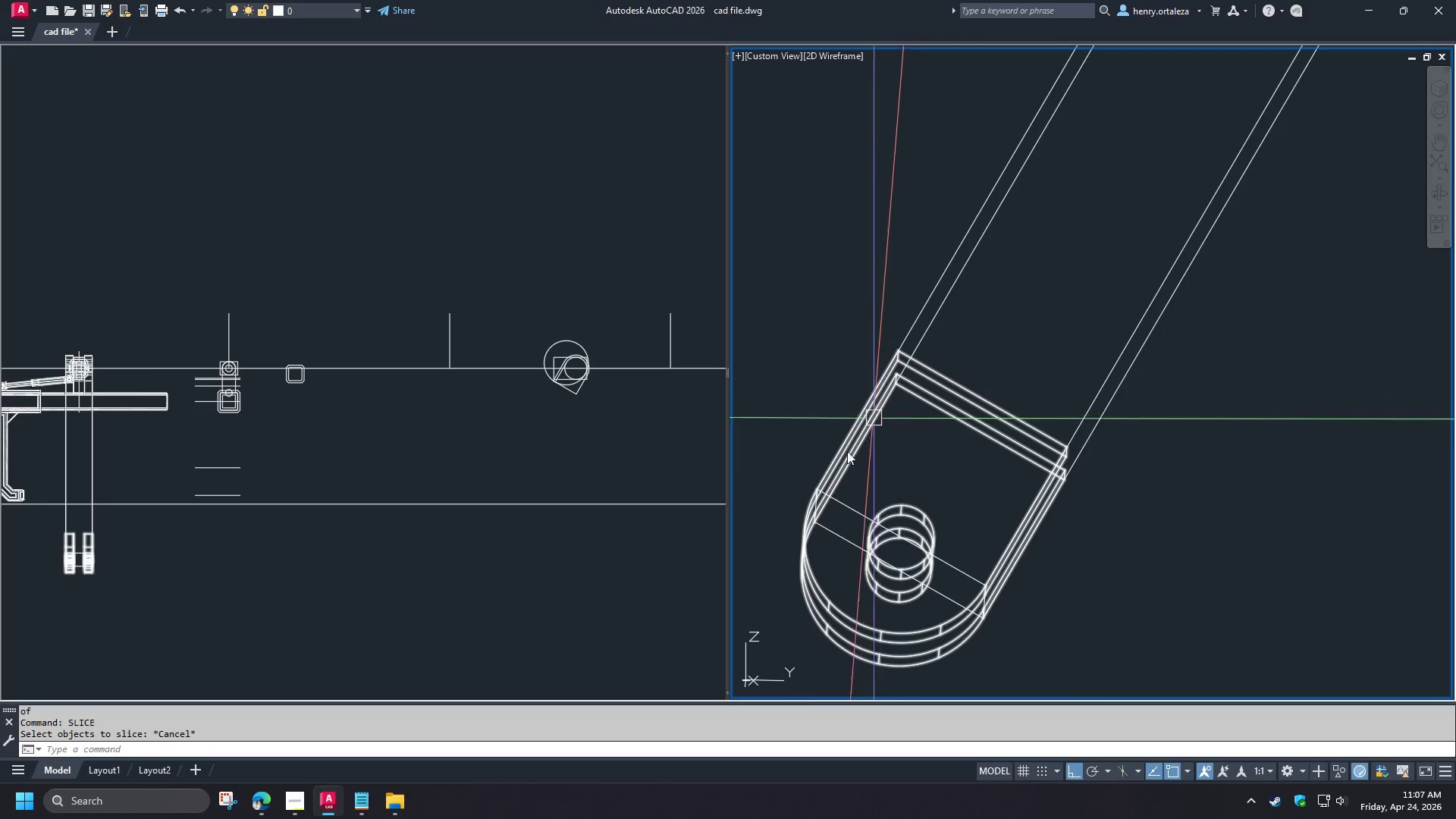 
scroll: coordinate [917, 346], scroll_direction: down, amount: 1.0
 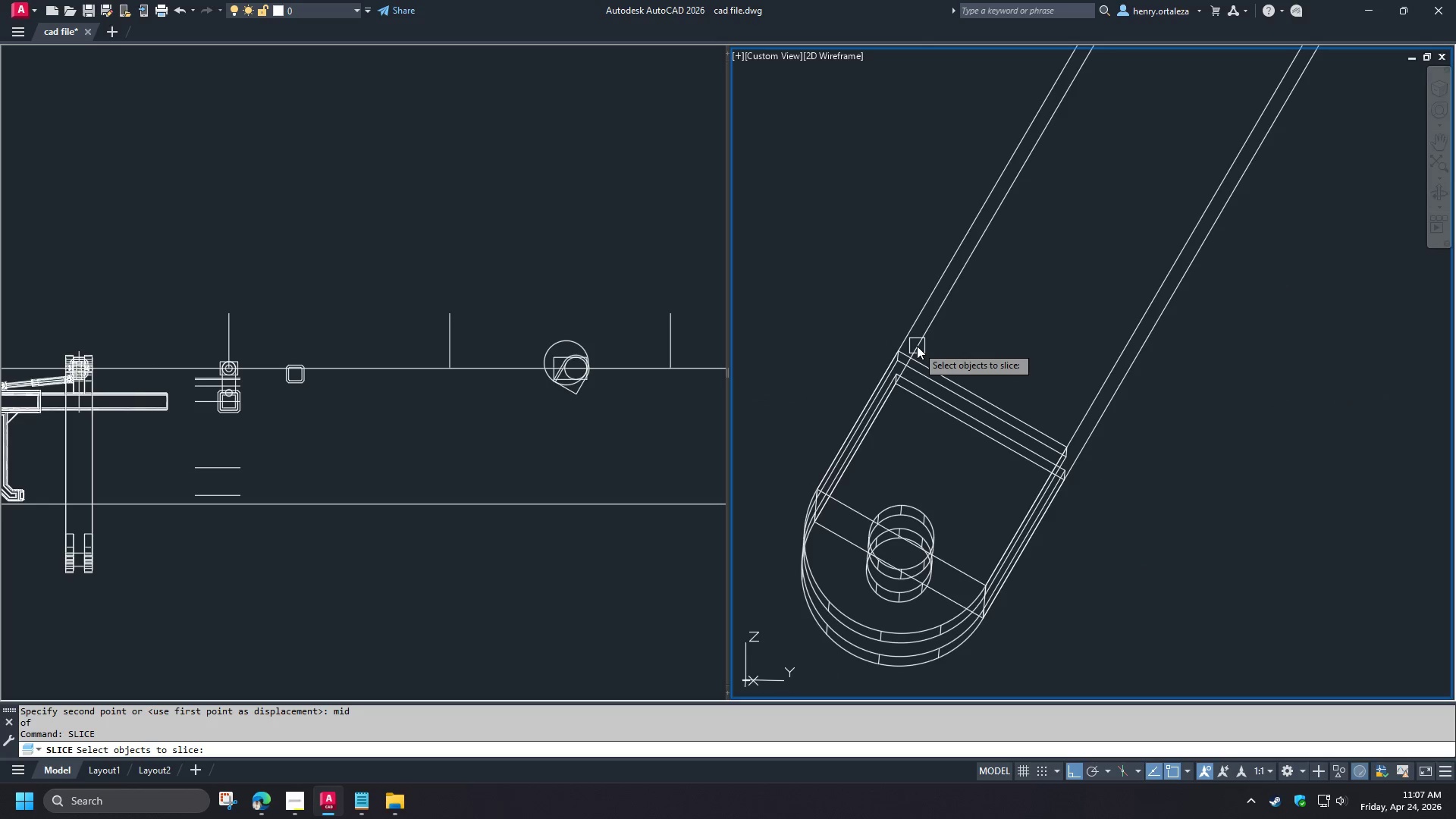 
scroll: coordinate [839, 507], scroll_direction: up, amount: 2.0
 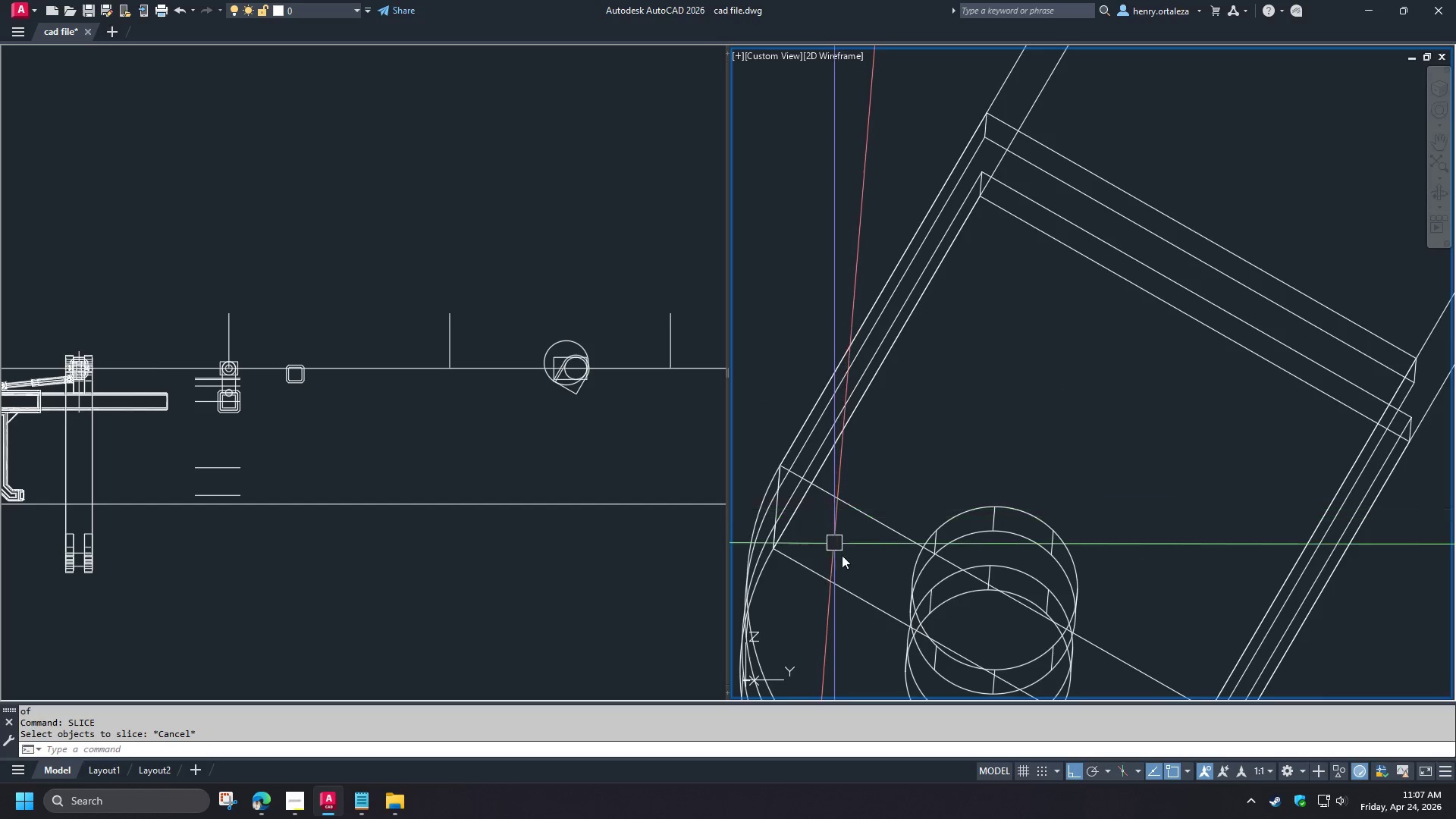 
key(Control+W)
 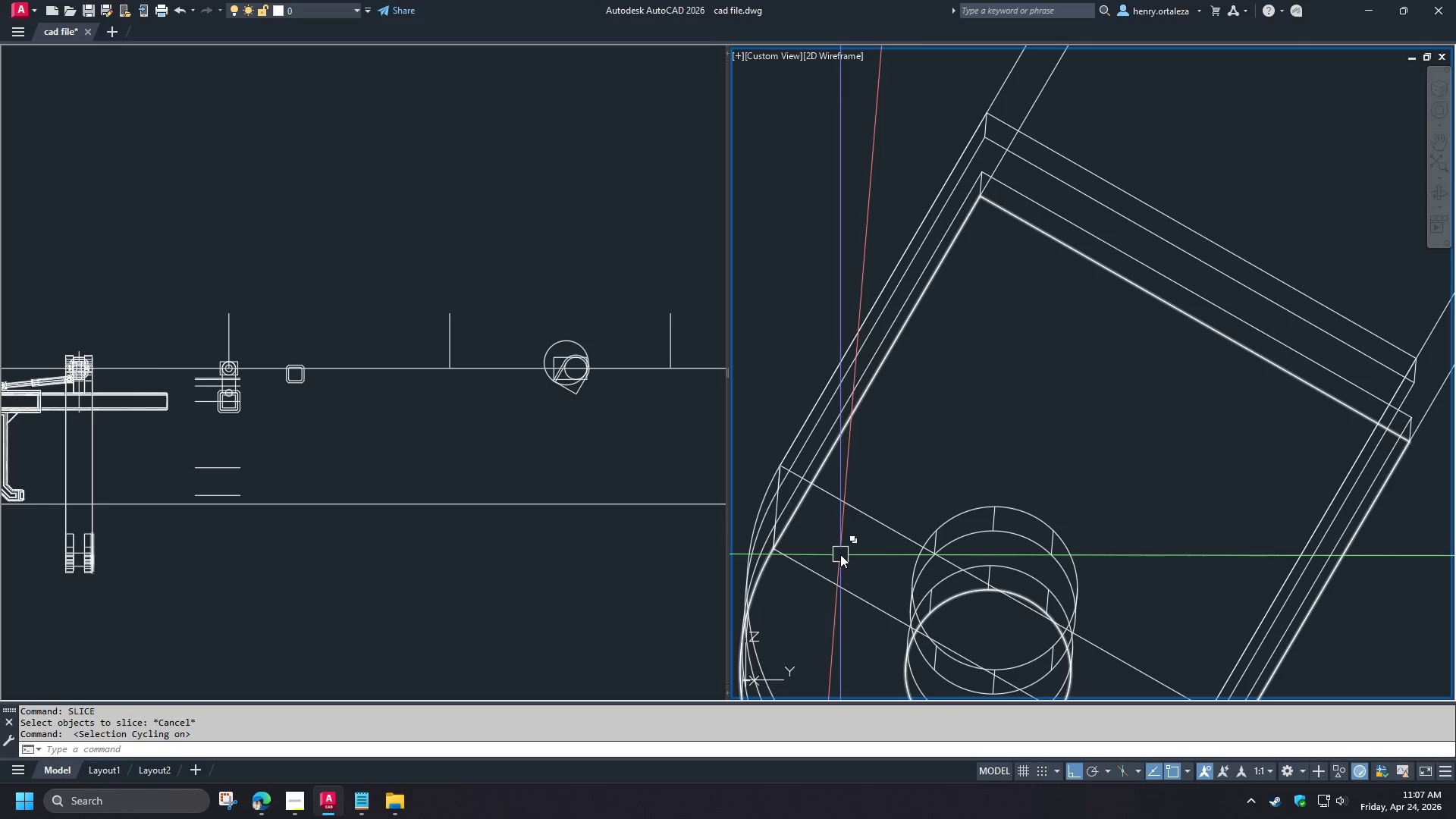 
left_click([840, 554])
 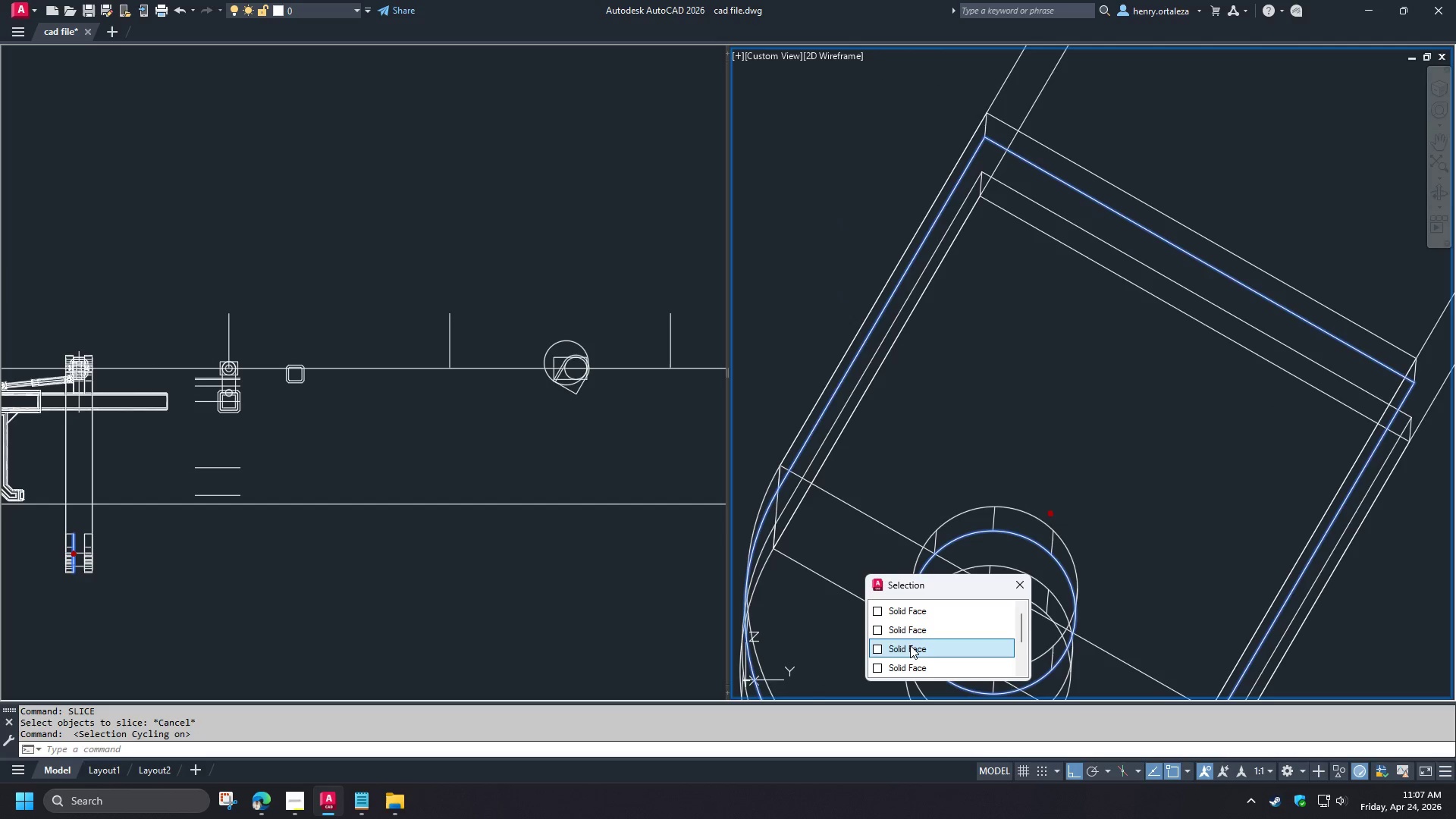 
scroll: coordinate [926, 637], scroll_direction: down, amount: 1.0
 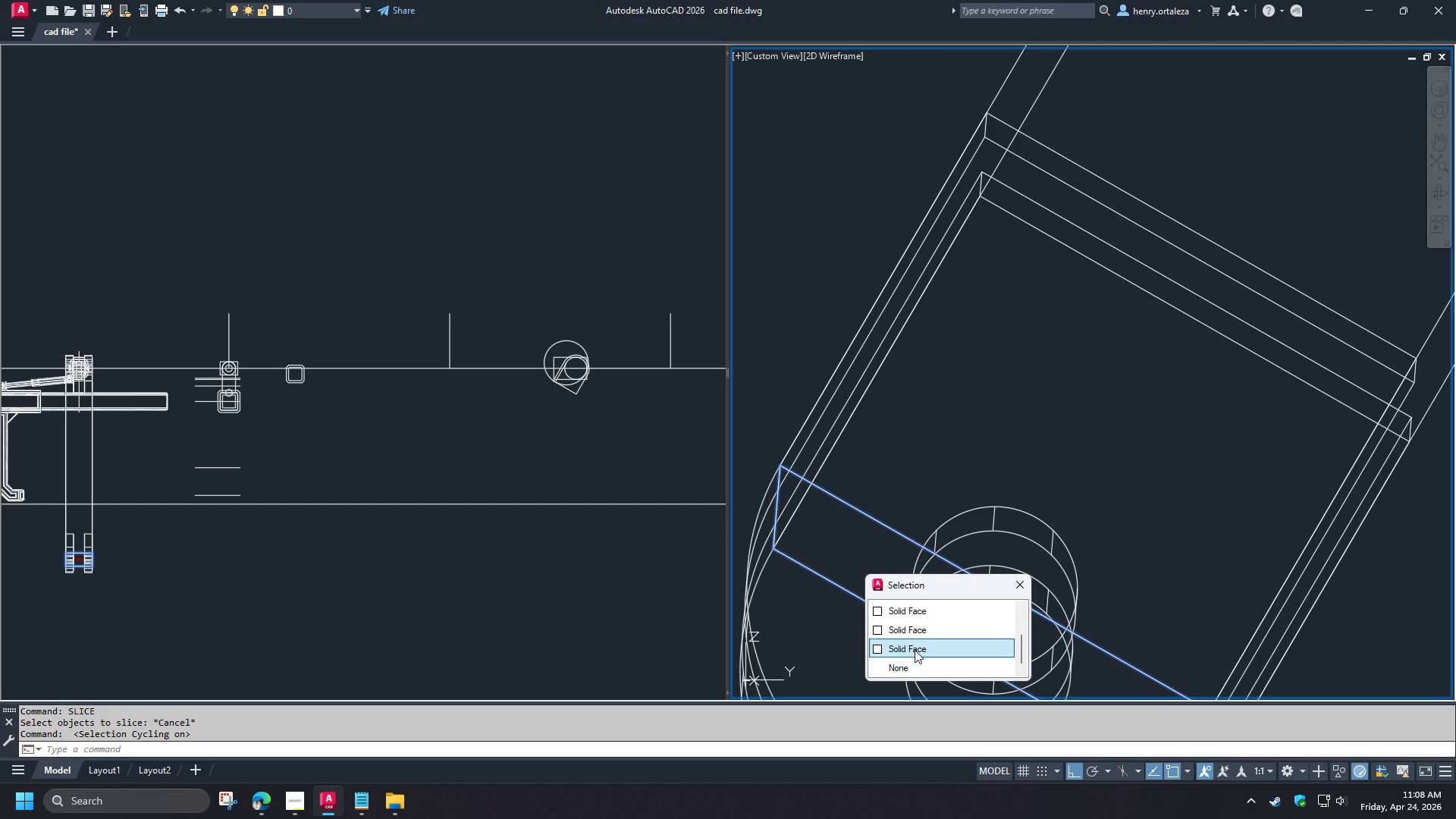 
left_click([915, 650])
 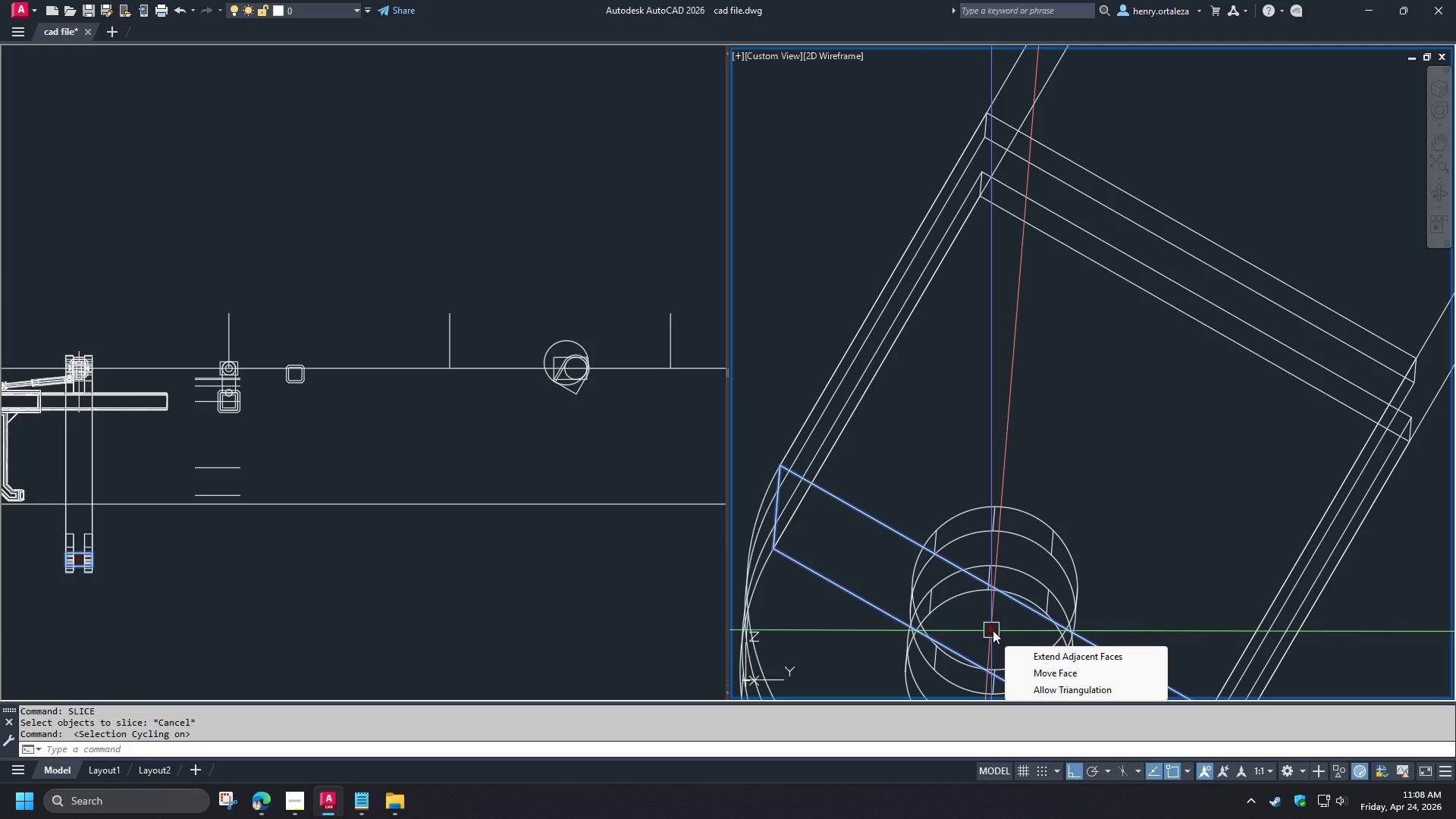 
left_click([993, 630])
 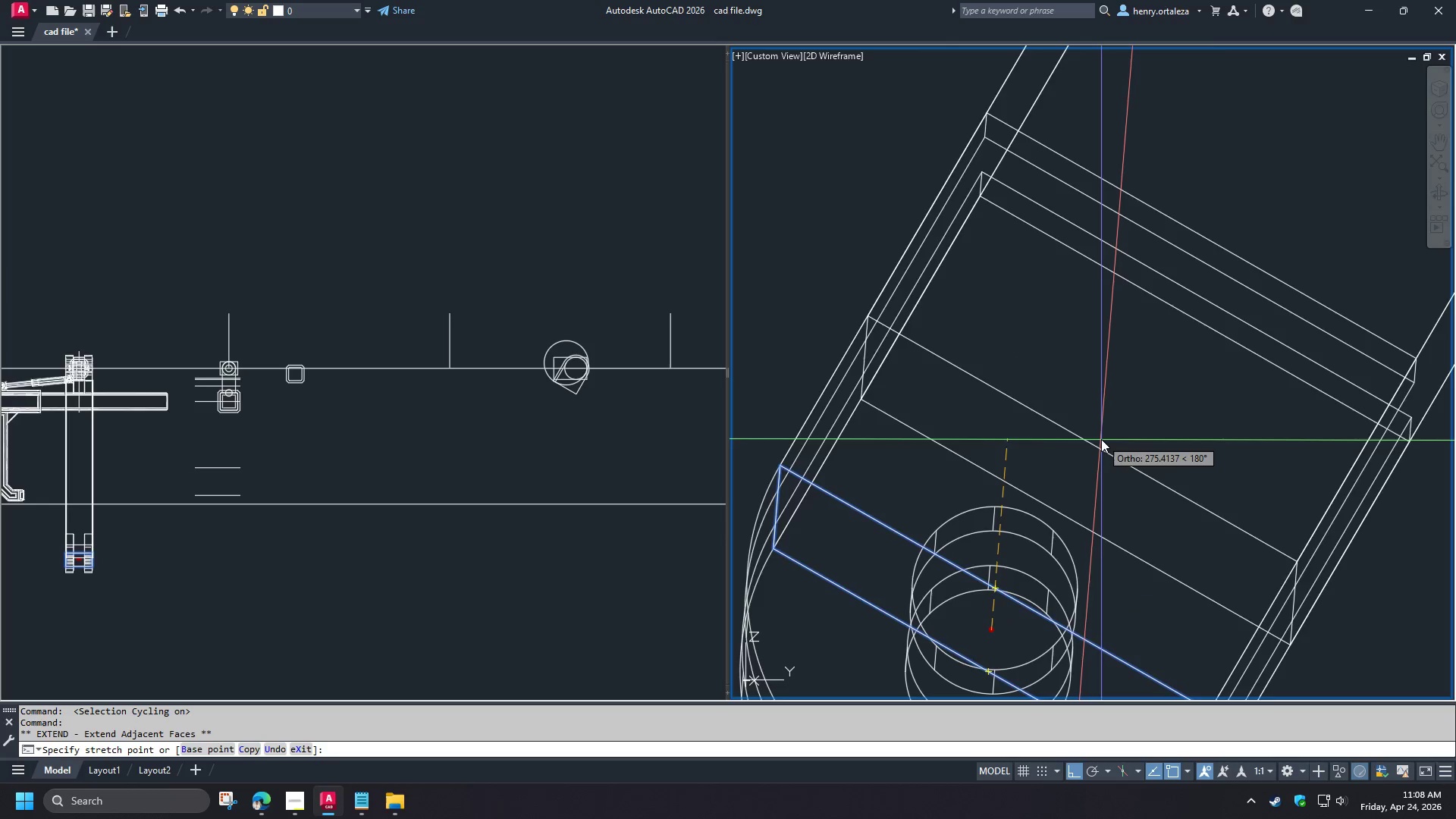 
scroll: coordinate [1101, 439], scroll_direction: down, amount: 2.0
 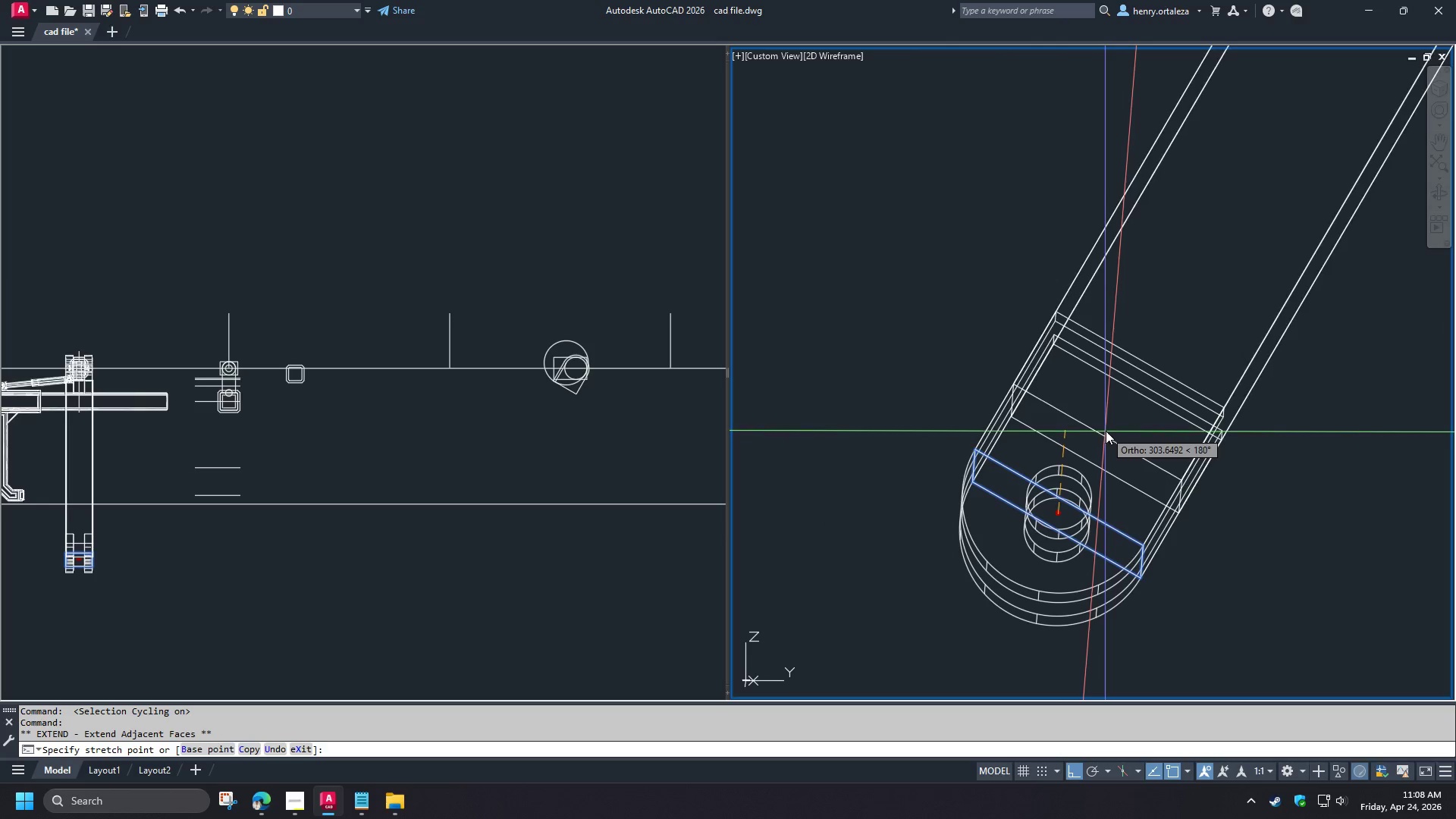 
scroll: coordinate [1117, 418], scroll_direction: none, amount: 0.0
 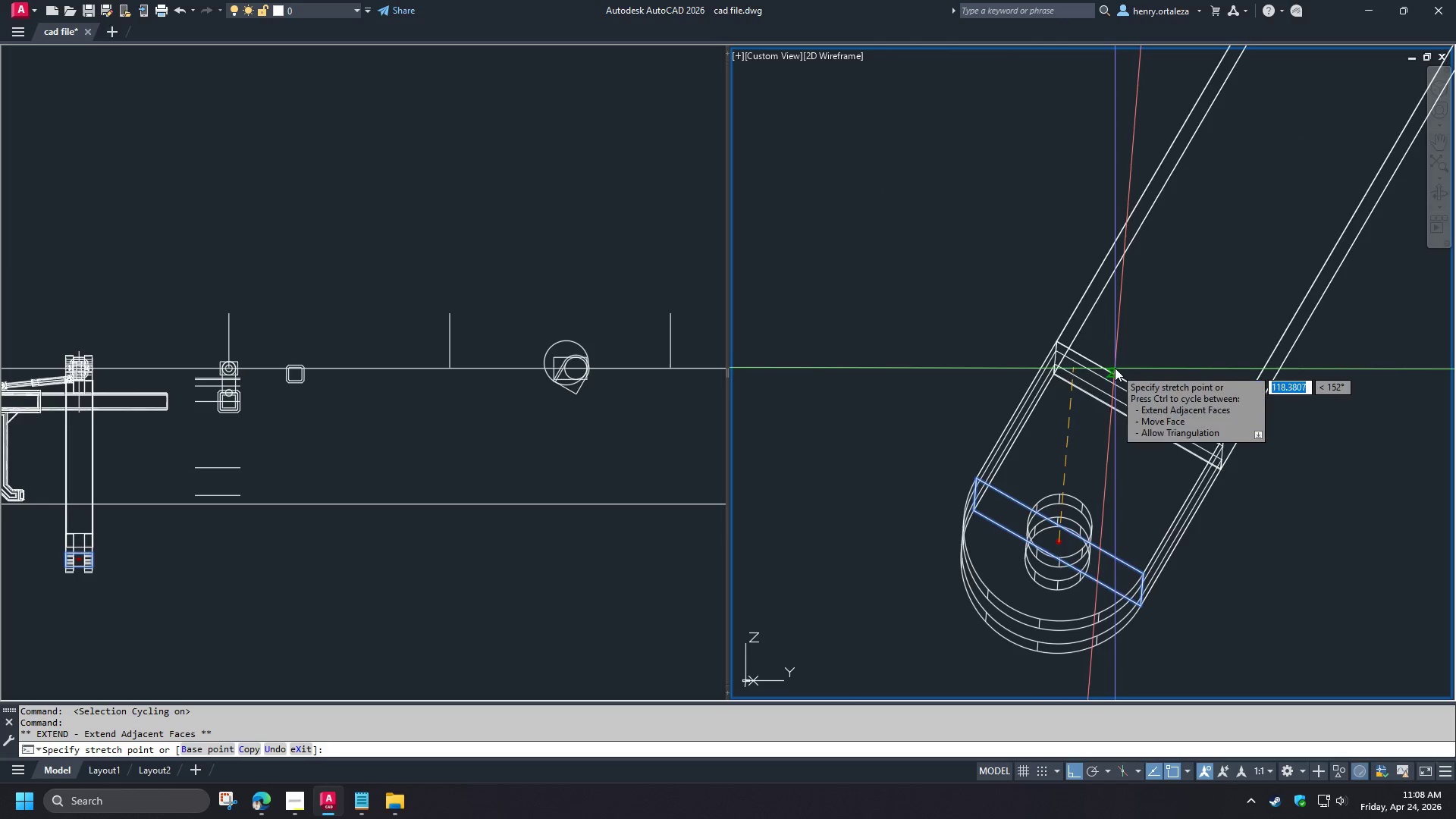 
left_click([1115, 368])
 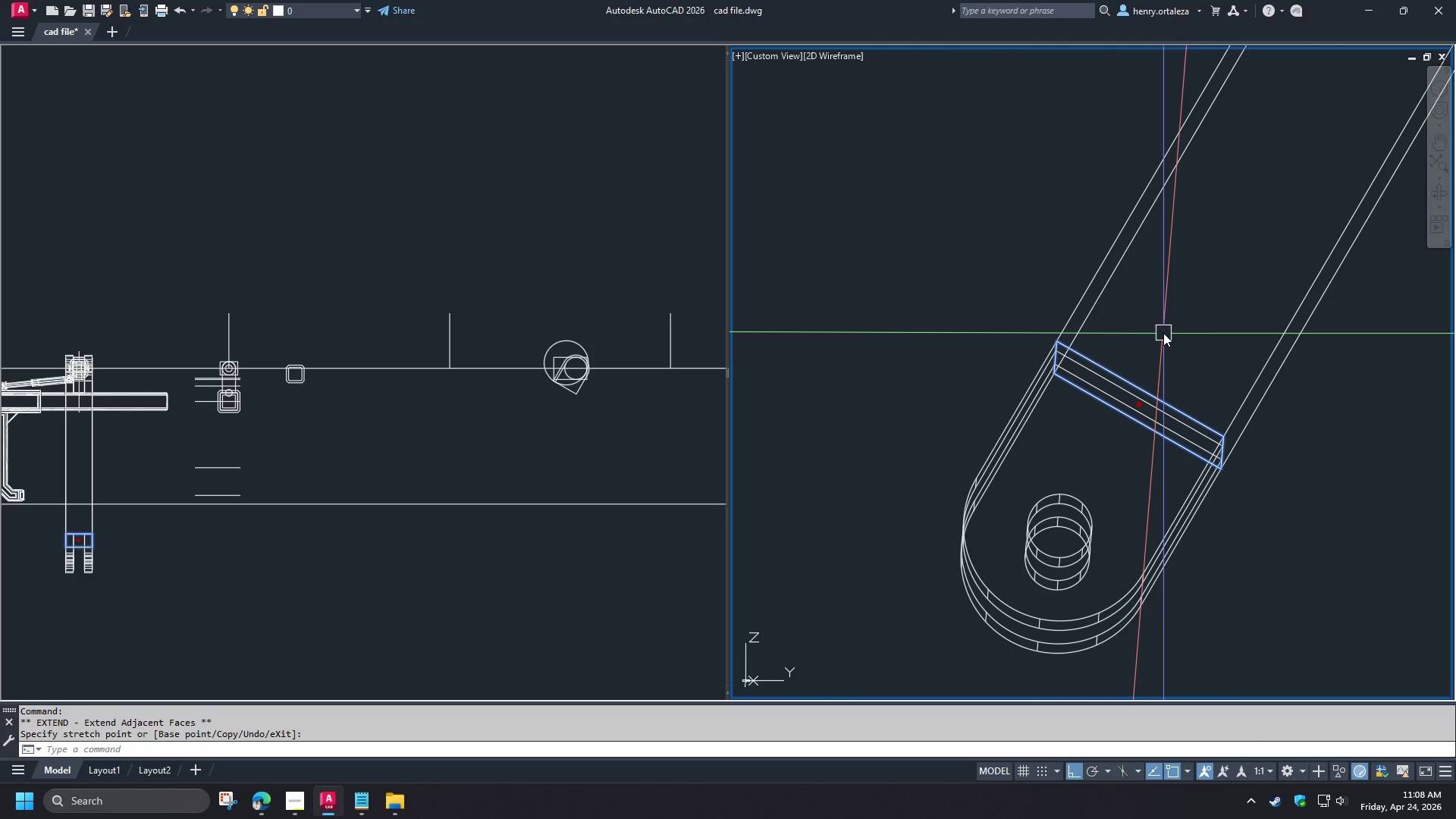 
key(Escape)
 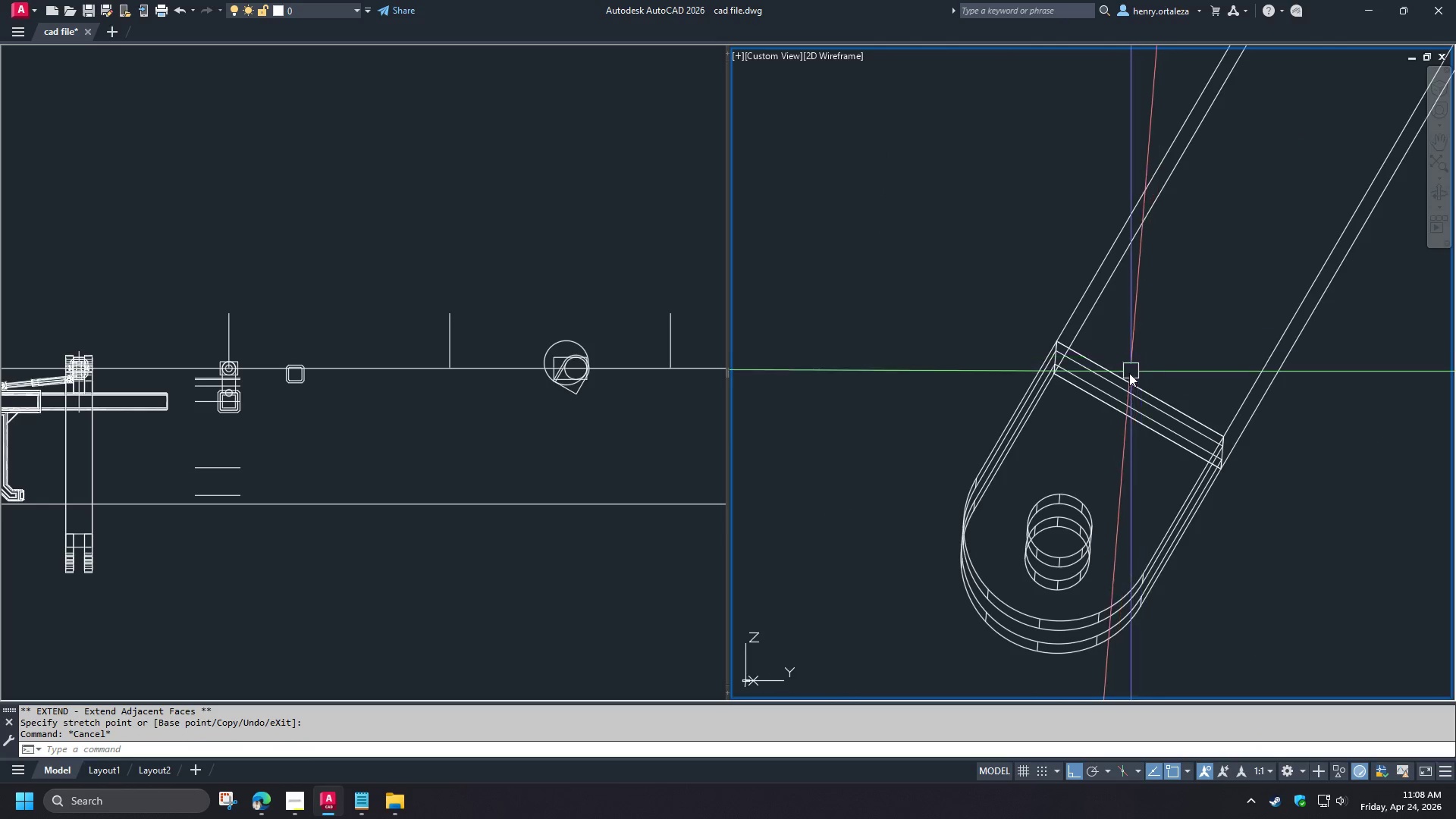 
scroll: coordinate [1129, 373], scroll_direction: down, amount: 2.0
 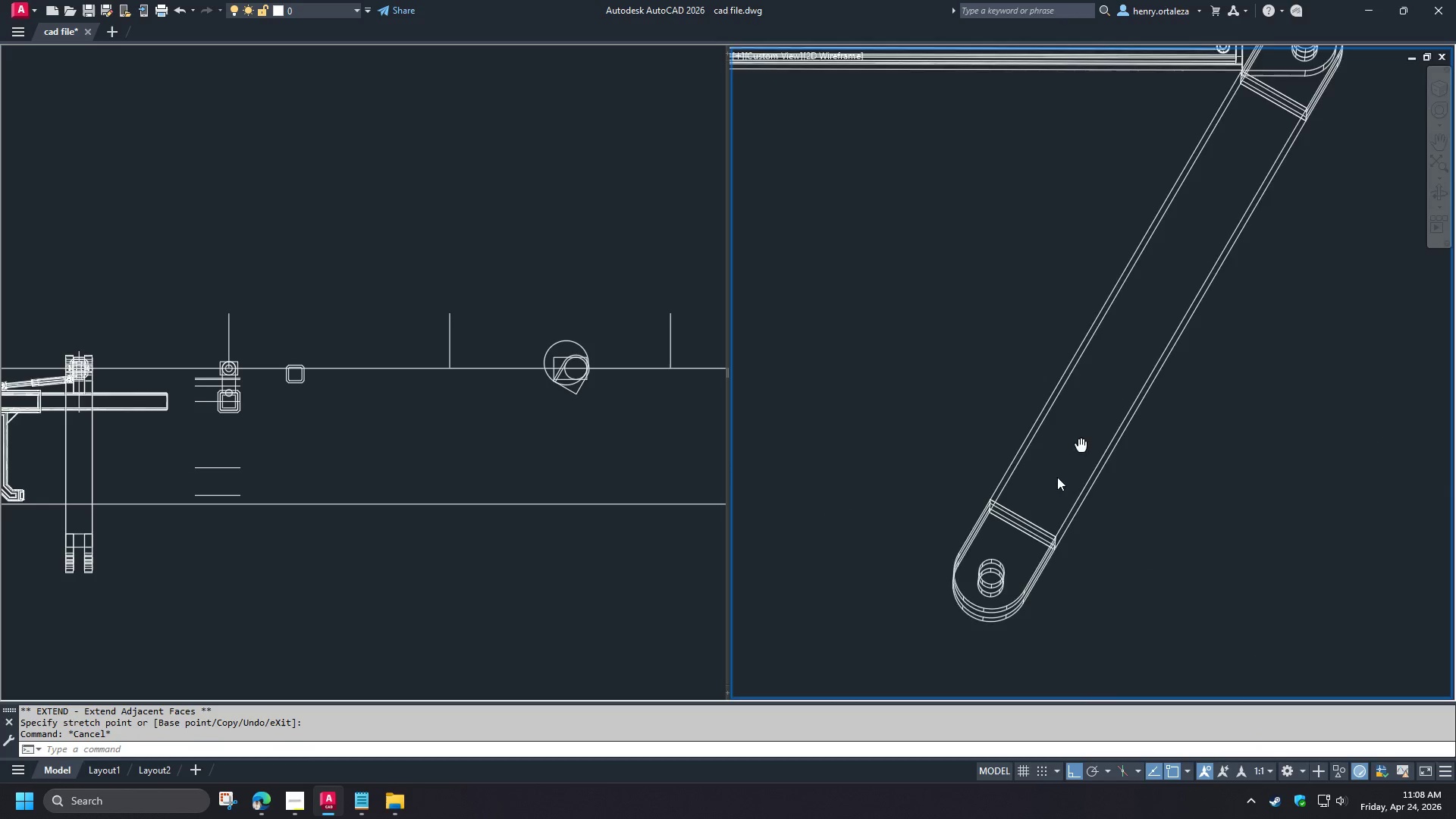 
key(Control+W)
 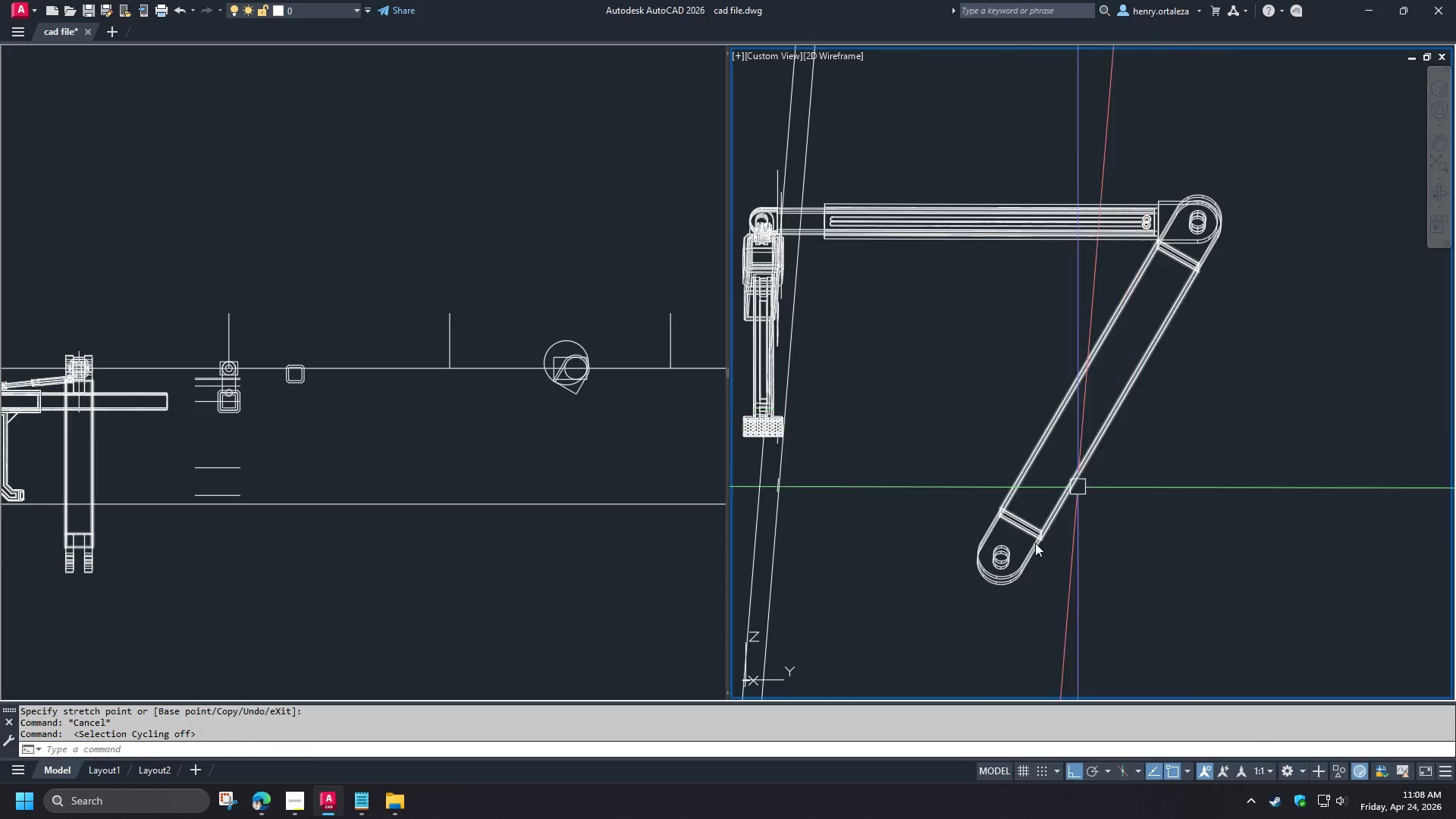 
scroll: coordinate [1056, 469], scroll_direction: down, amount: 1.0
 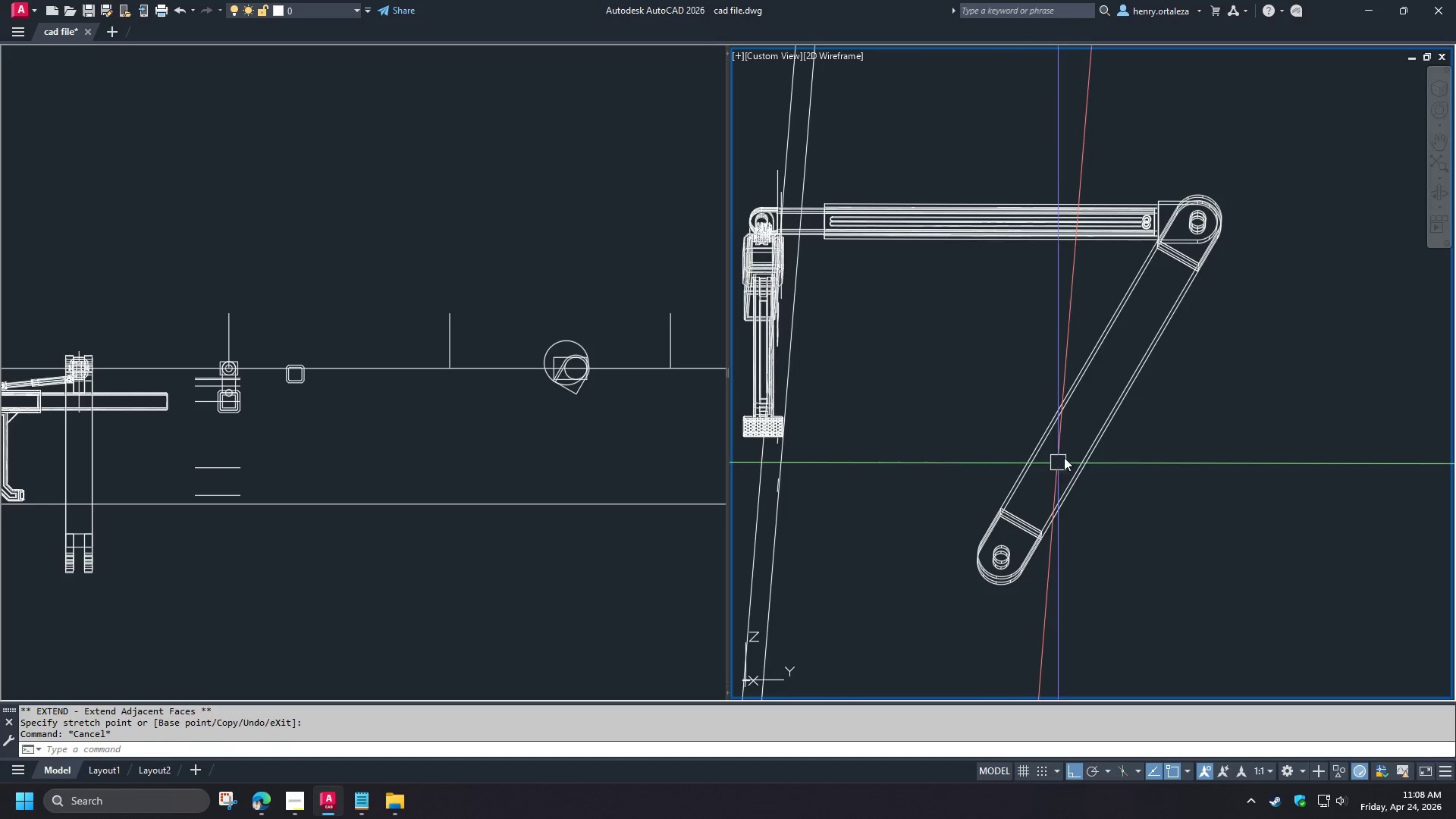 
hold_key(key=ShiftLeft, duration=1.5)
 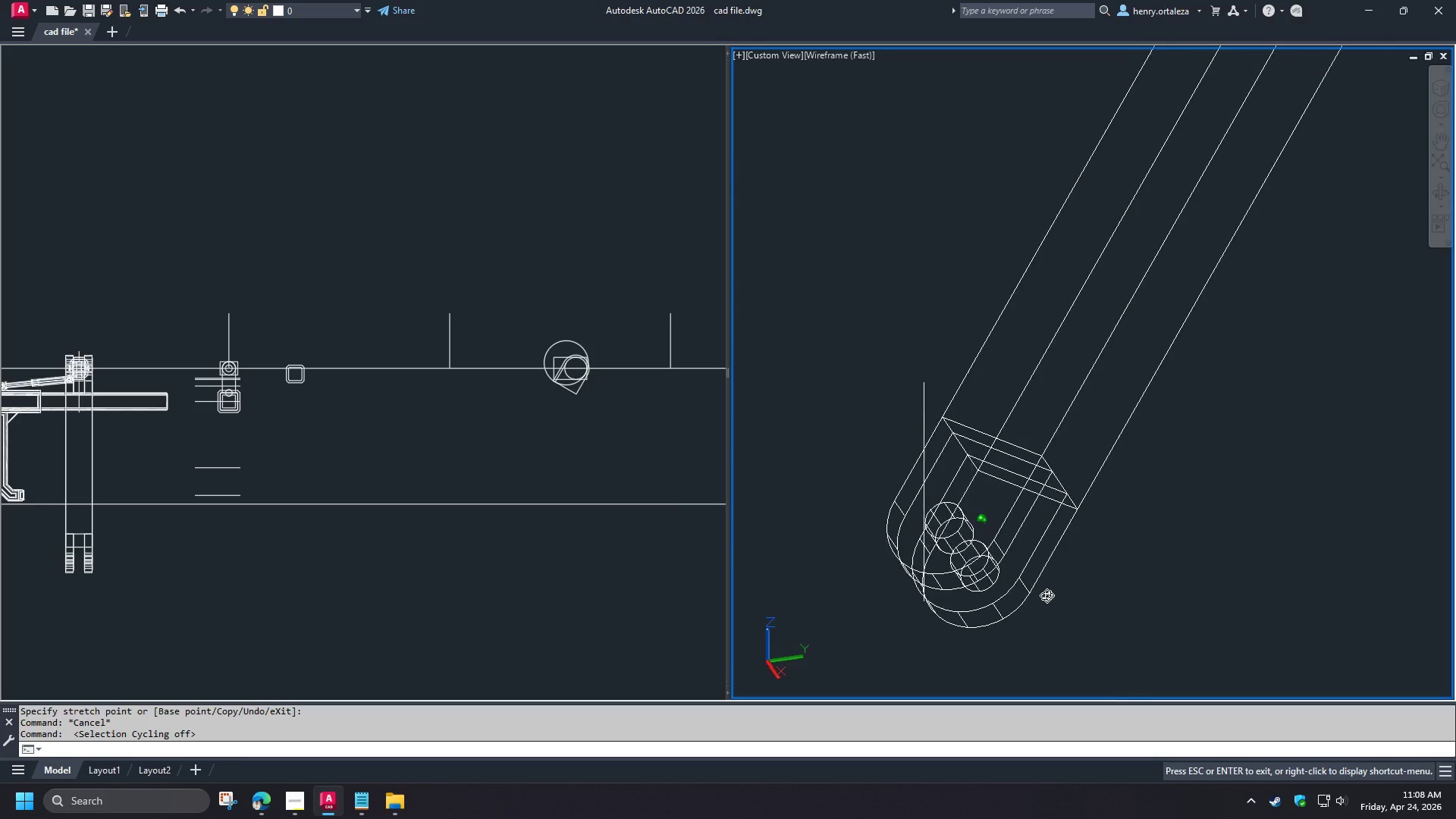 
scroll: coordinate [1017, 580], scroll_direction: up, amount: 2.0
 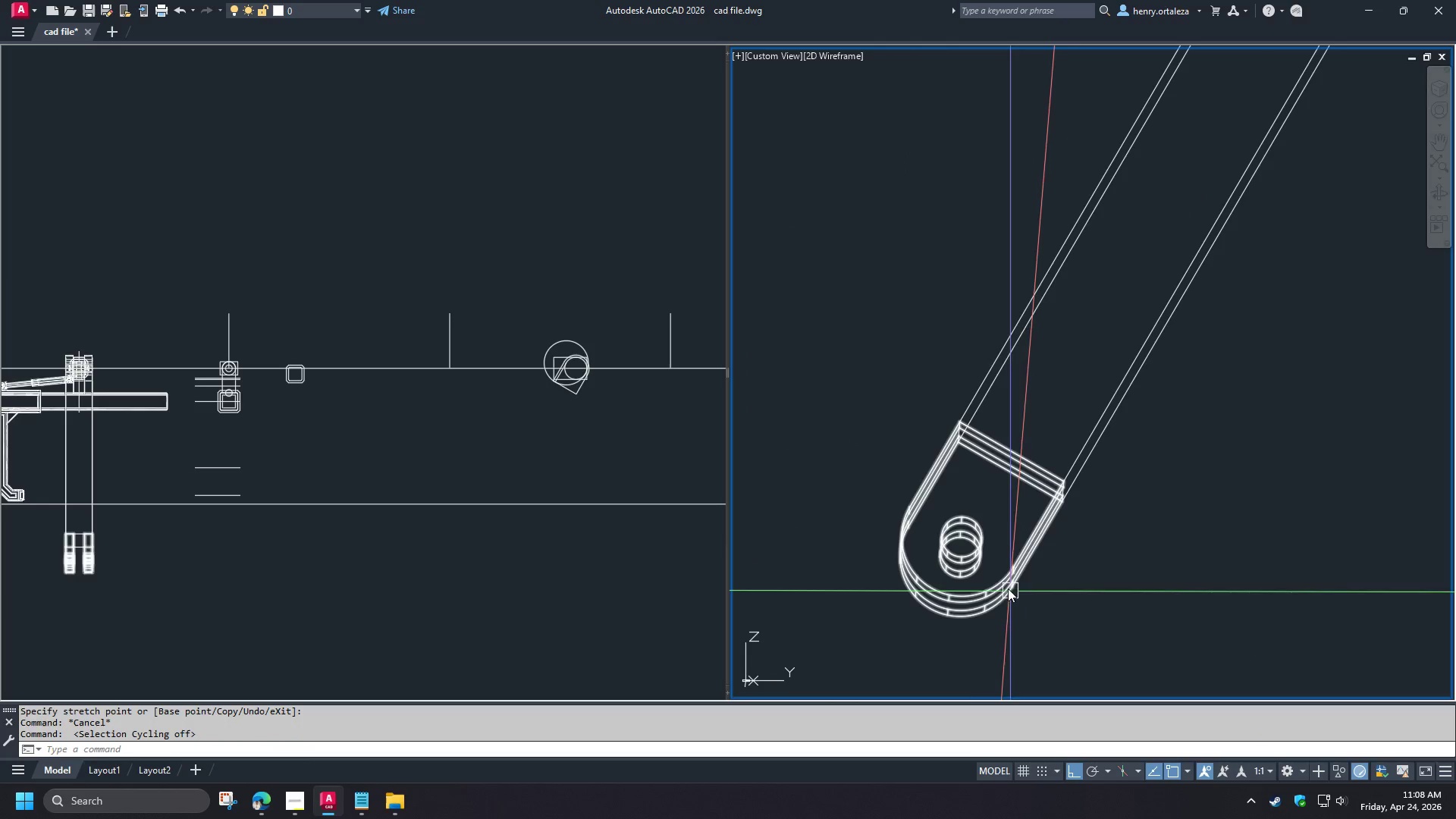 
hold_key(key=ShiftLeft, duration=0.95)
 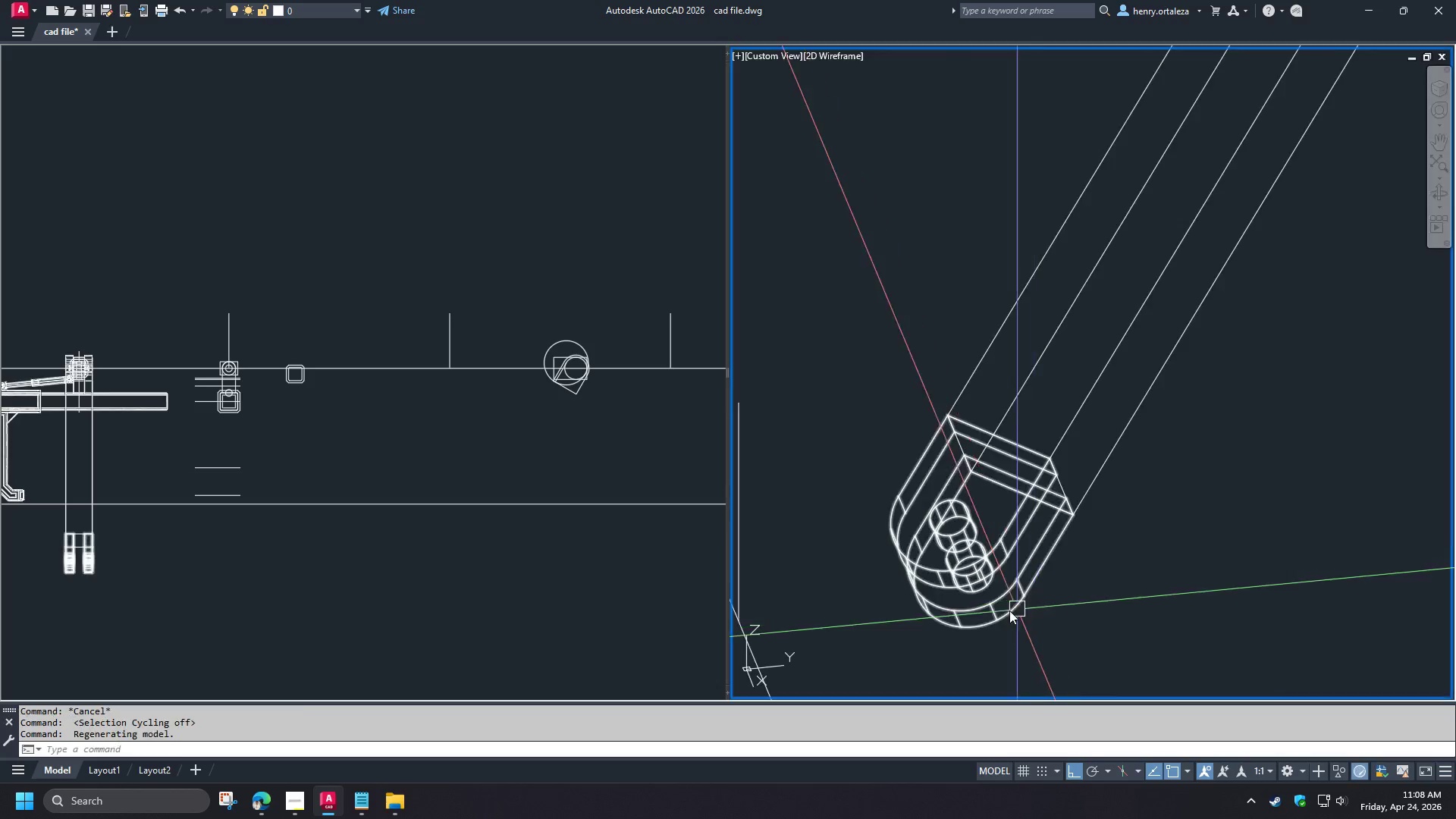 
key(D)
 